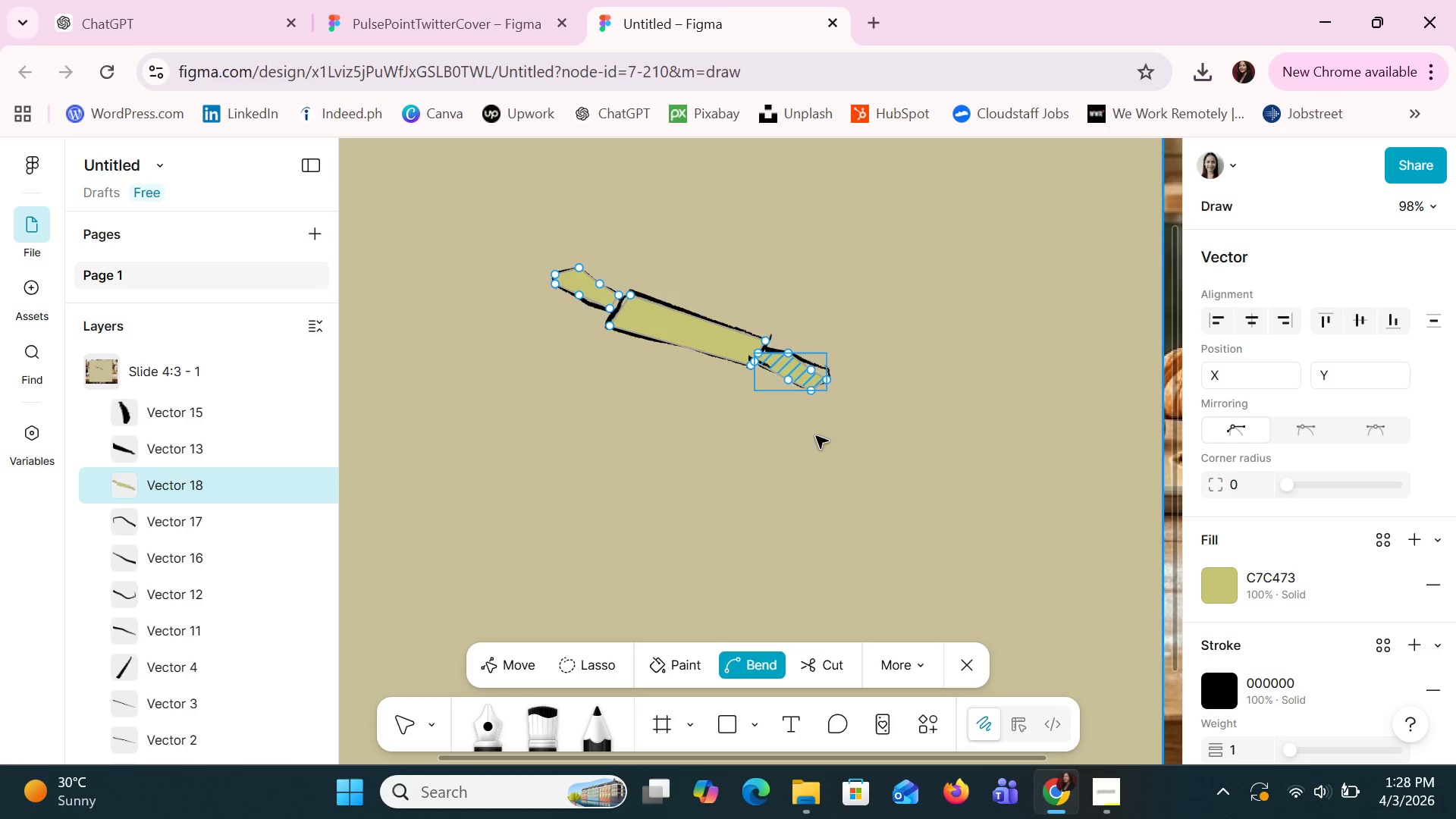 
key(Control+Z)
 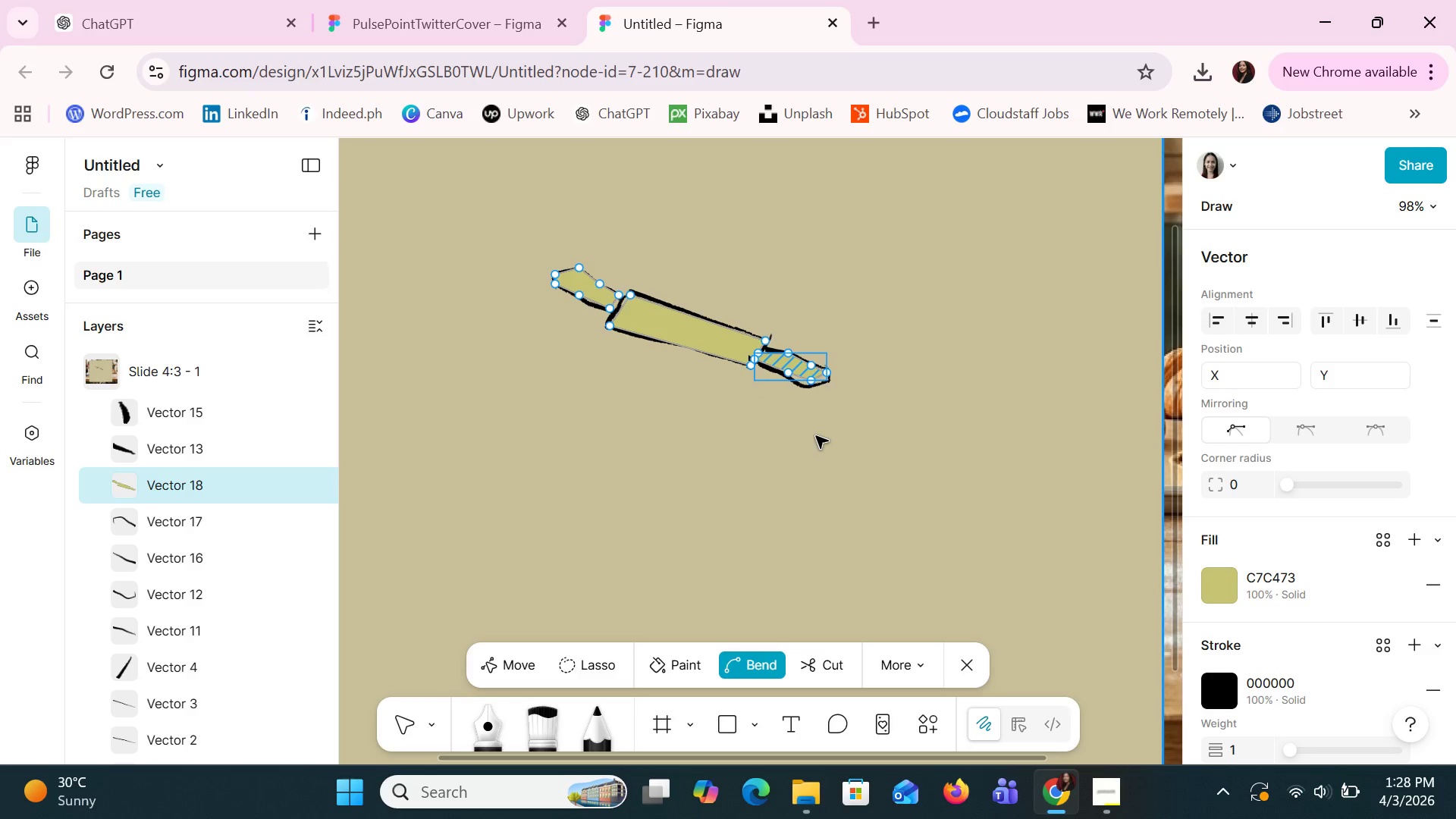 
key(Control+Z)
 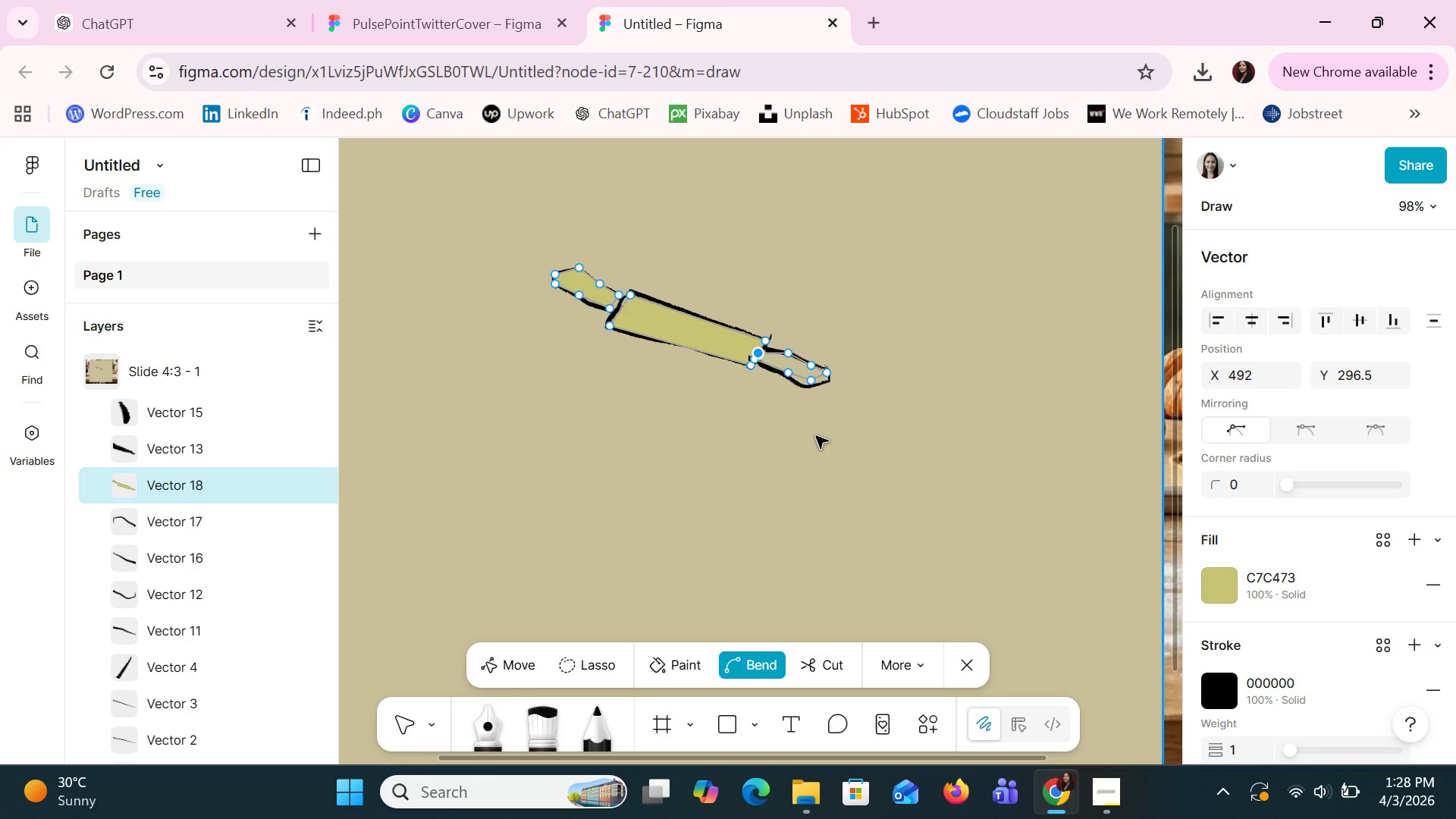 
key(Control+Z)
 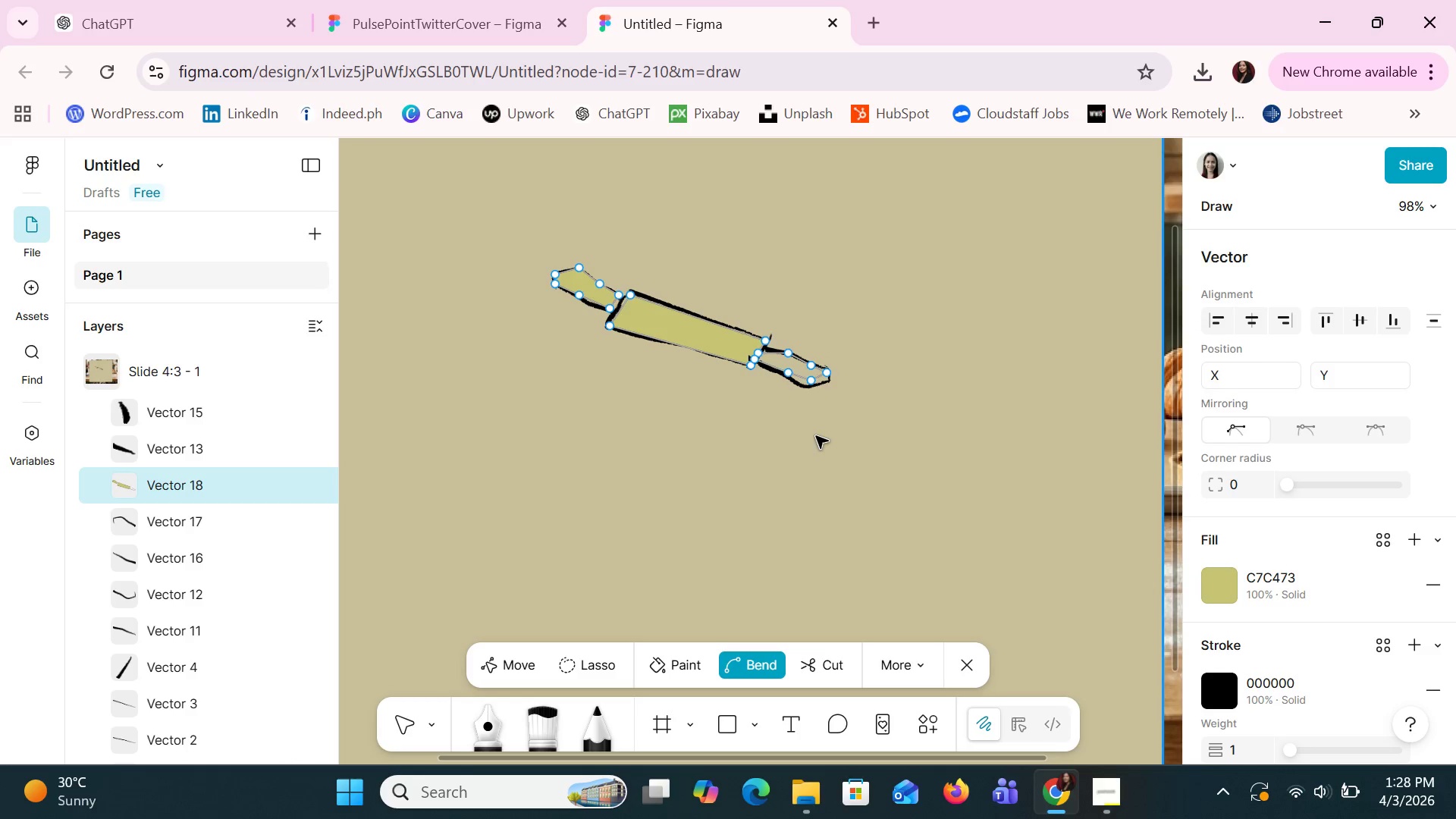 
key(Control+Z)
 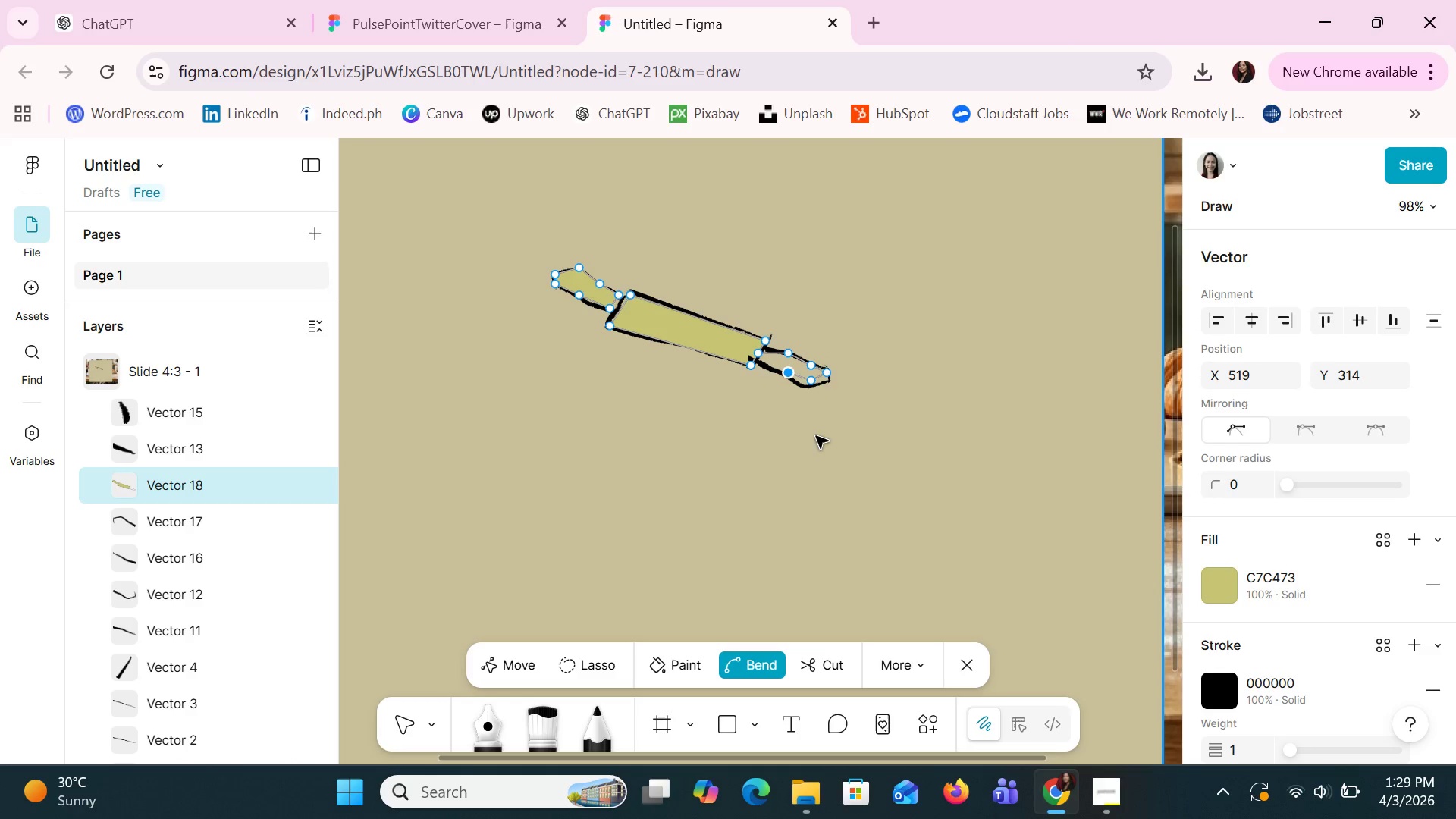 
key(Control+Z)
 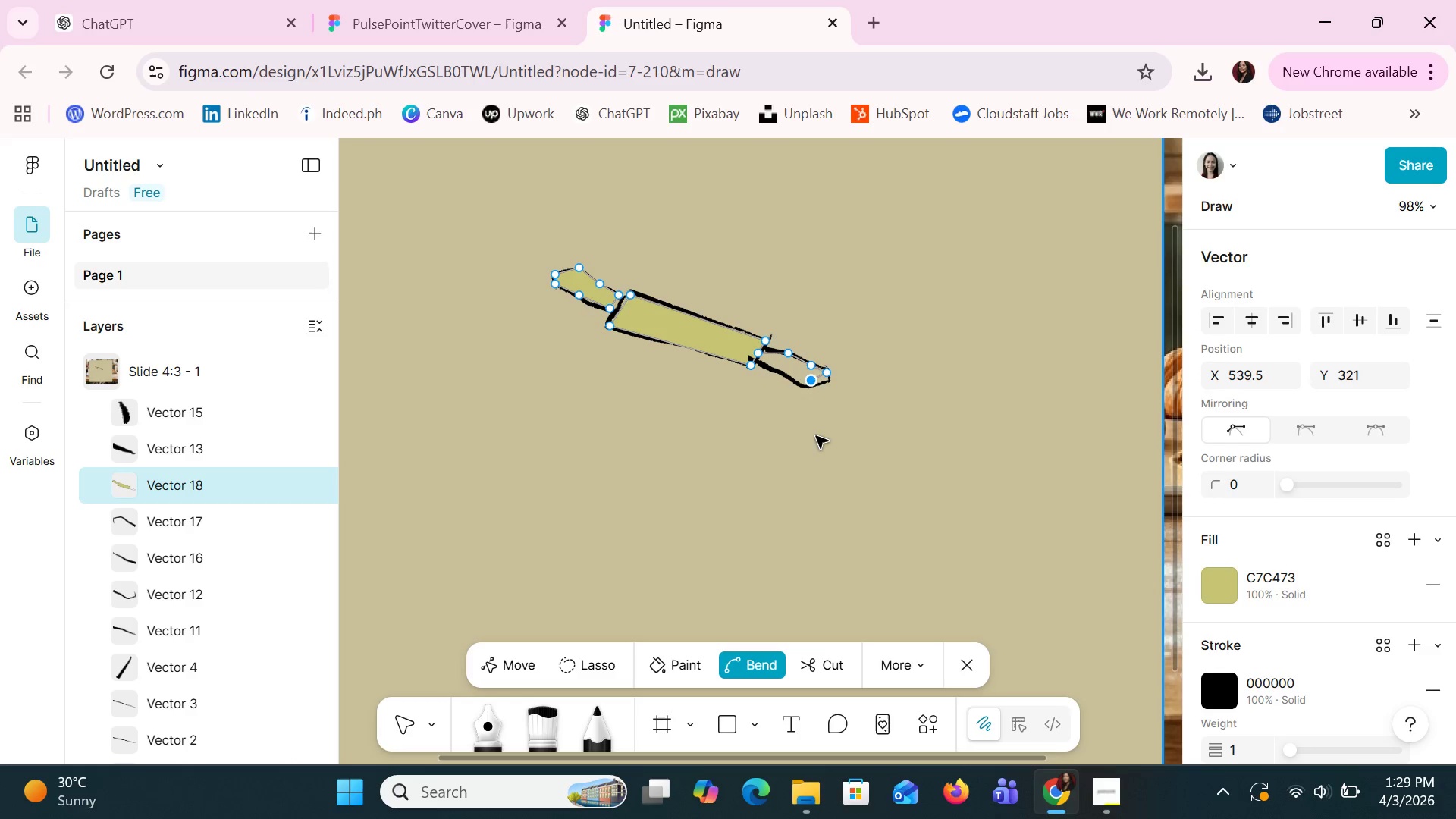 
key(Control+Z)
 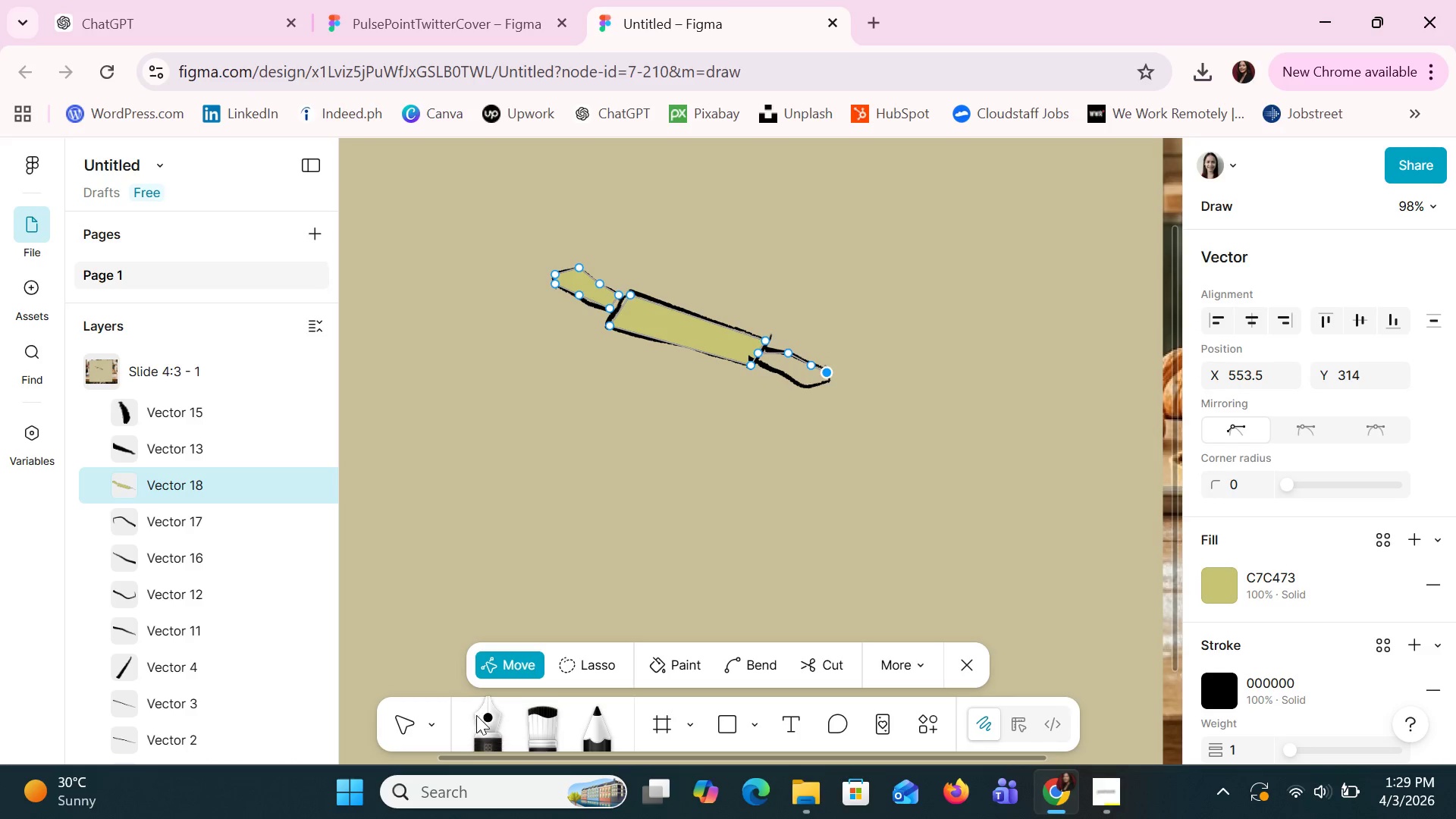 
left_click([476, 715])
 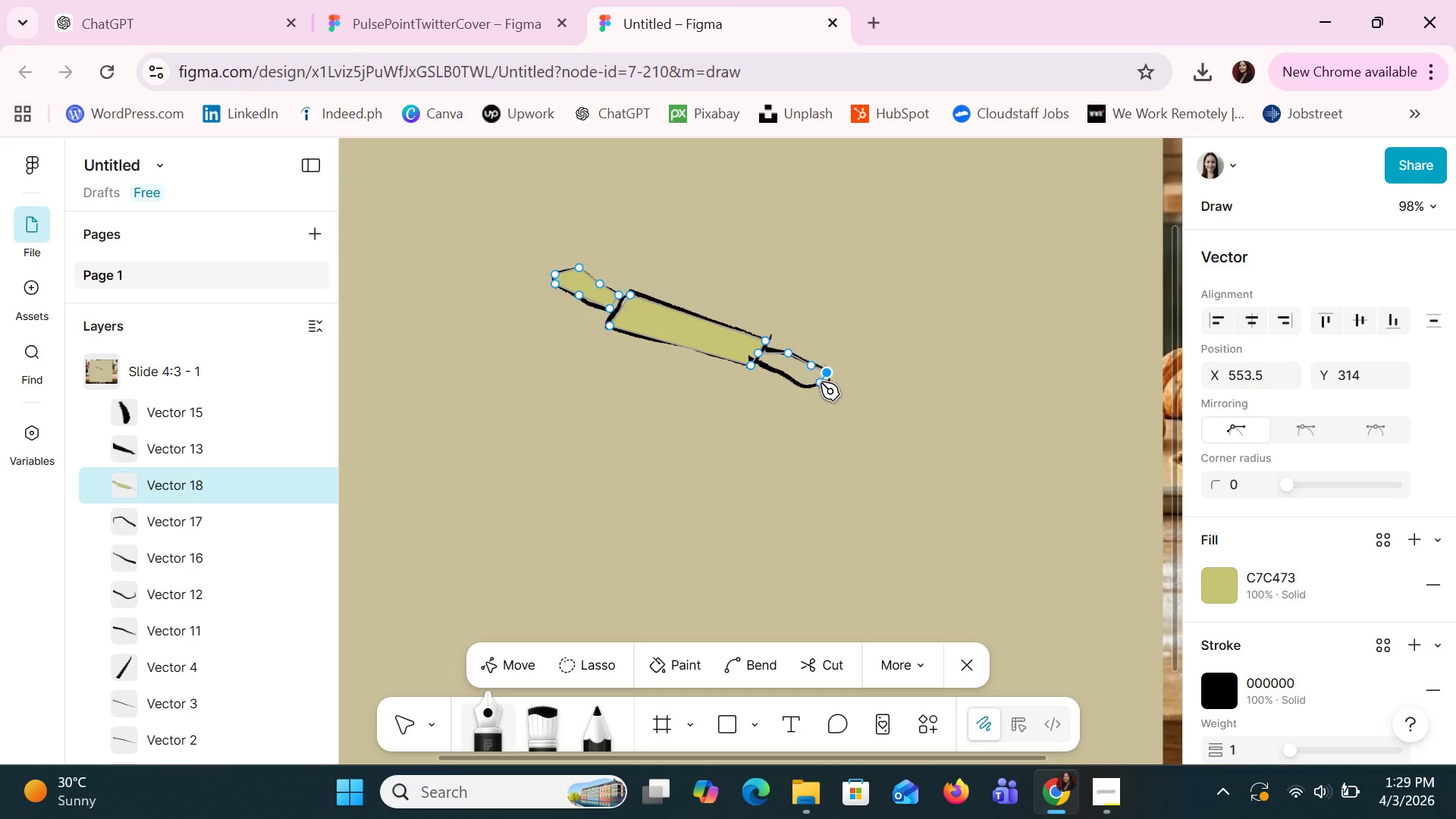 
wait(6.01)
 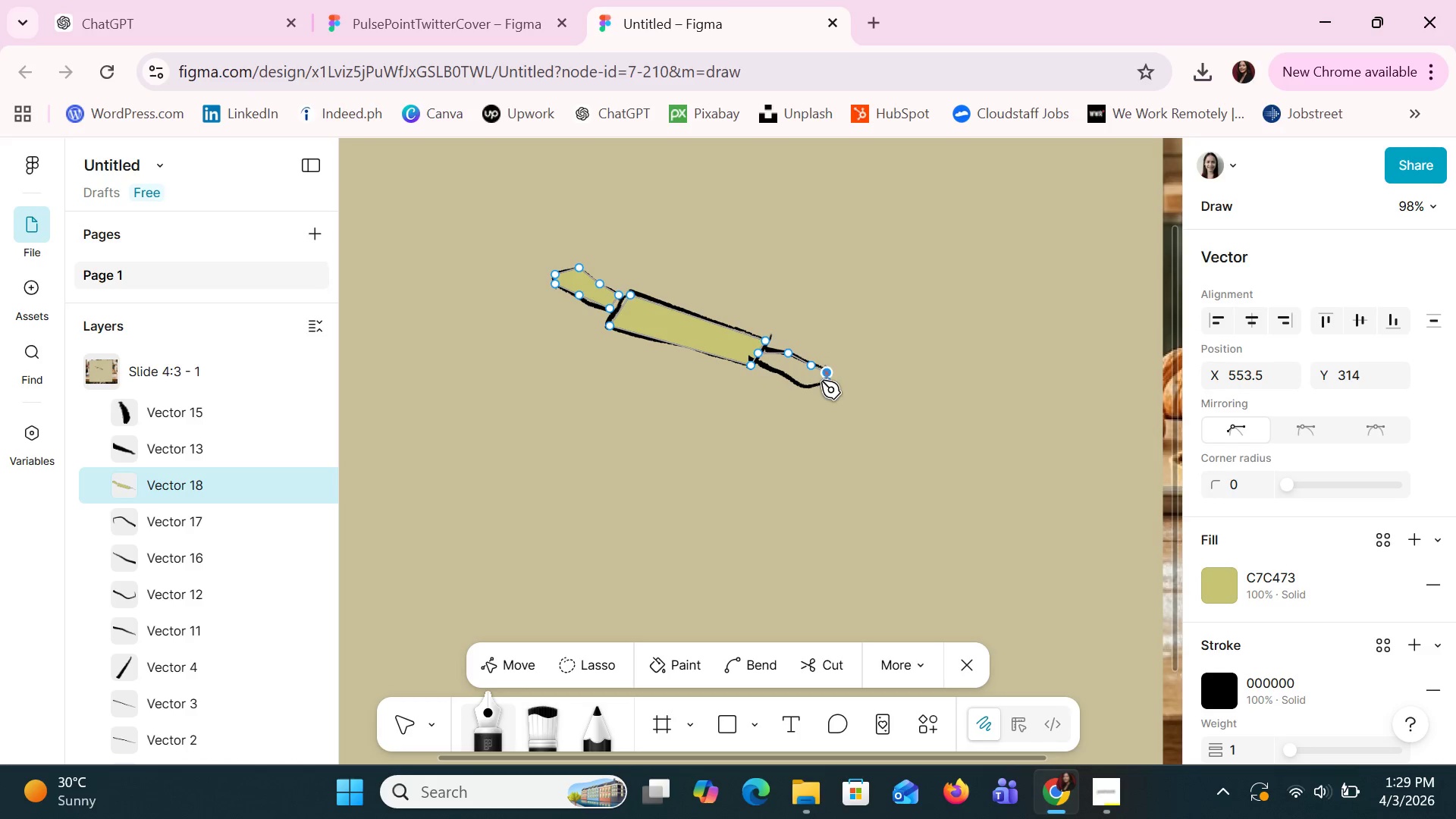 
left_click([828, 379])
 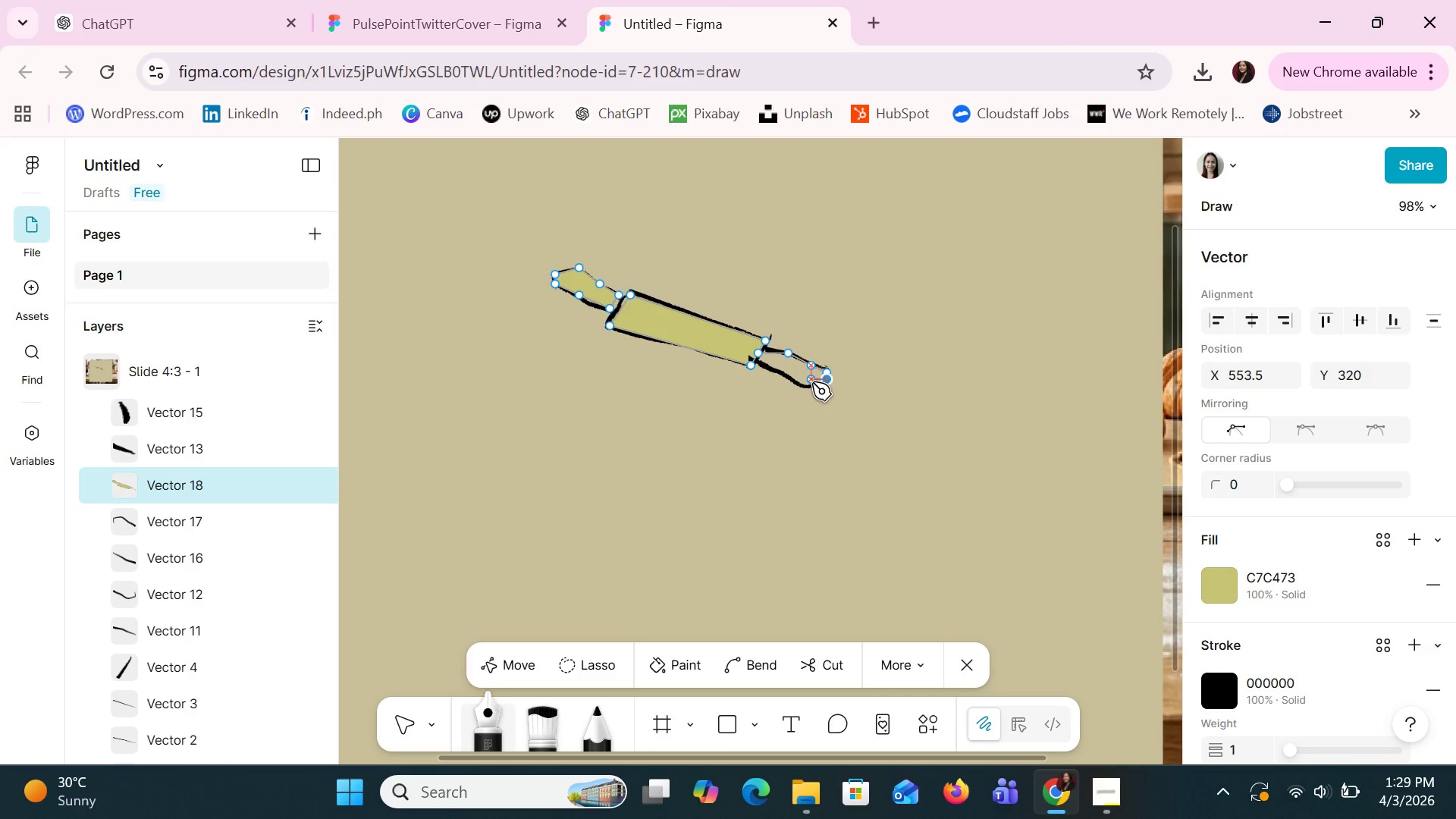 
left_click([810, 382])
 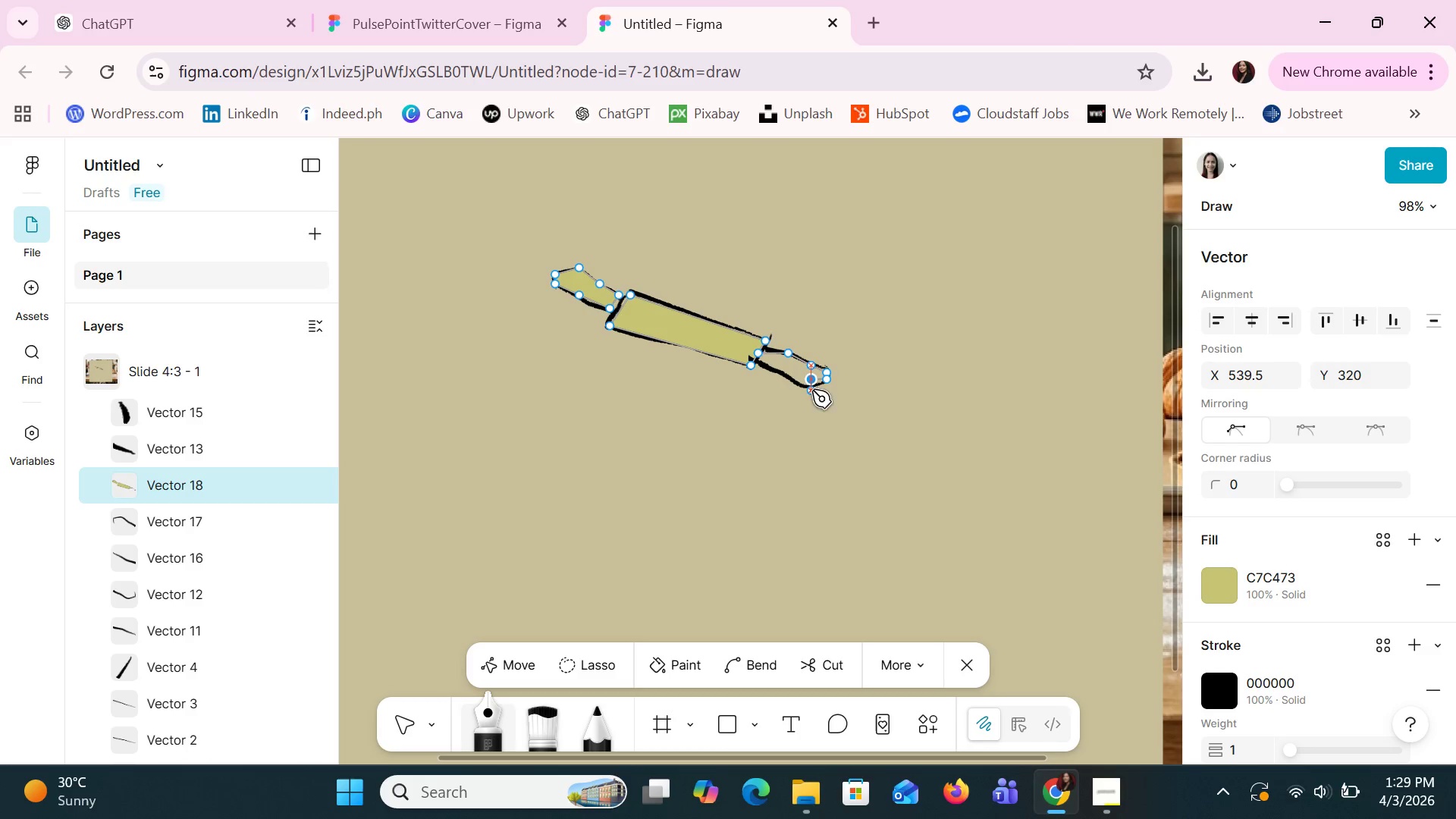 
hold_key(key=ControlLeft, duration=1.5)
hold_key(key=ControlLeft, duration=1.51)
scroll: coordinate [818, 403], scroll_direction: up, amount: 15.0
 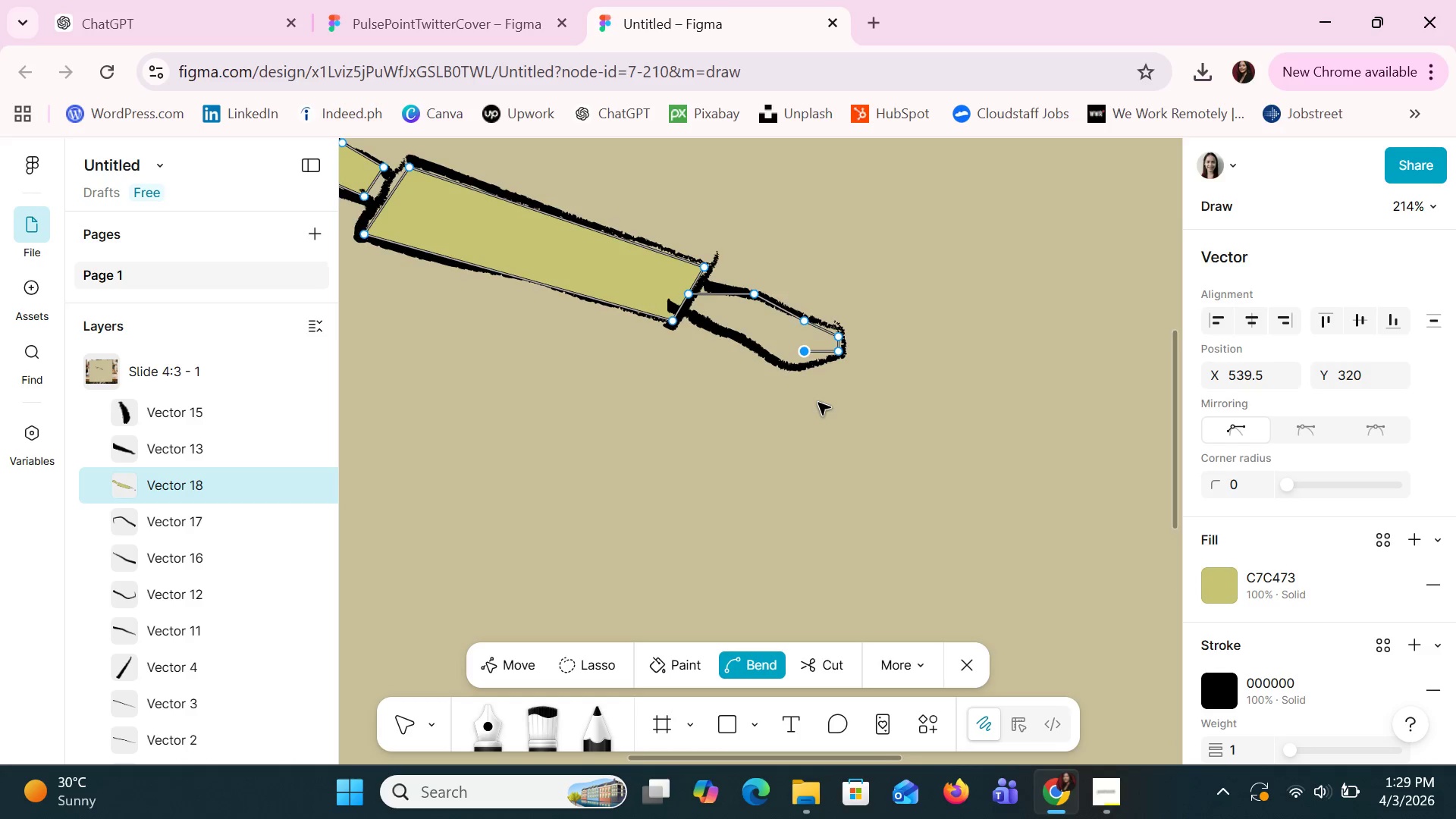 
key(Control+Z)
 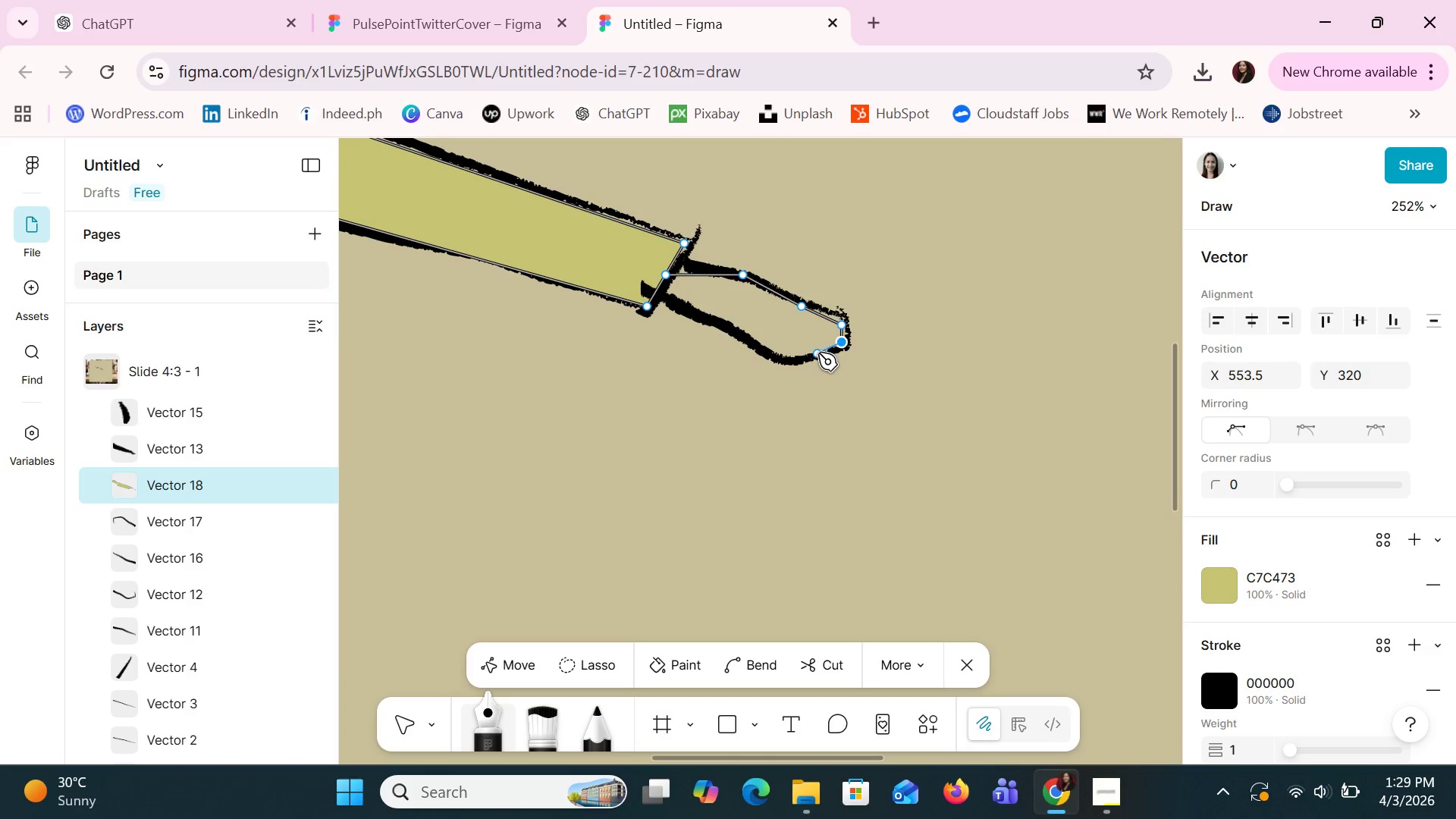 
left_click([817, 350])
 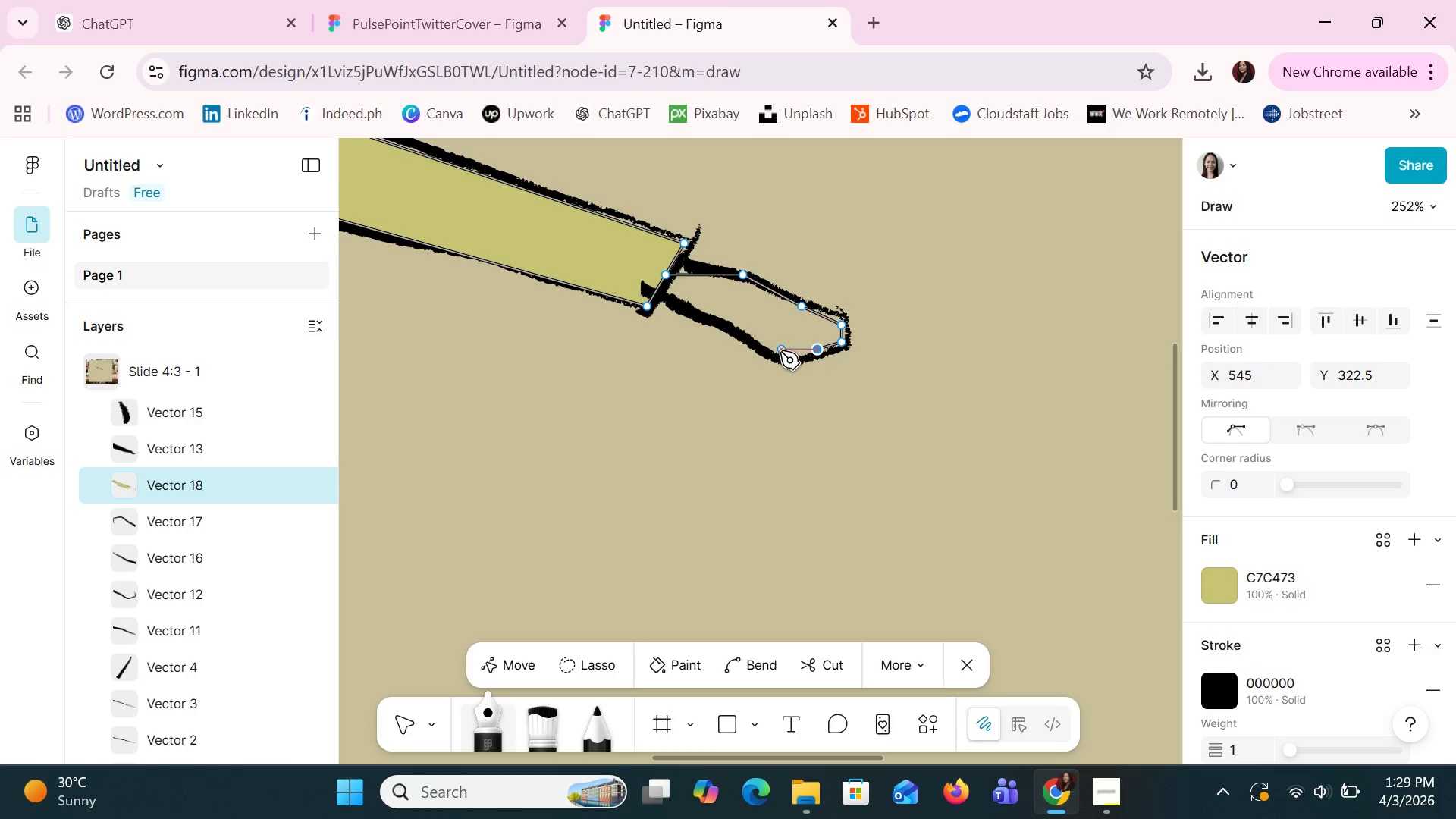 
left_click([780, 351])
 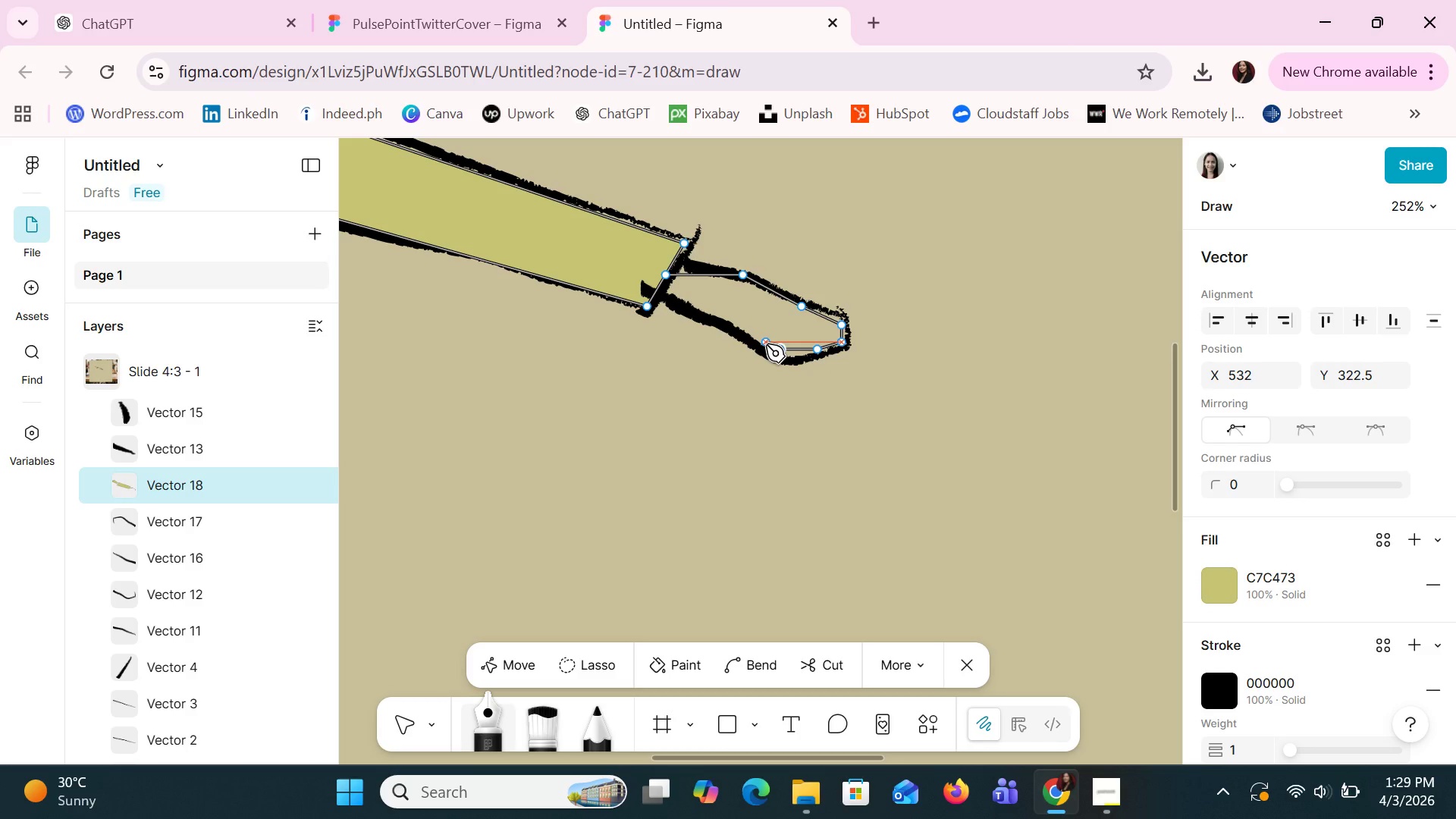 
key(Control+Z)
 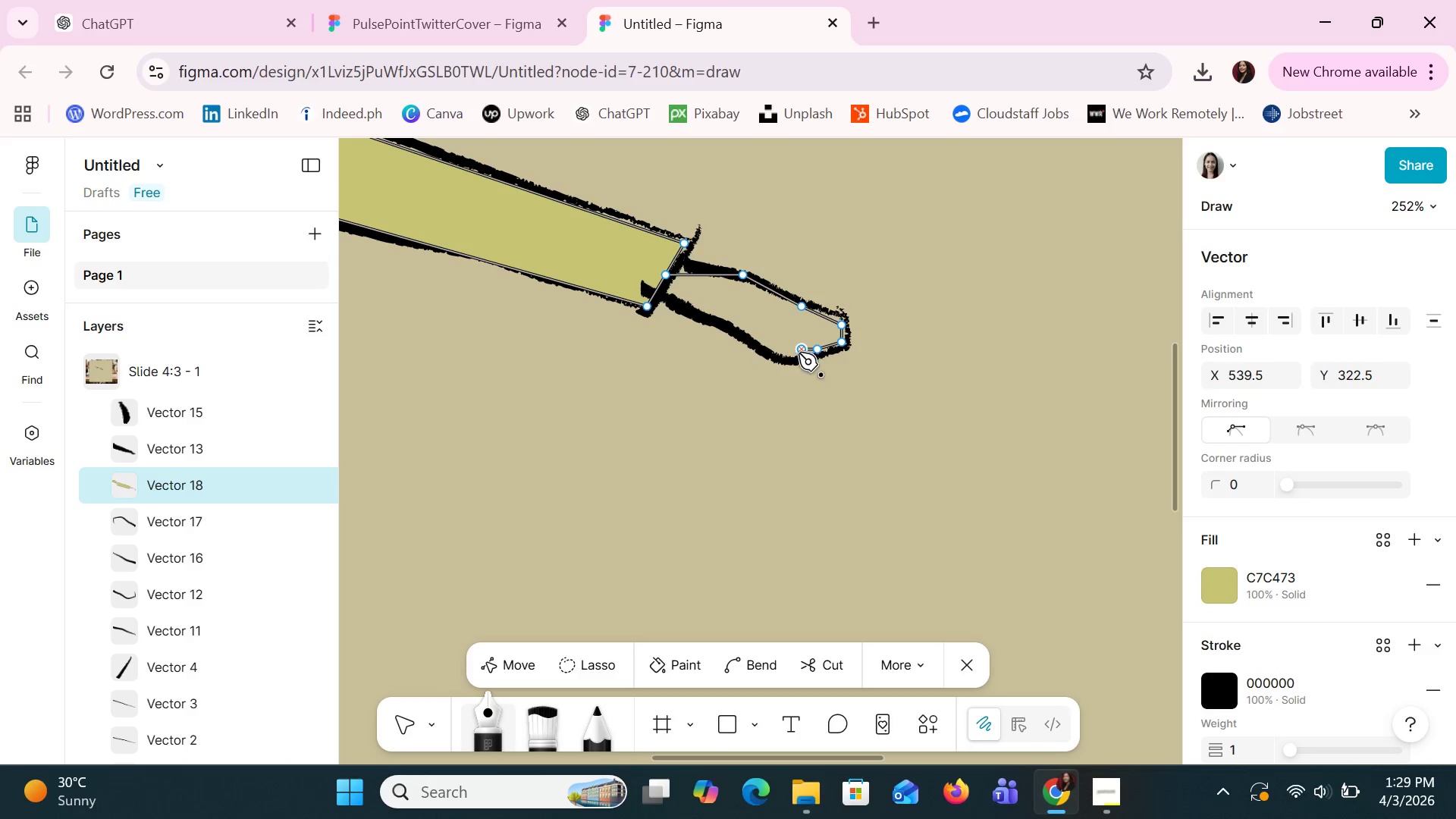 
left_click([777, 348])
 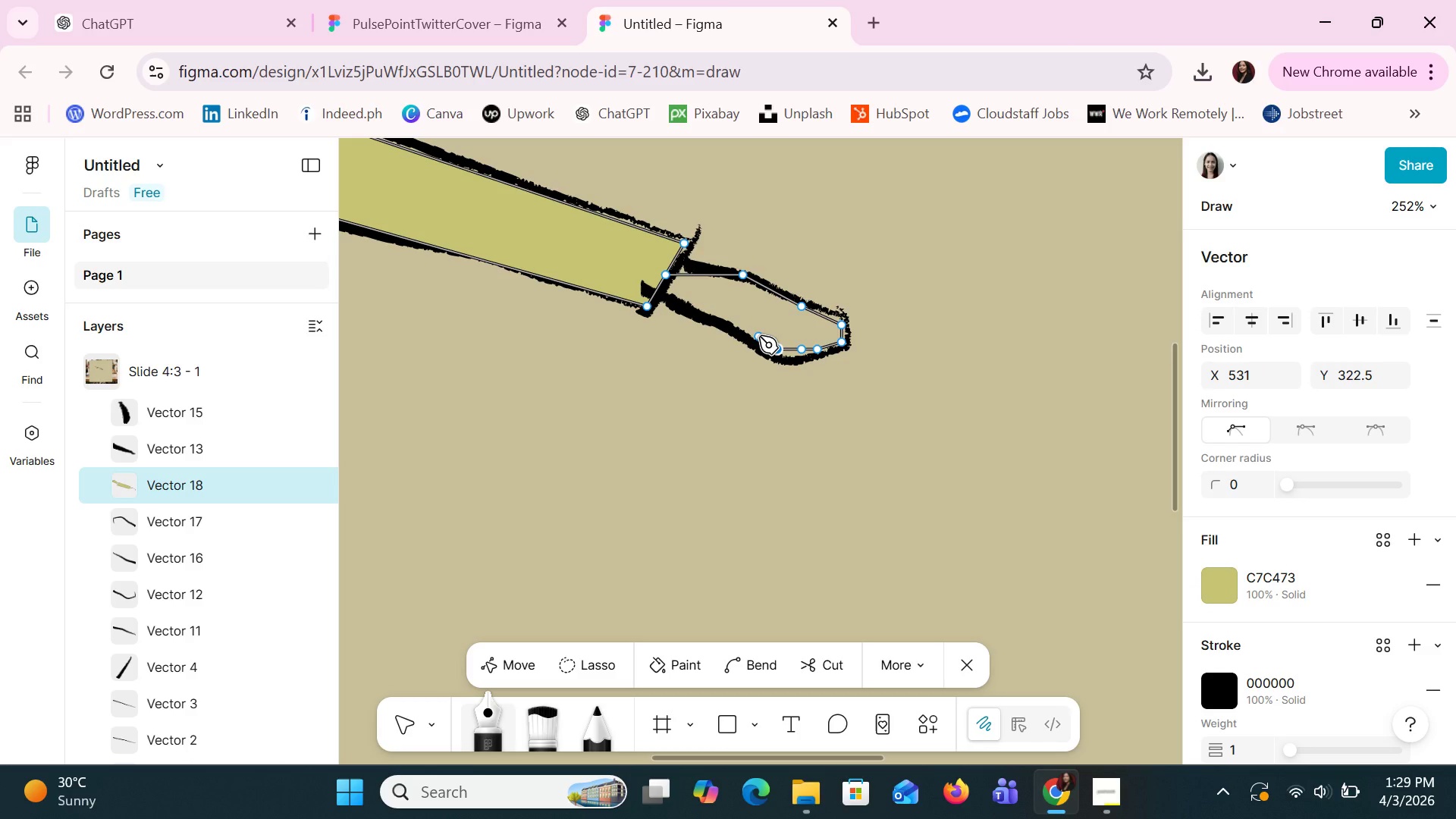 
left_click([759, 336])
 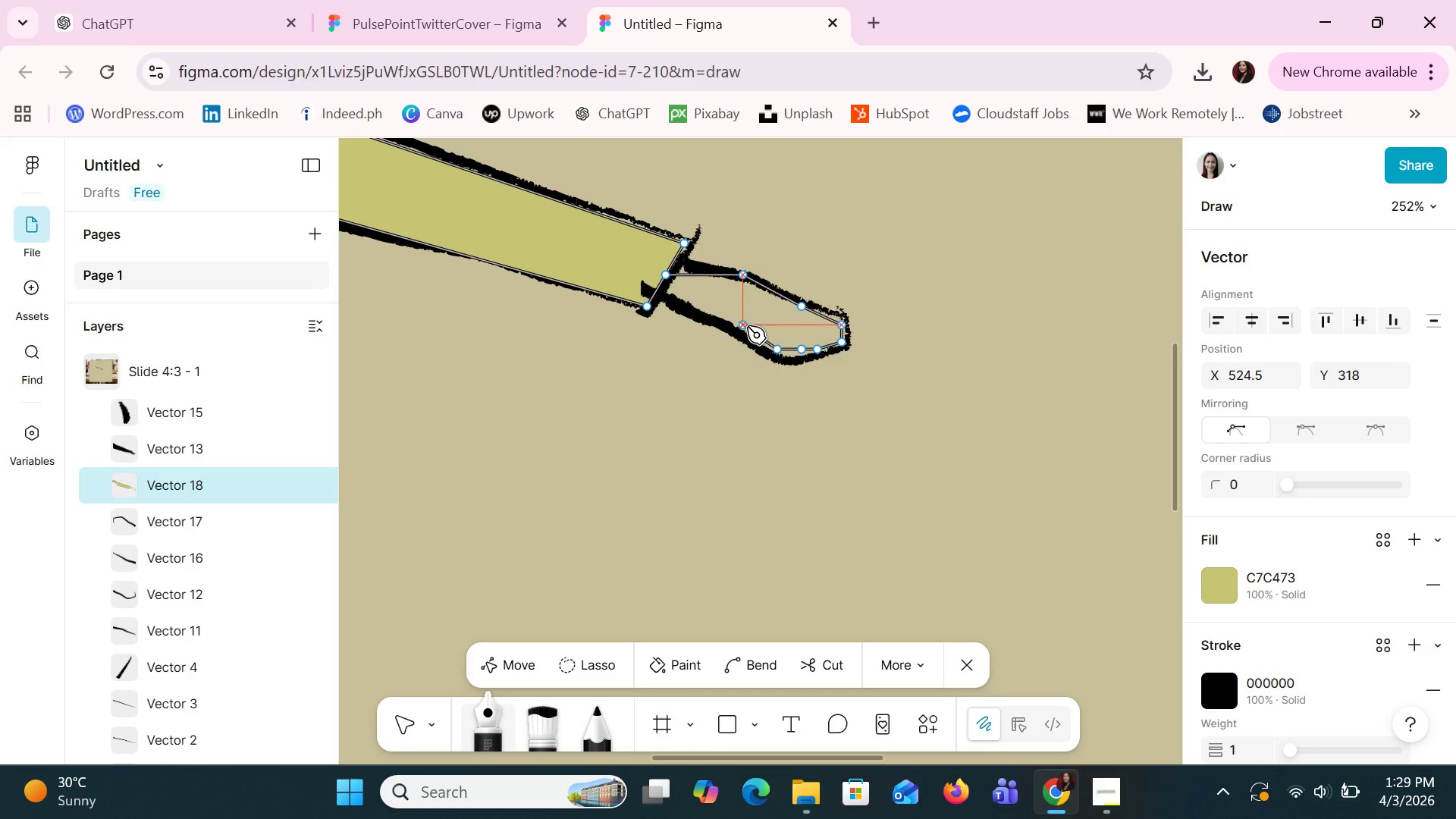 
left_click([743, 326])
 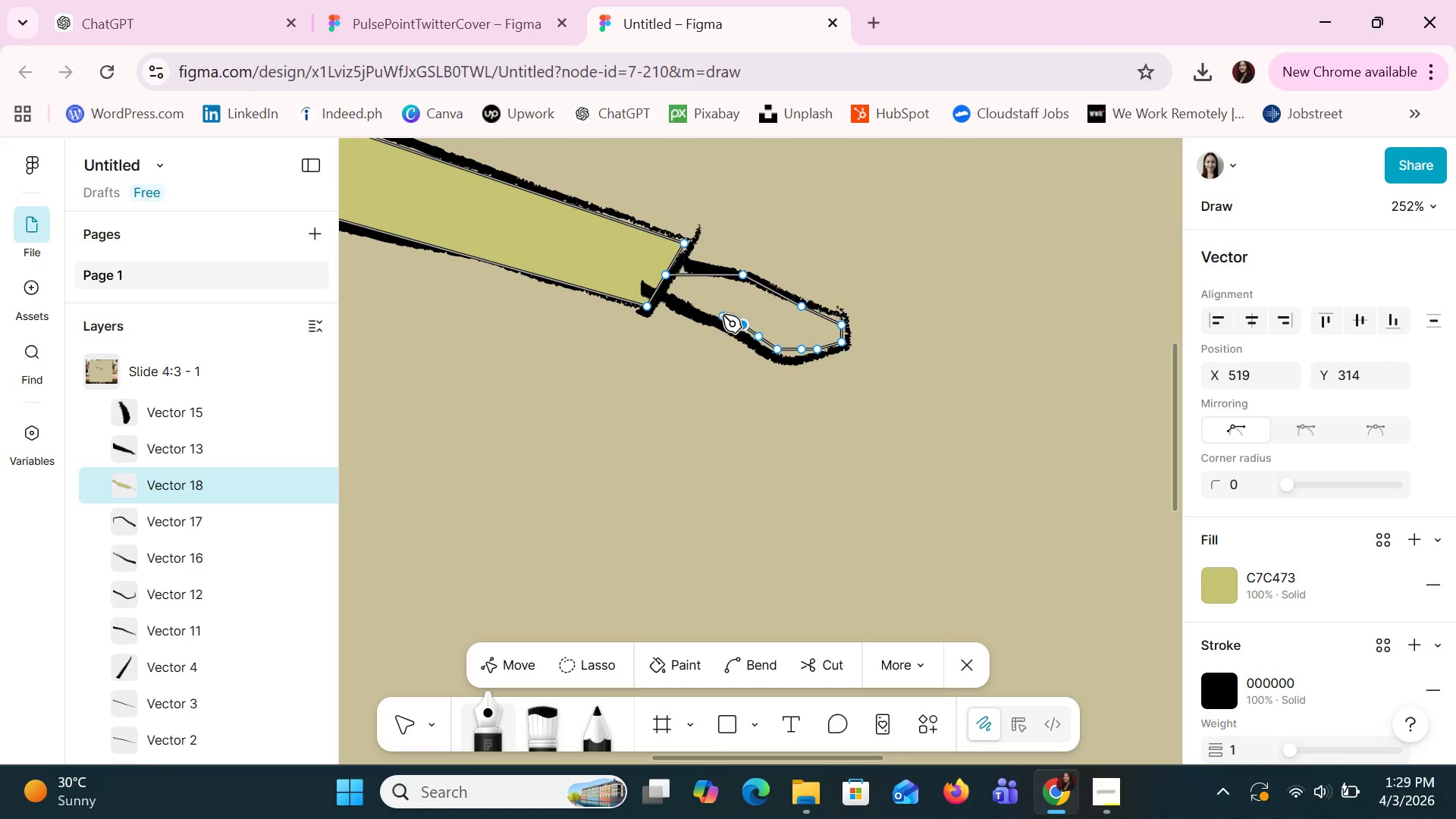 
left_click([723, 315])
 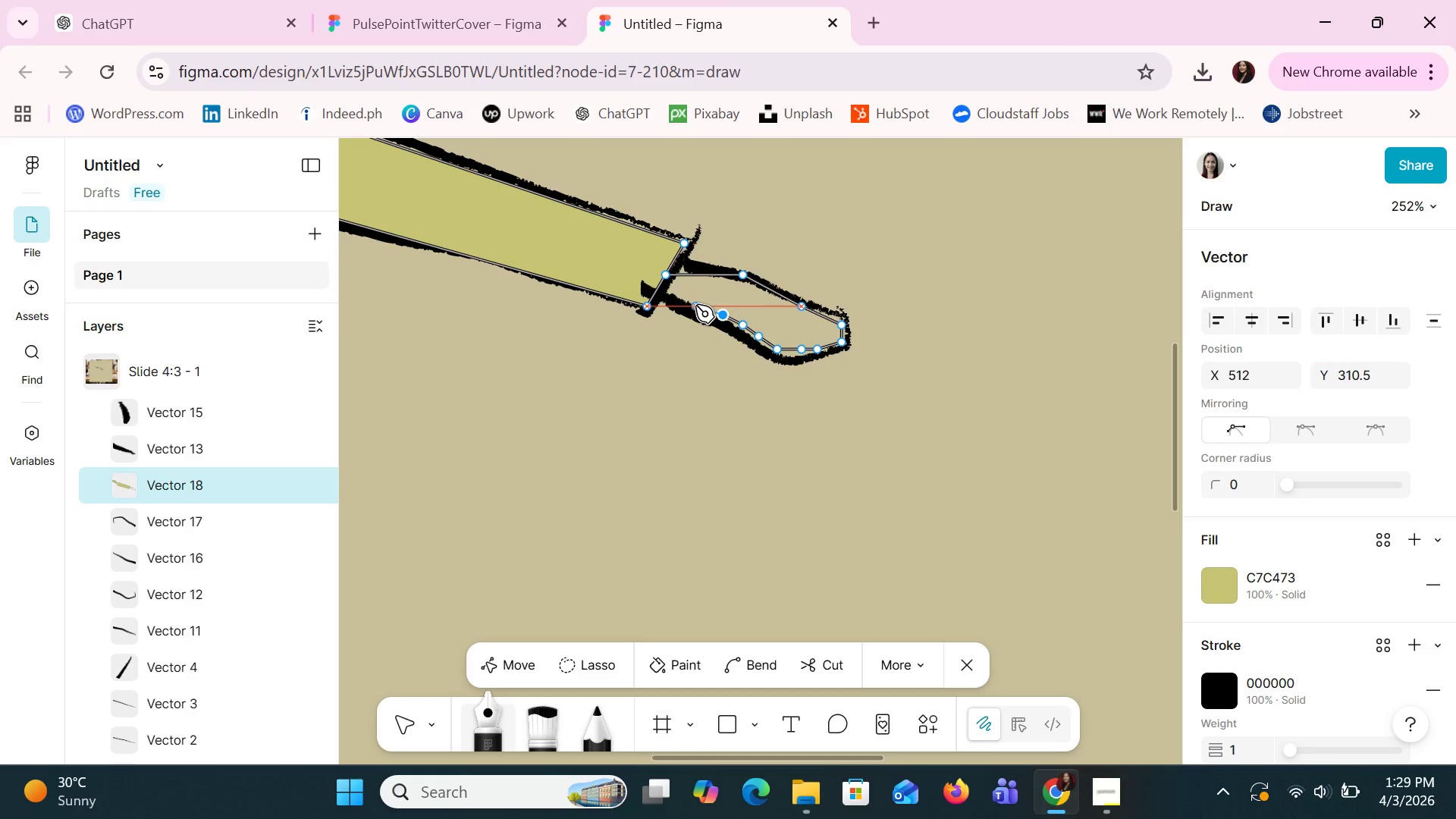 
left_click([695, 305])
 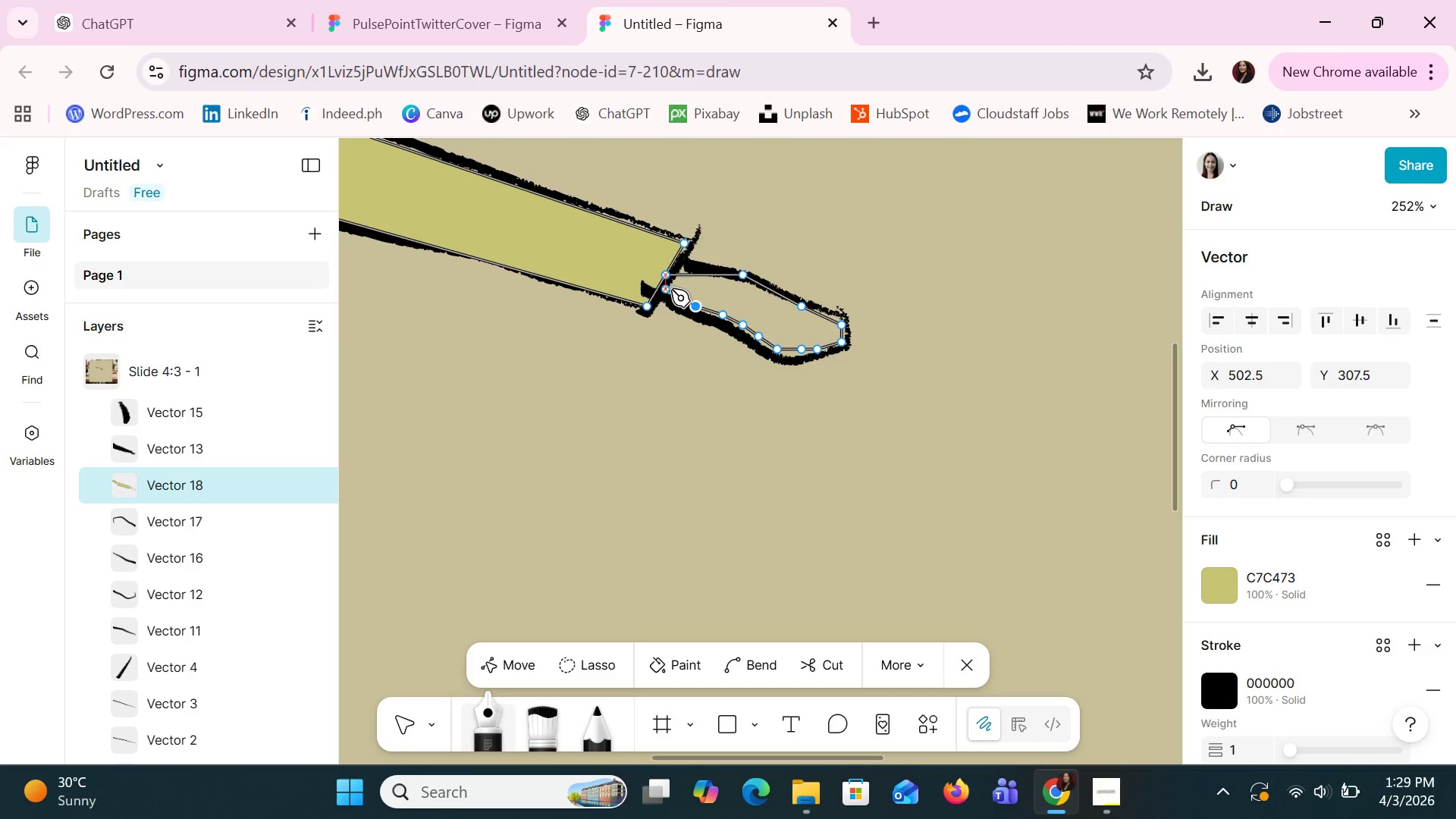 
left_click([671, 289])
 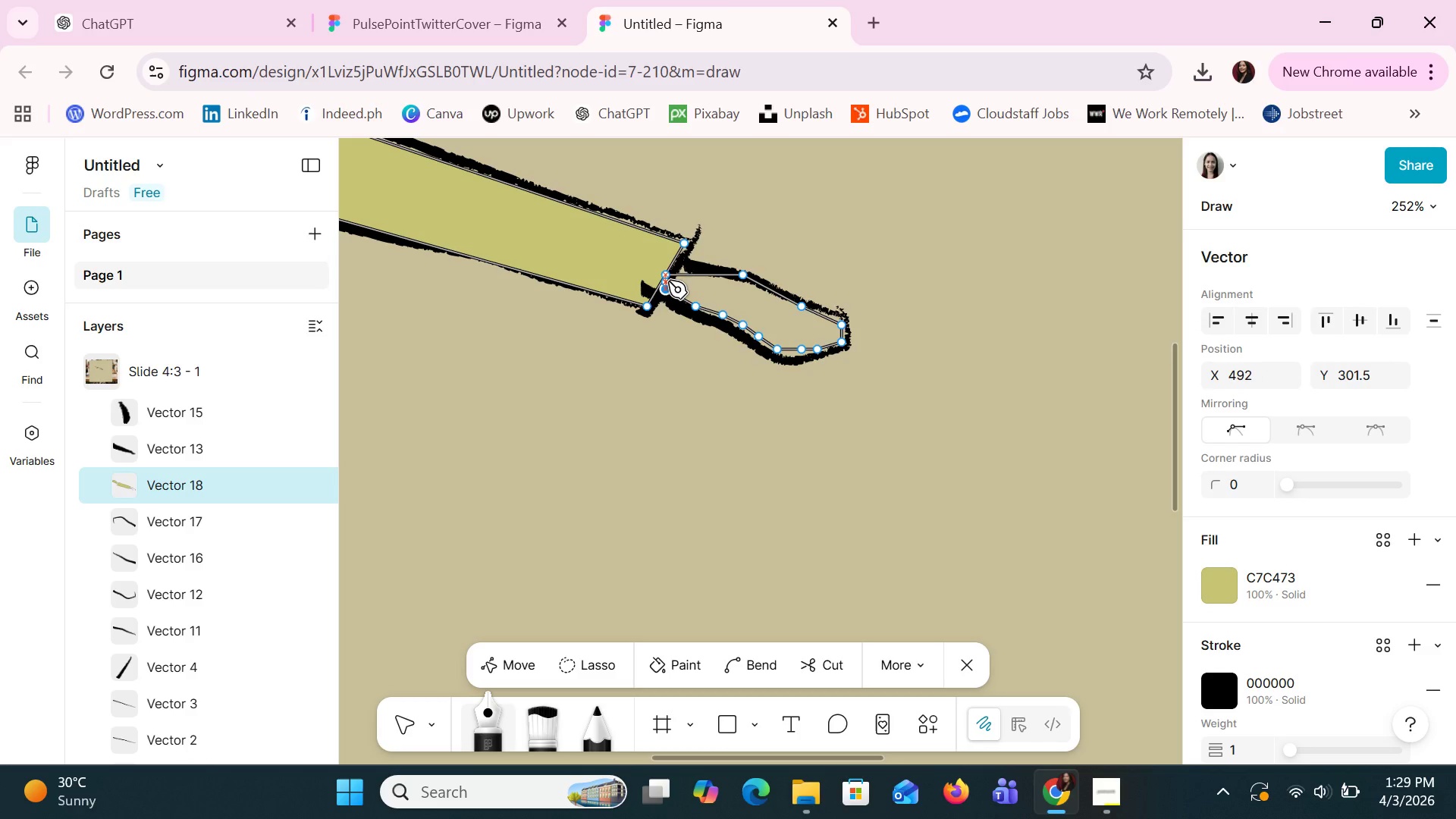 
left_click([668, 281])
 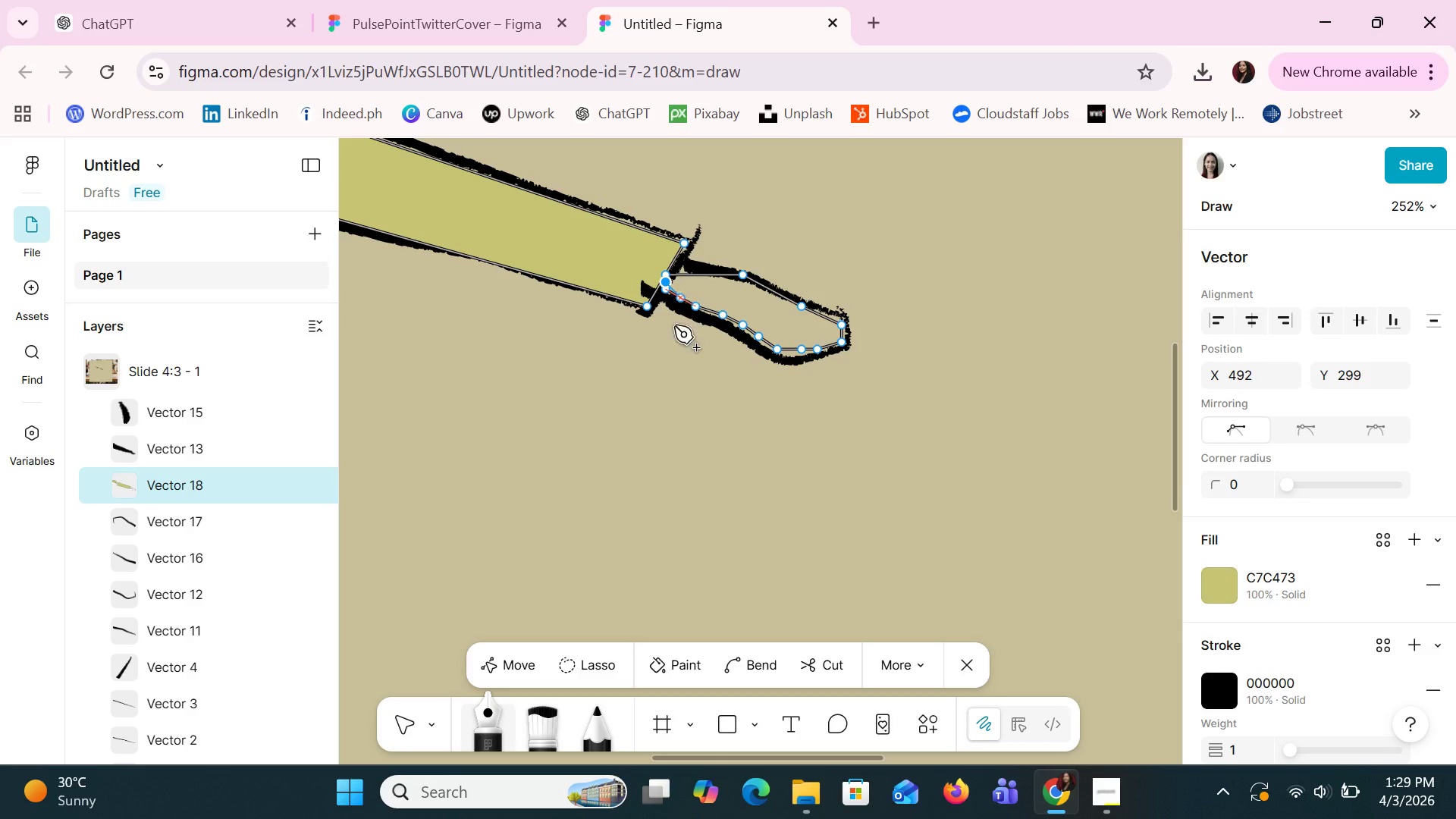 
left_click([689, 663])
 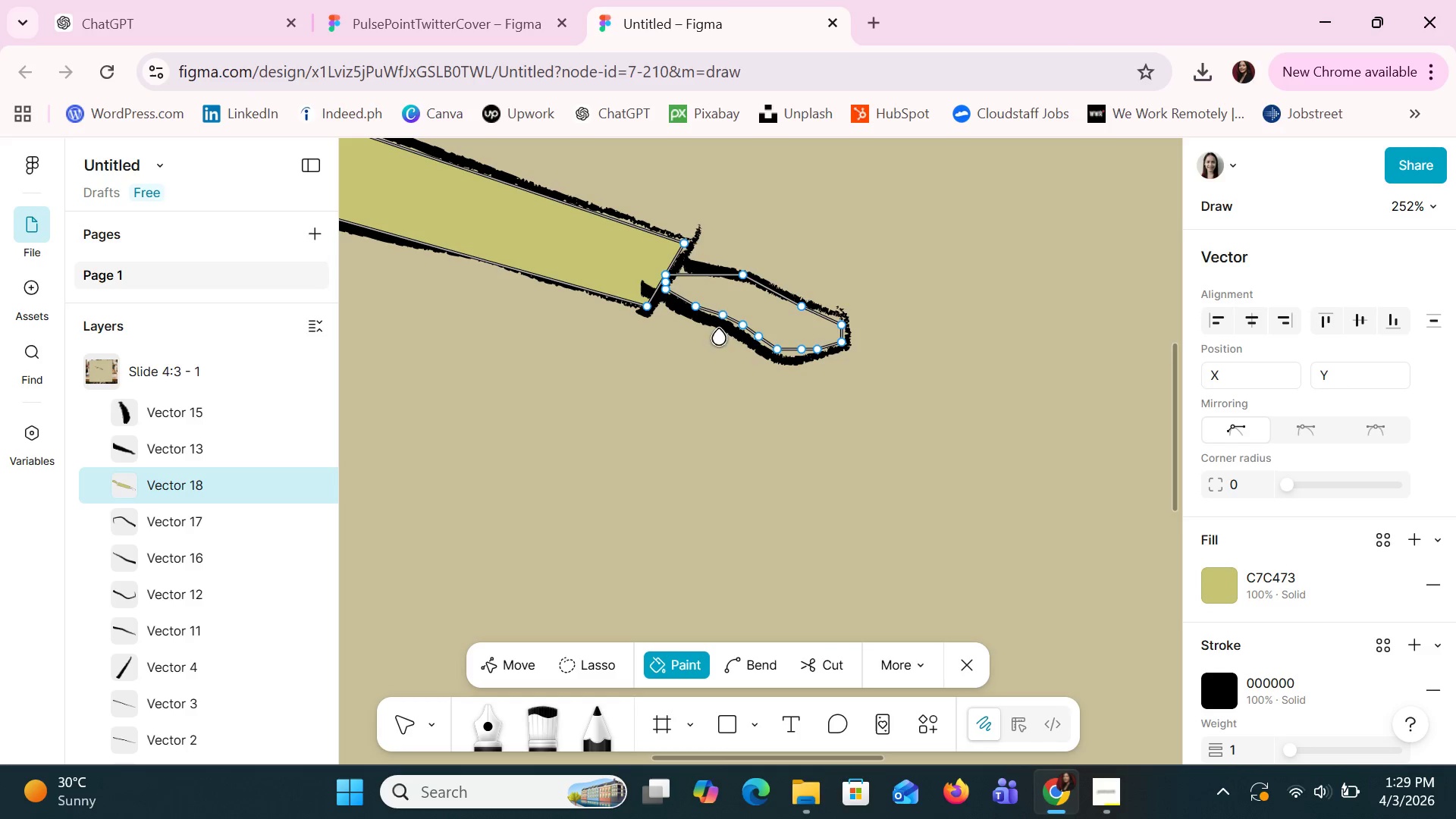 
left_click([730, 298])
 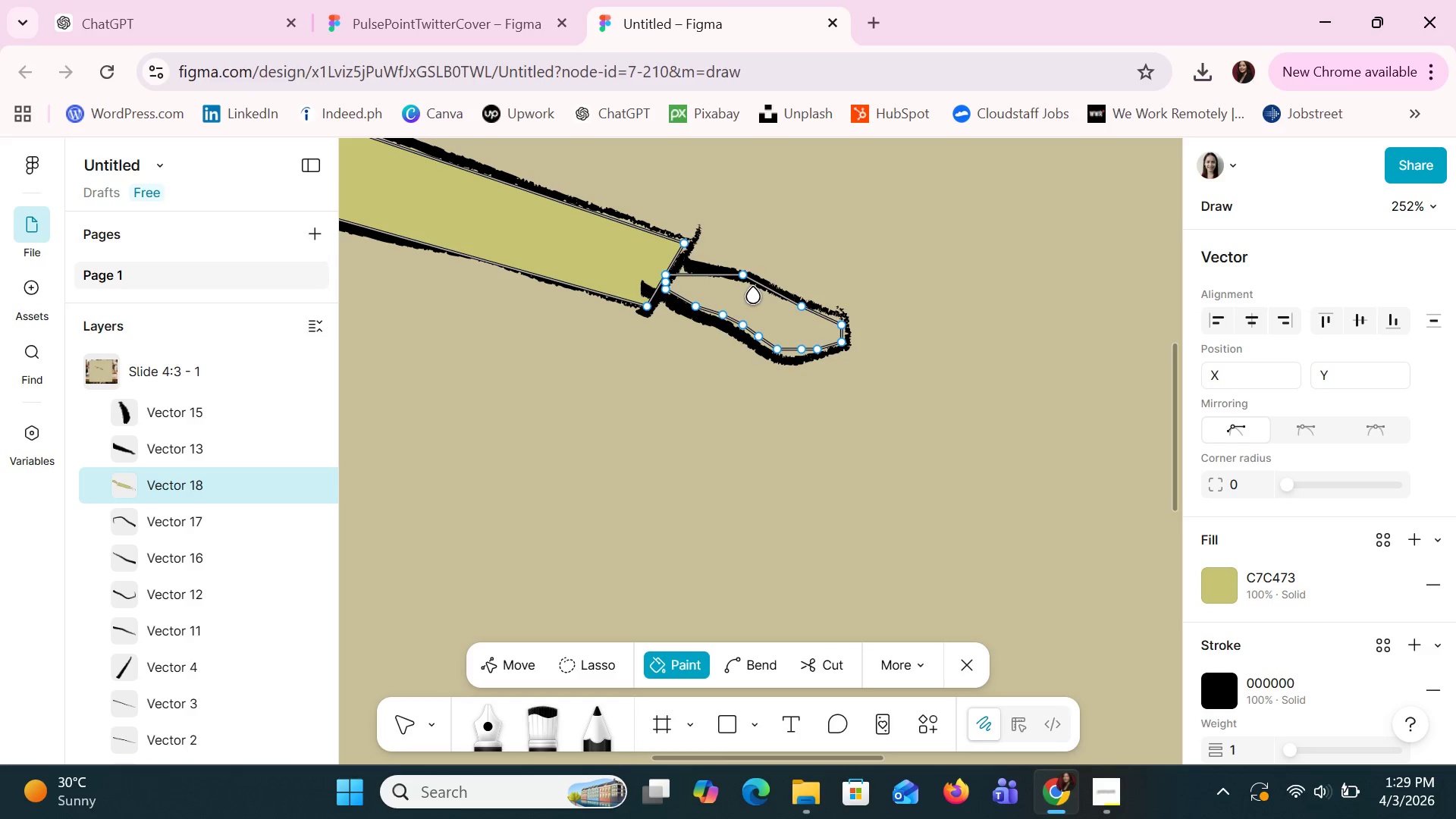 
left_click([754, 297])
 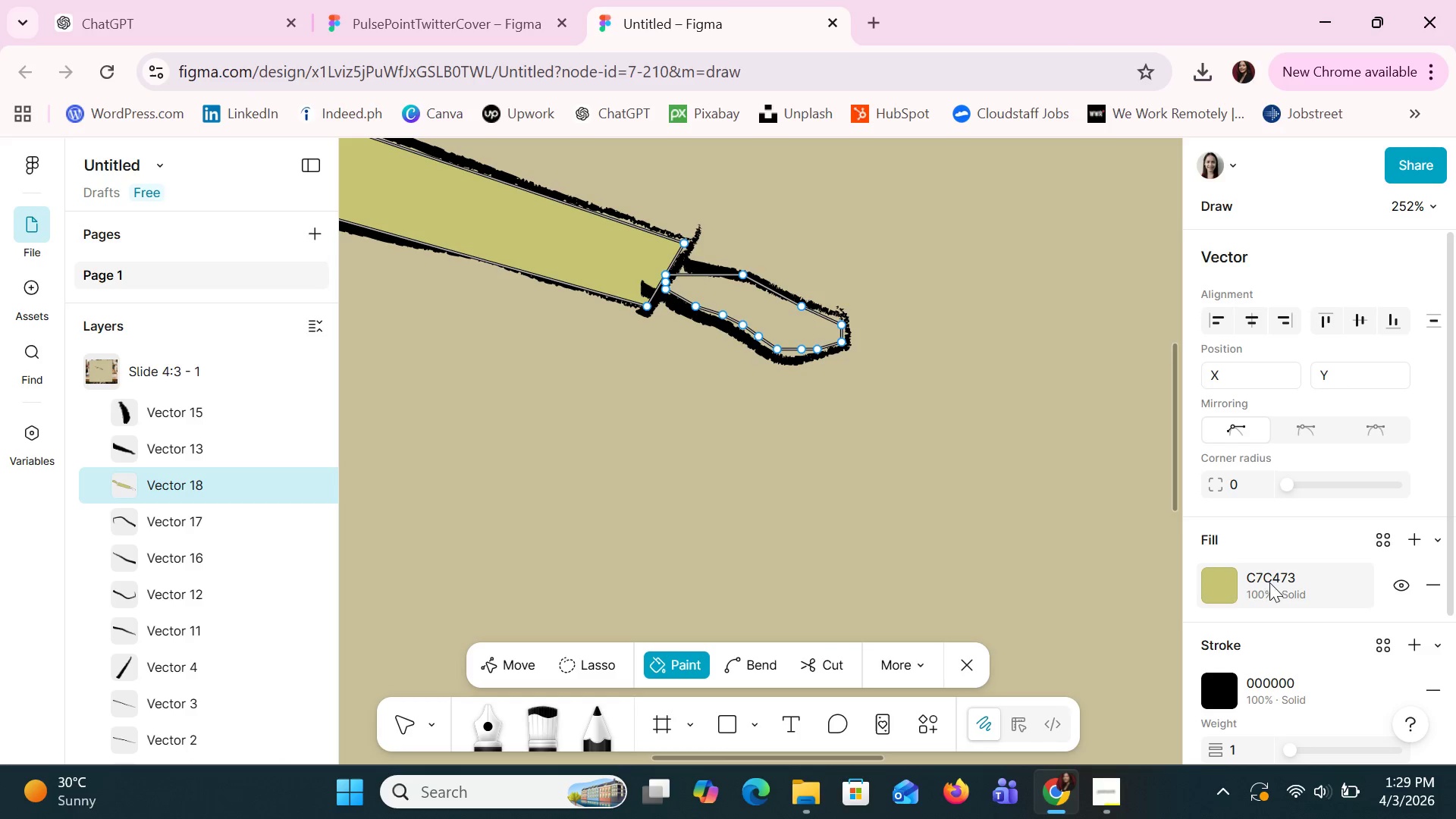 
left_click([1235, 579])
 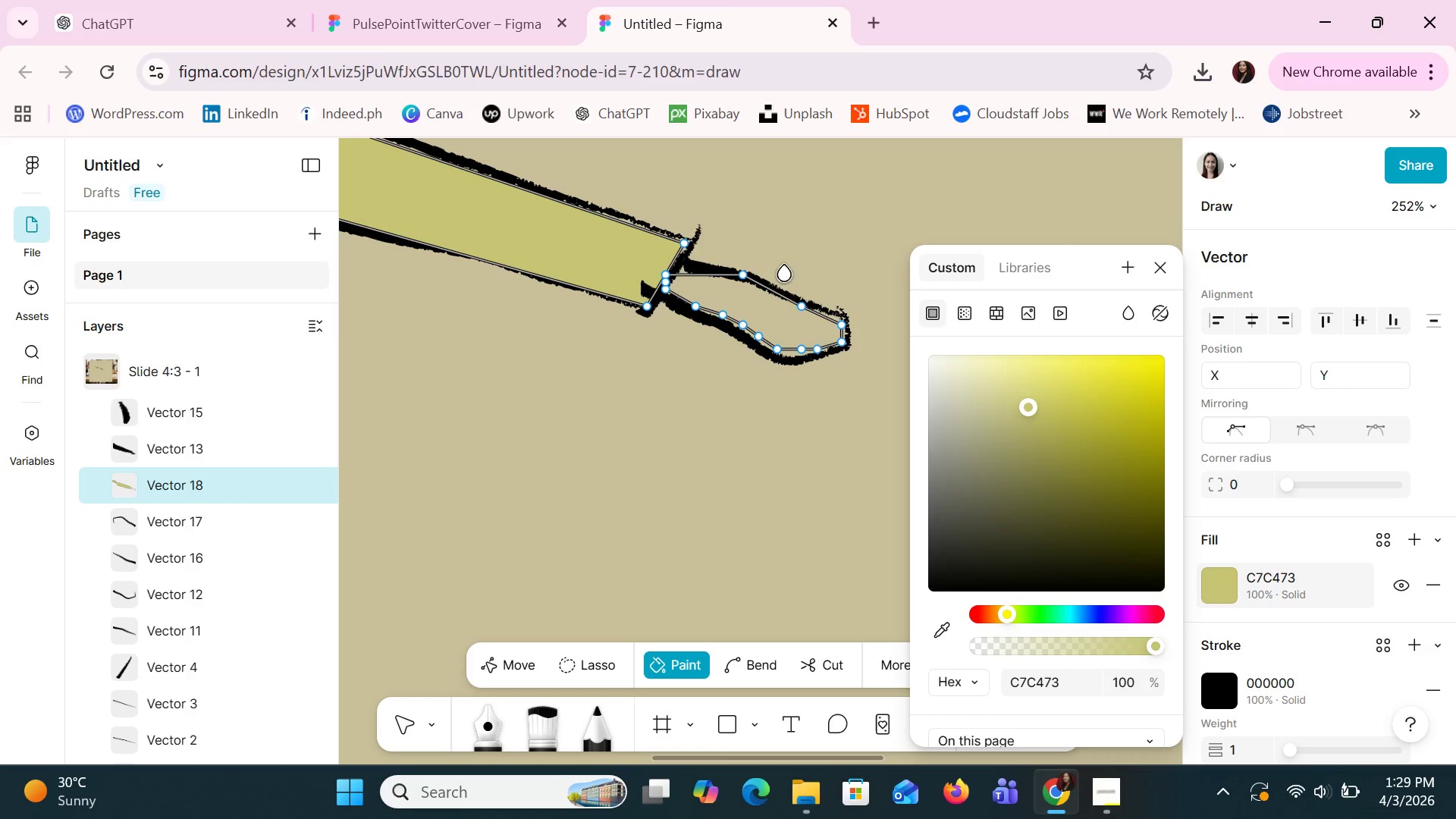 
left_click([778, 300])
 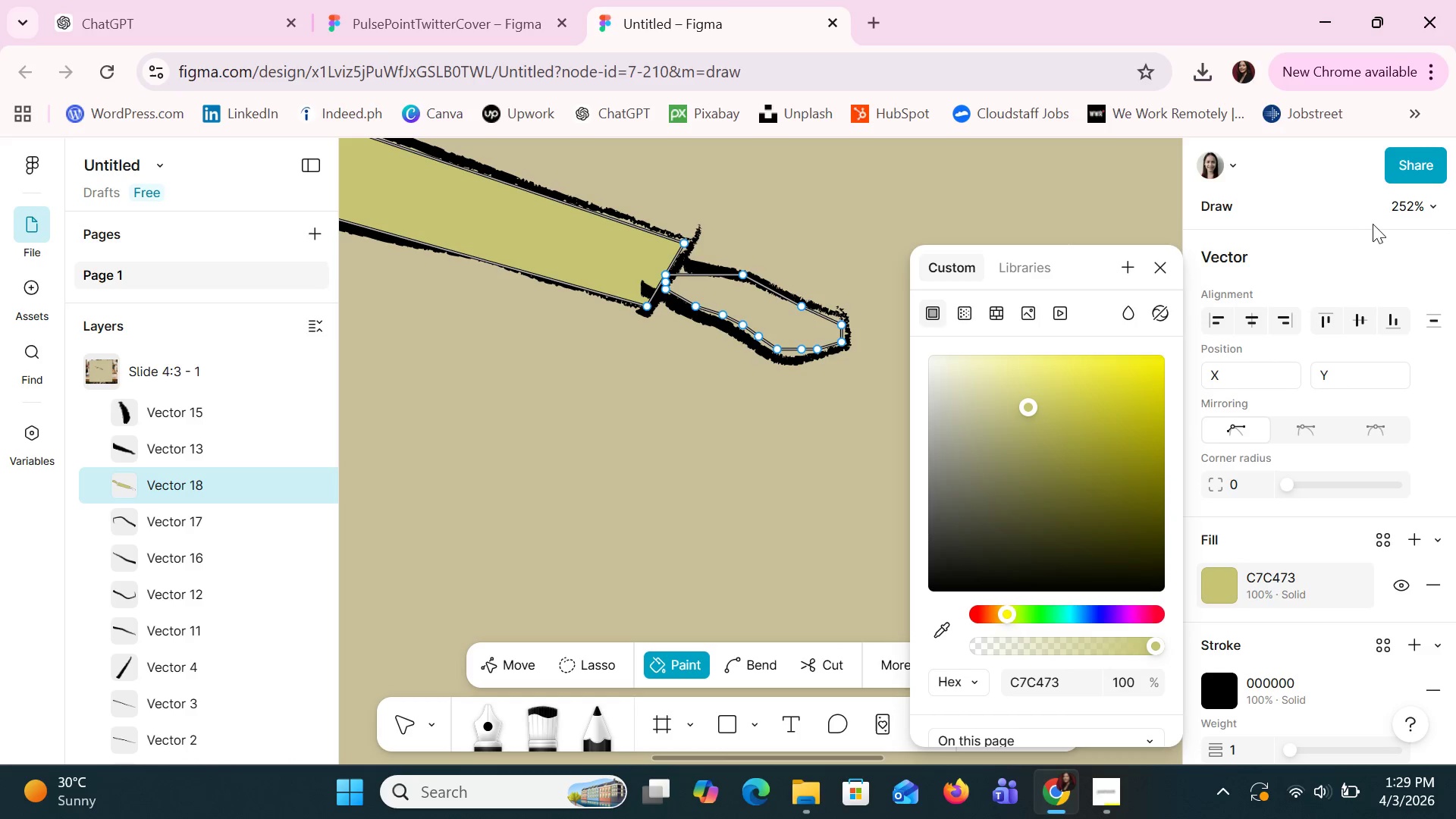 
left_click([1161, 271])
 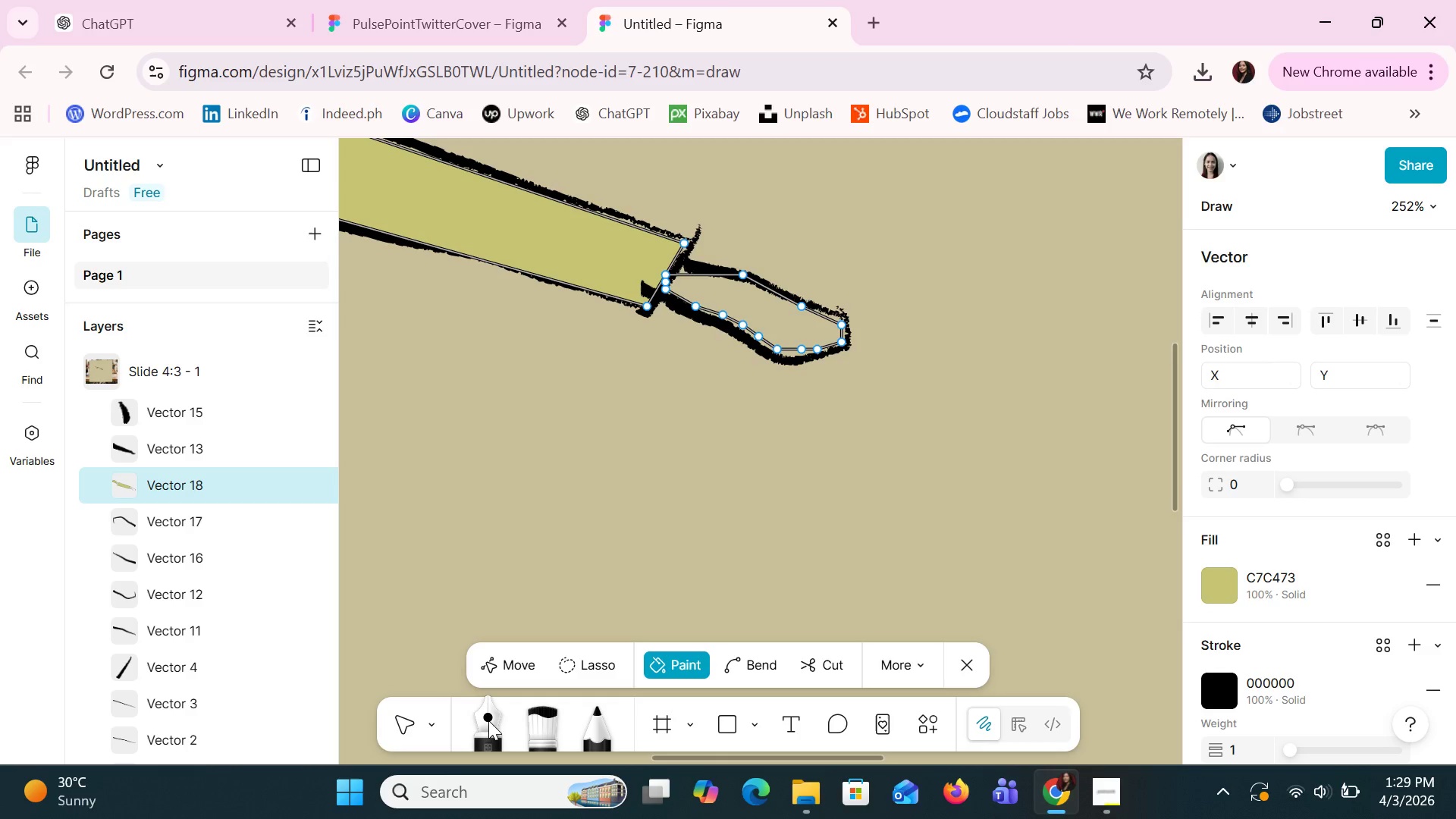 
left_click([703, 657])
 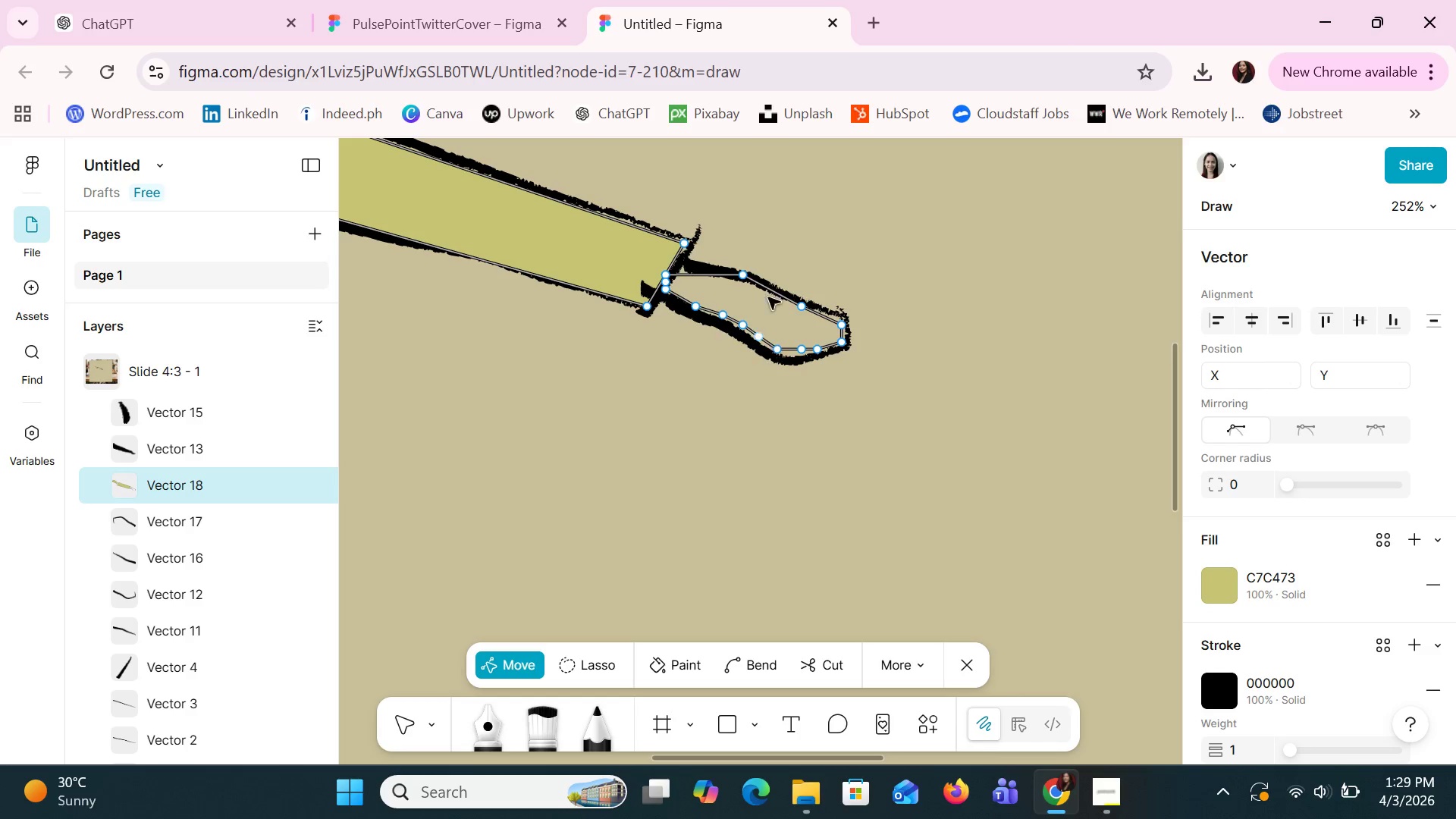 
double_click([768, 300])
 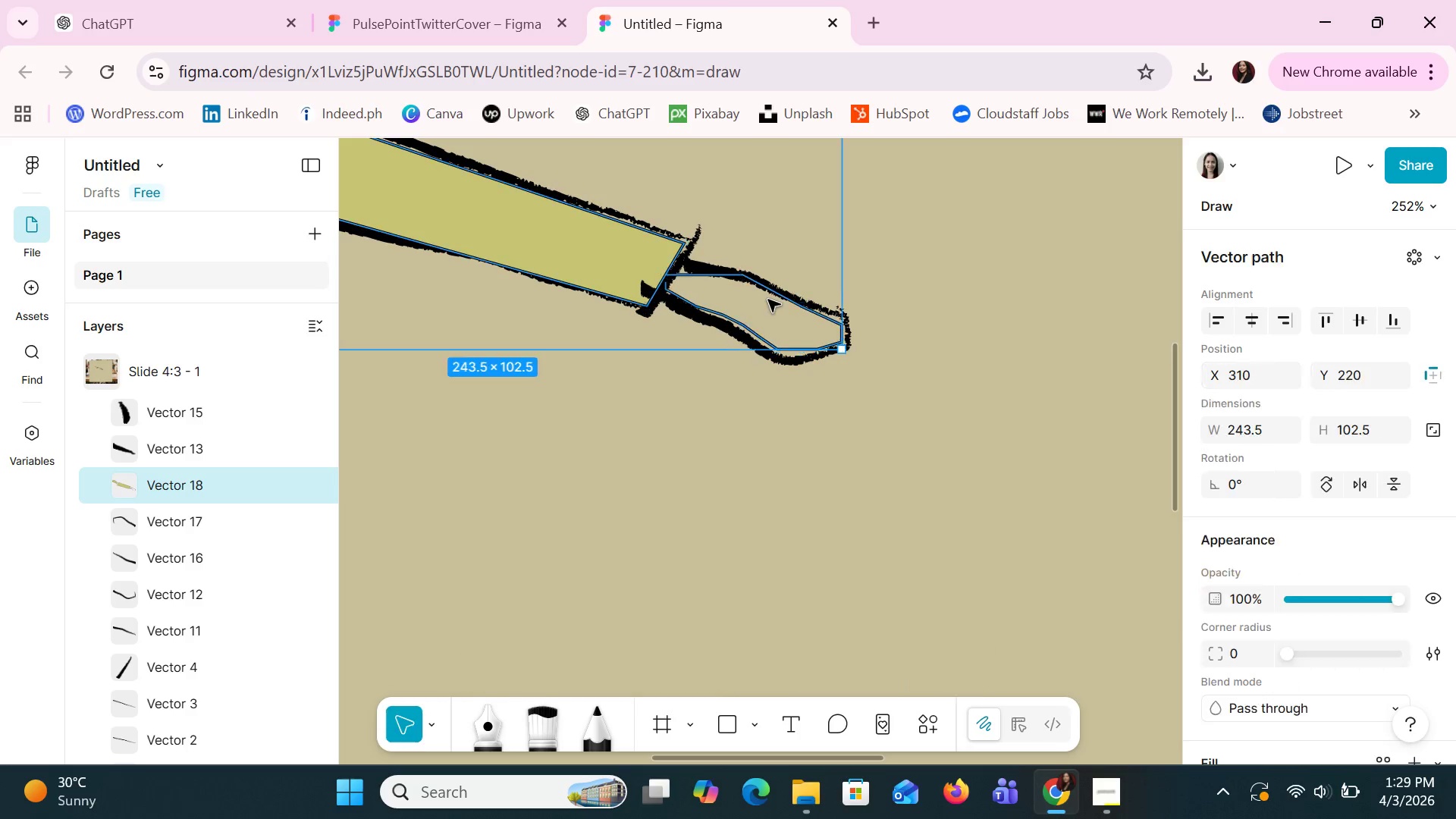 
triple_click([768, 300])
 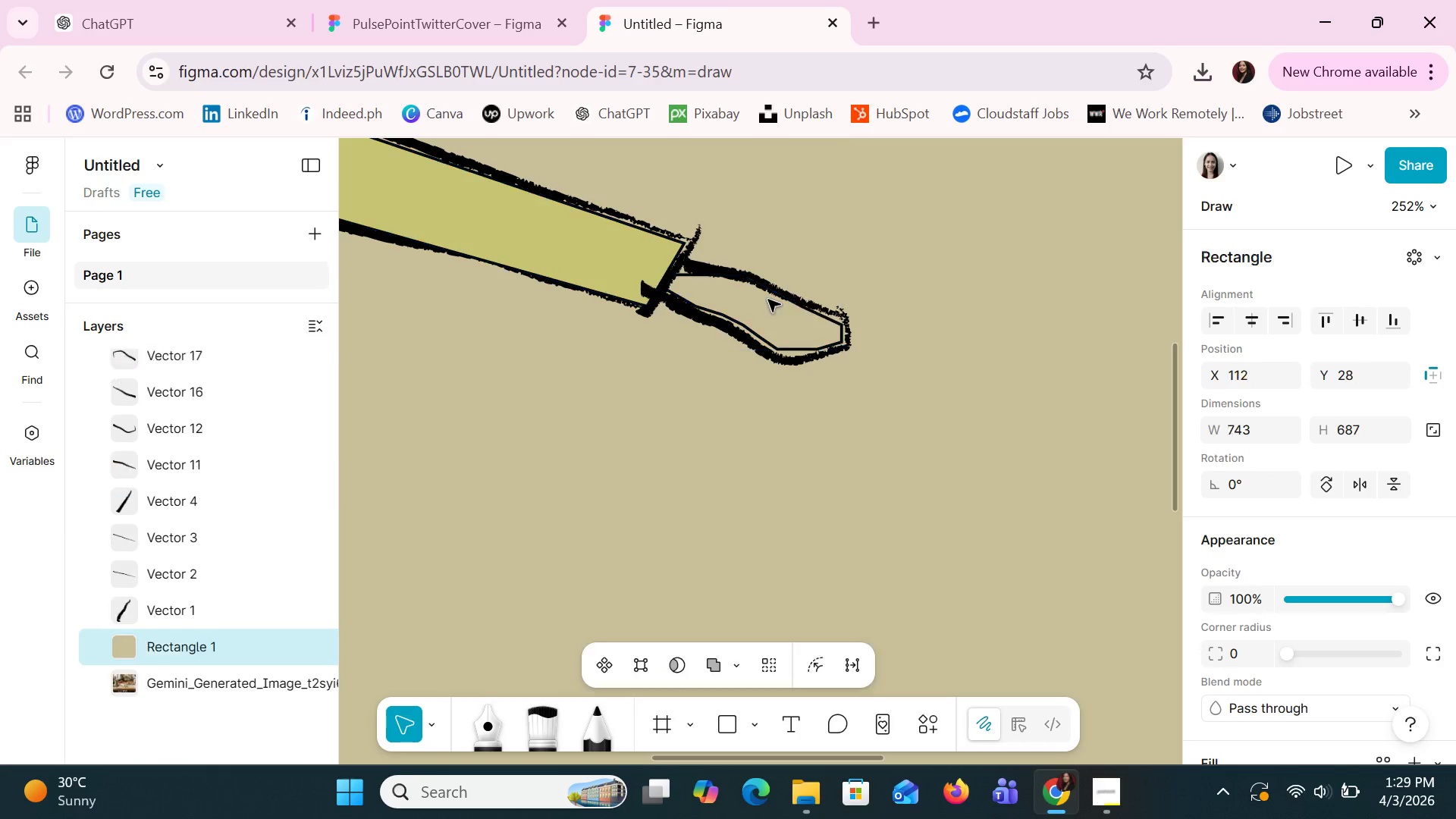 
hold_key(key=ControlLeft, duration=1.51)
scroll: coordinate [767, 333], scroll_direction: down, amount: 1.0
 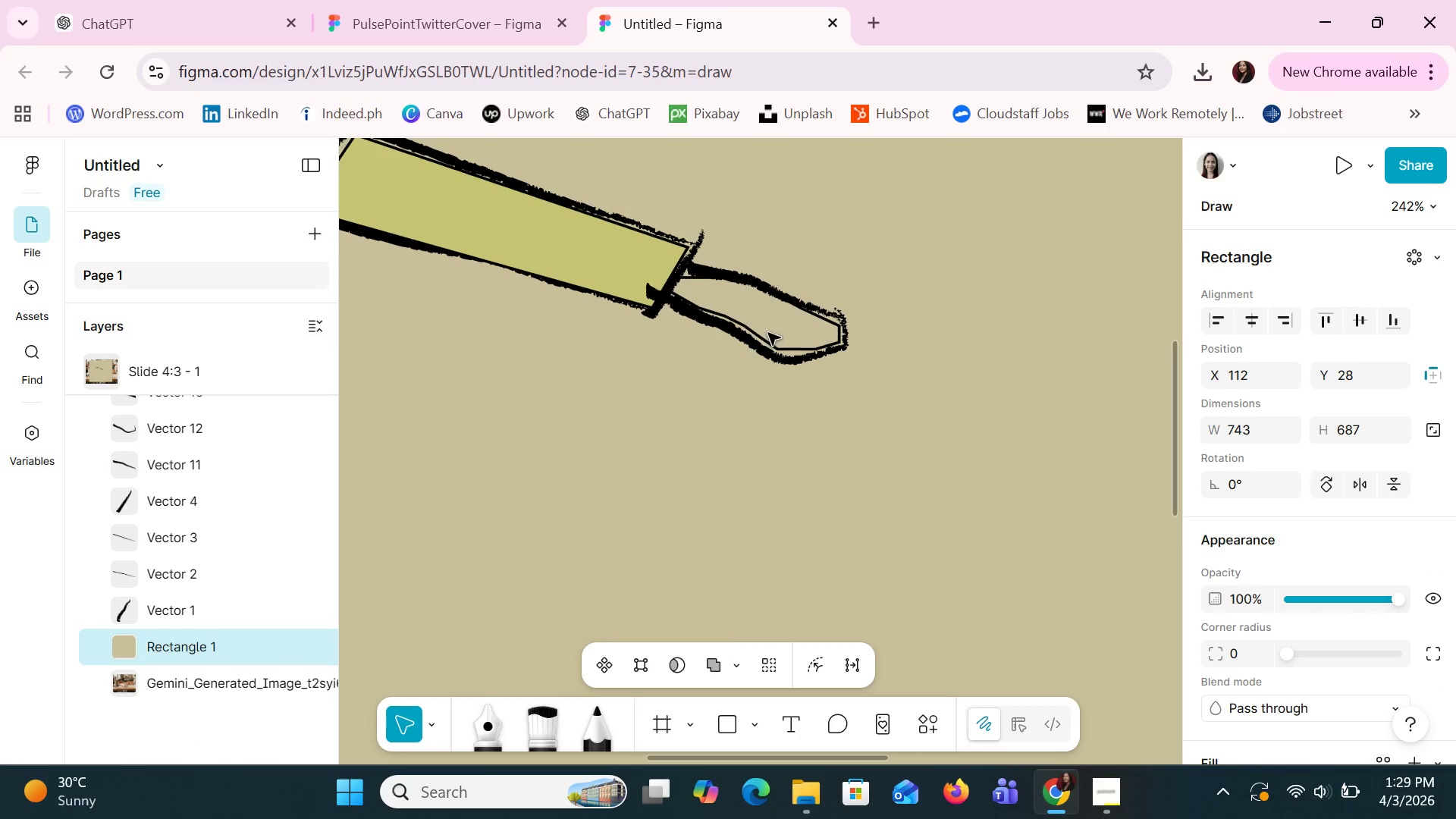 
hold_key(key=ControlLeft, duration=0.78)
left_click([786, 293])
 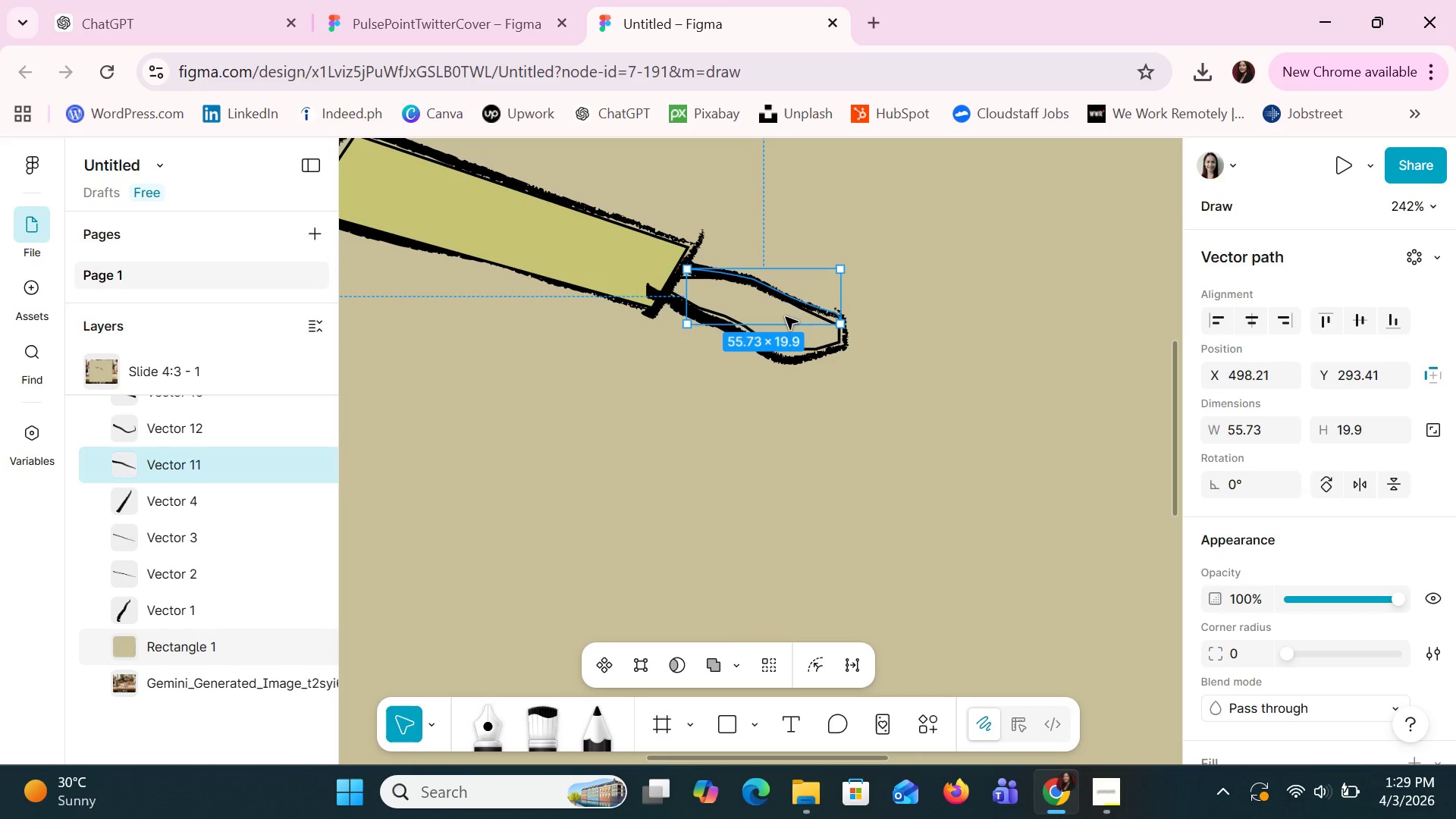 
left_click([786, 317])
 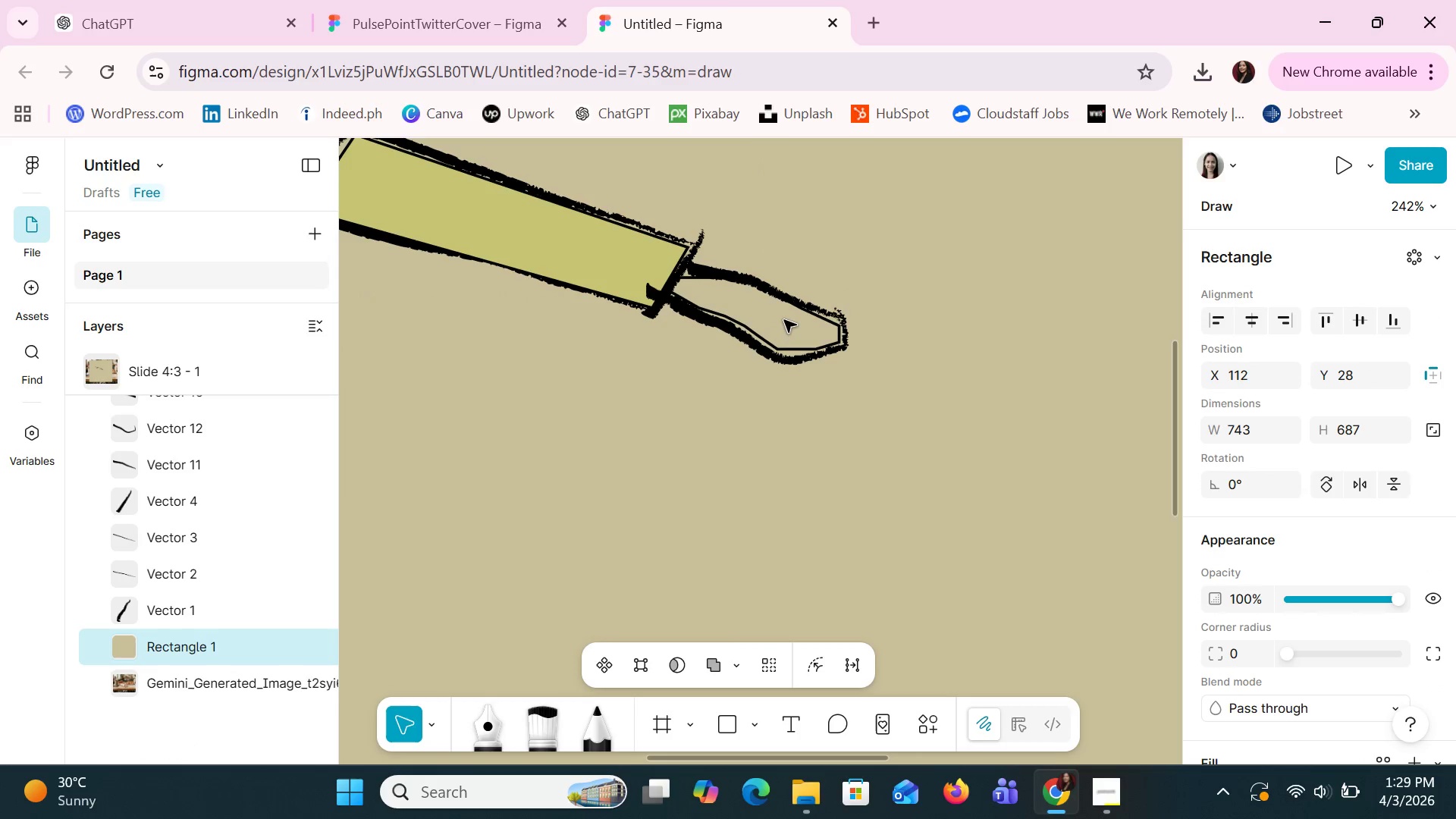 
double_click([778, 327])
 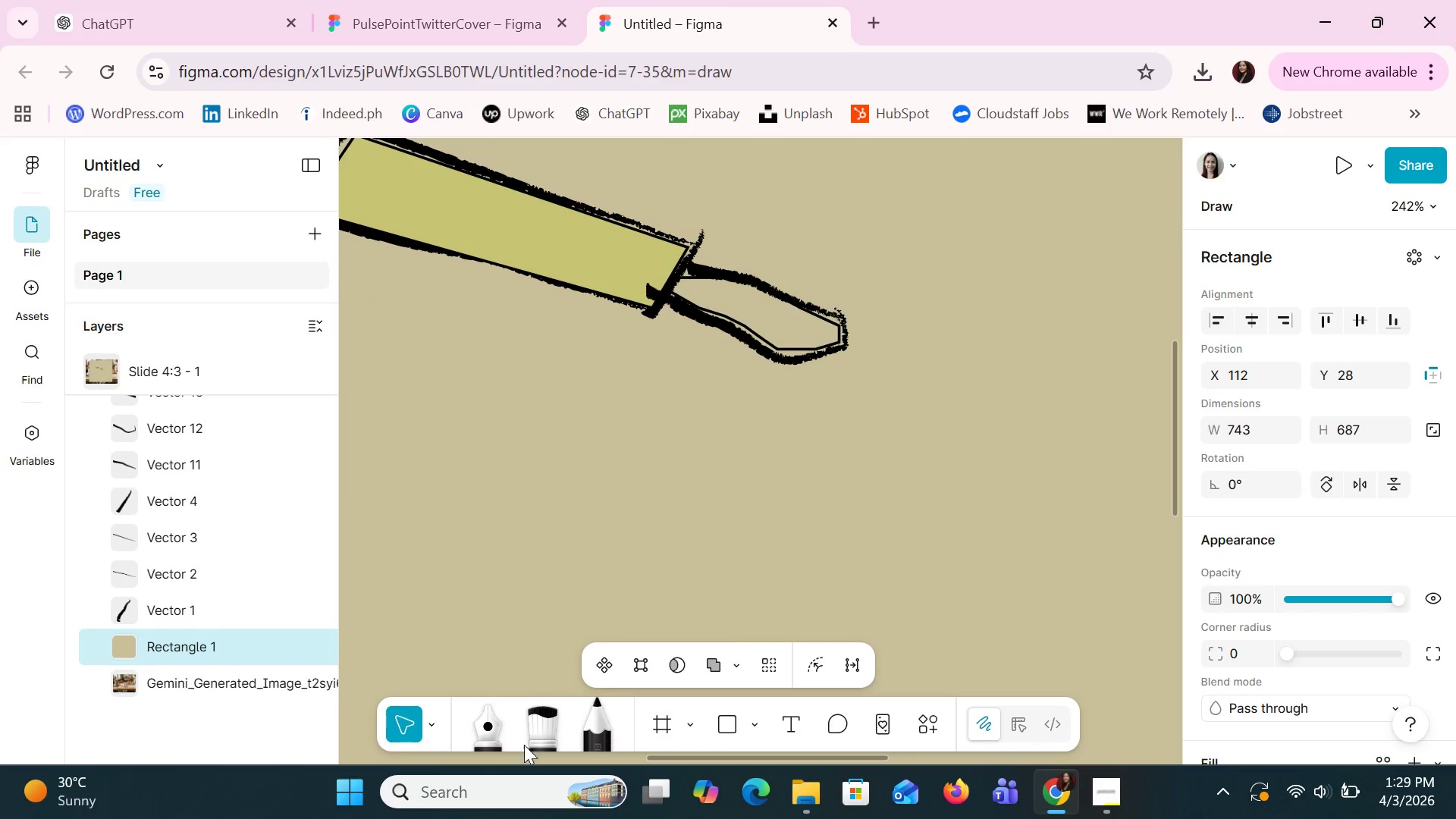 
left_click([497, 725])
 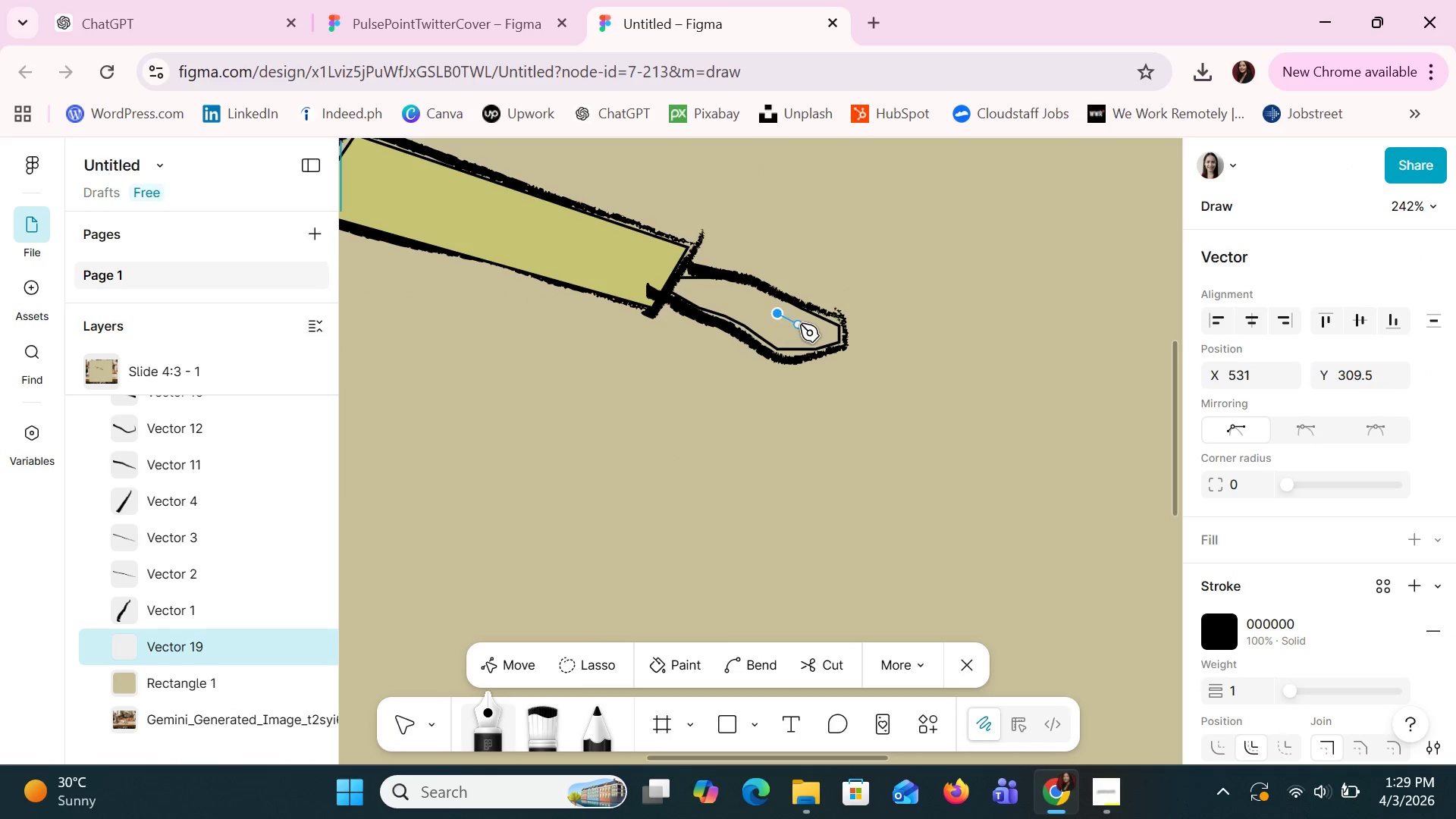 
key(Control+Z)
 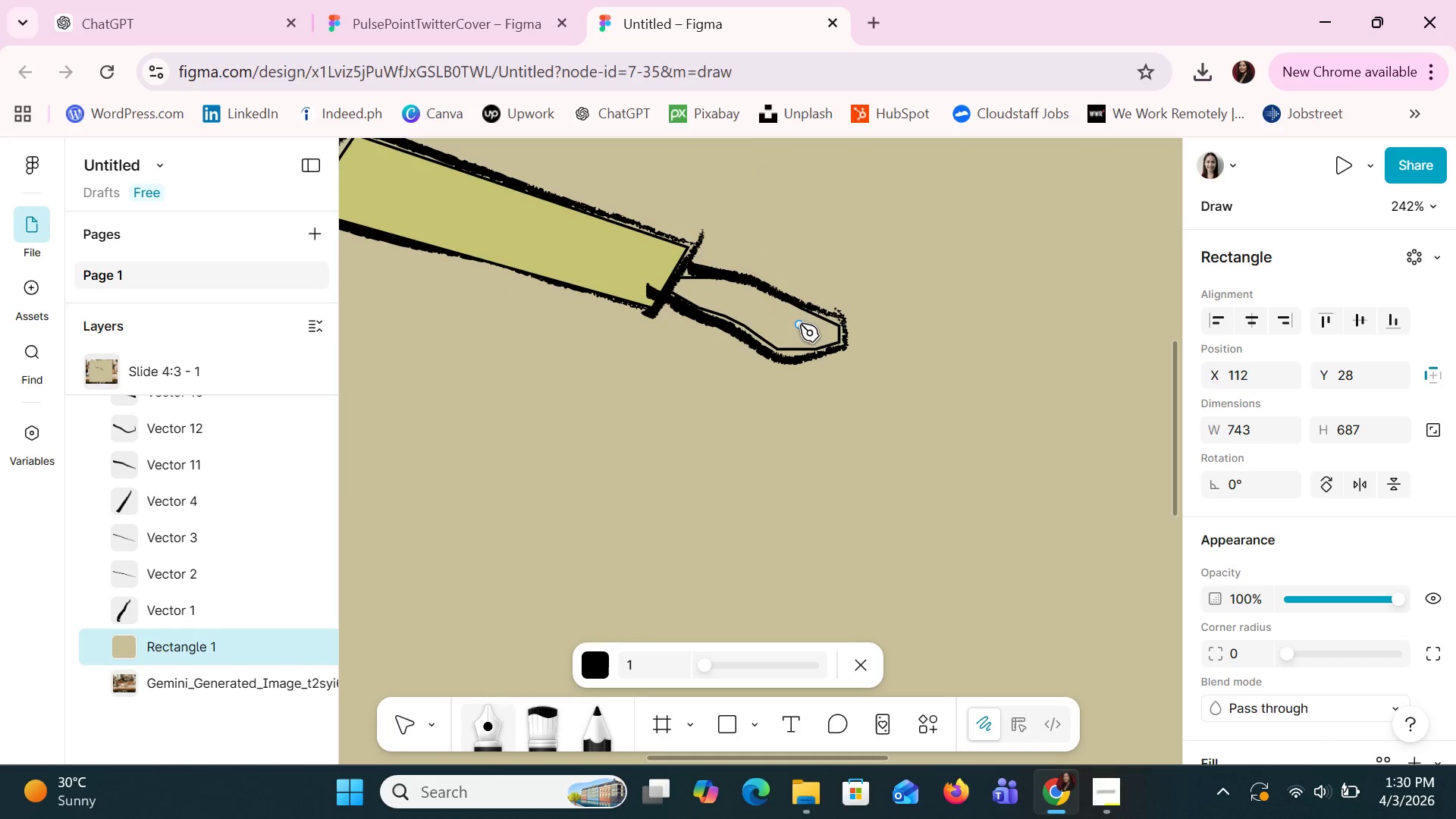 
key(Control+Z)
 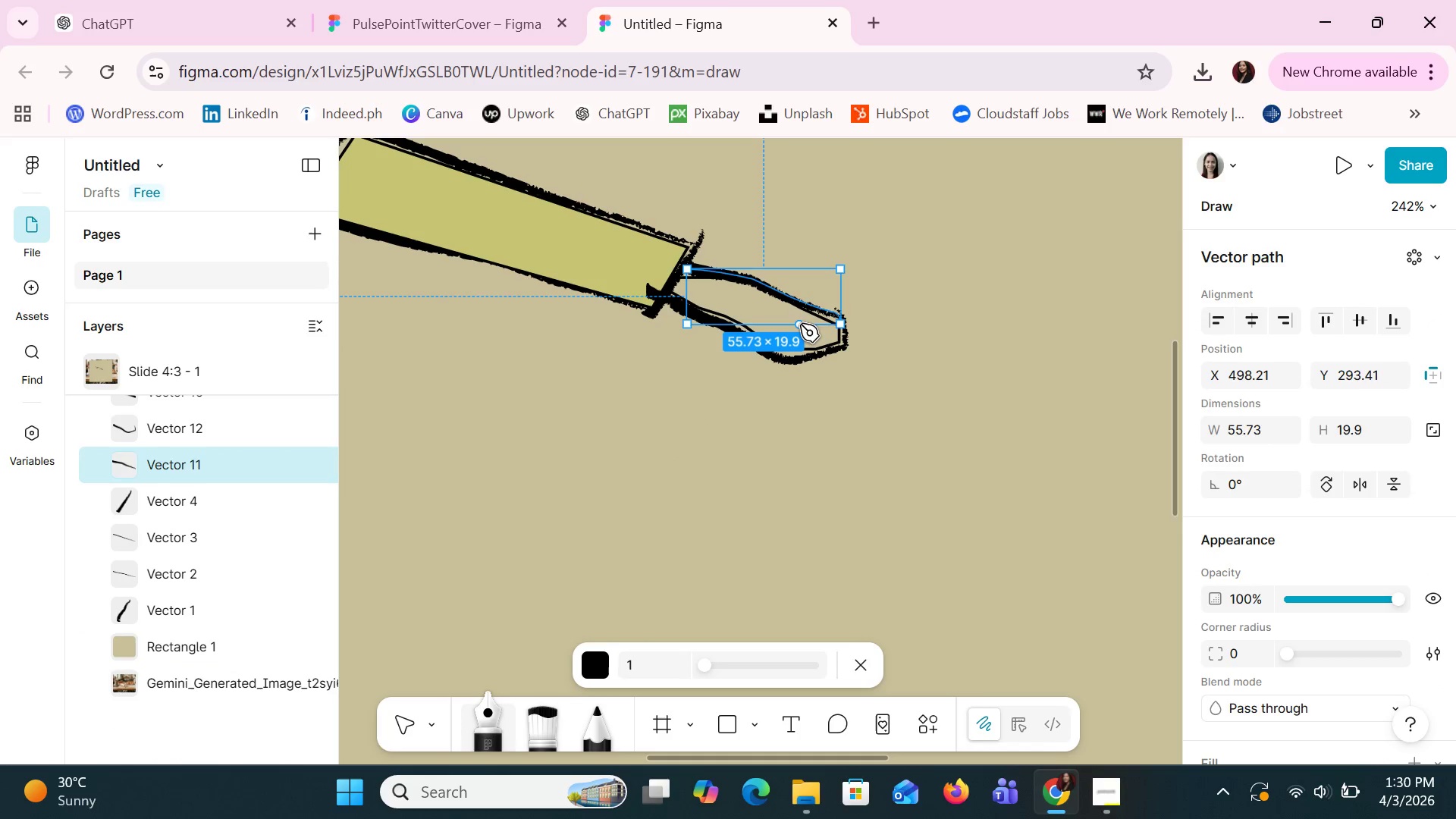 
key(Control+Z)
 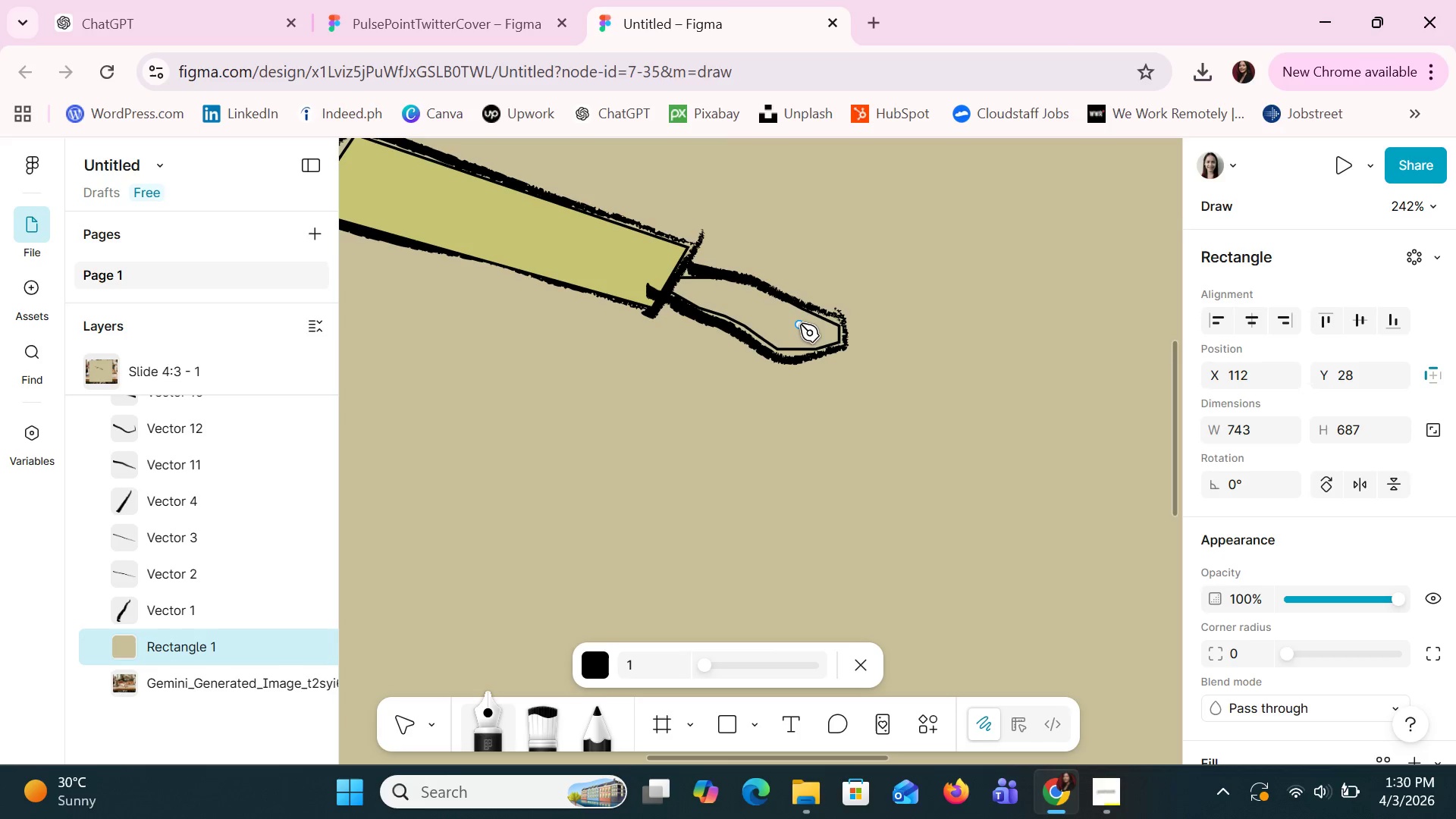 
key(Control+Z)
 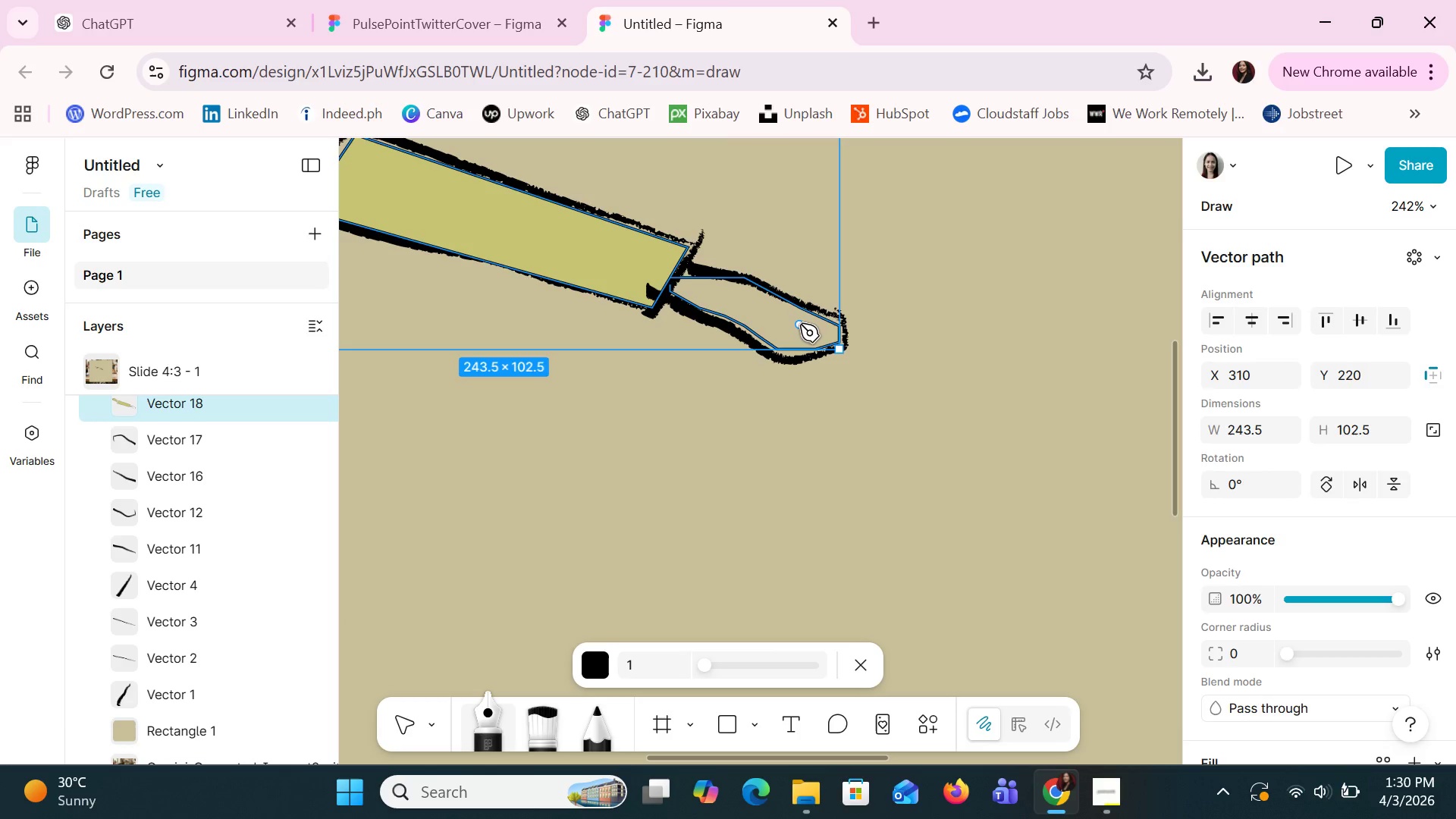 
key(Control+Z)
 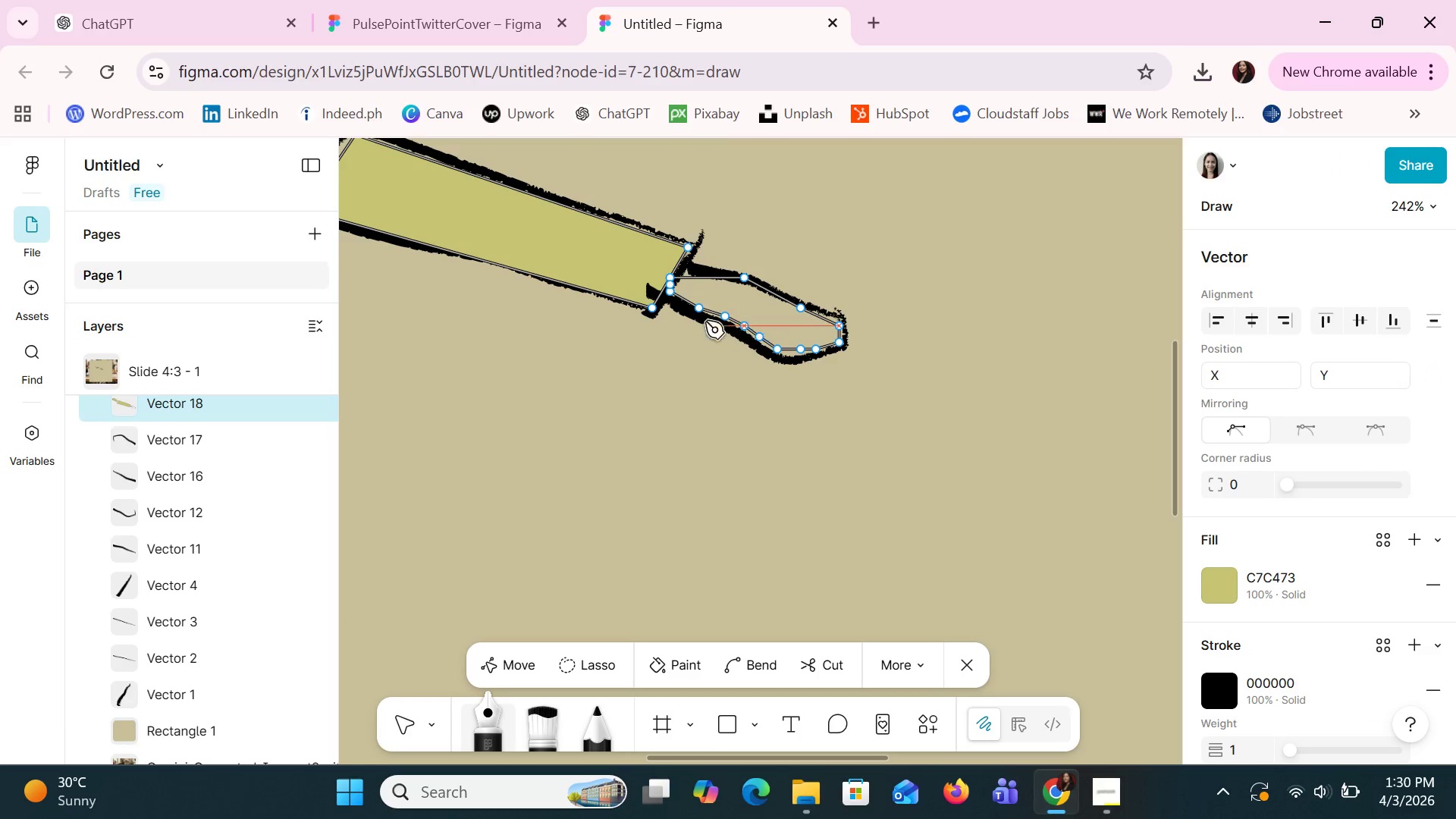 
key(Control+Z)
 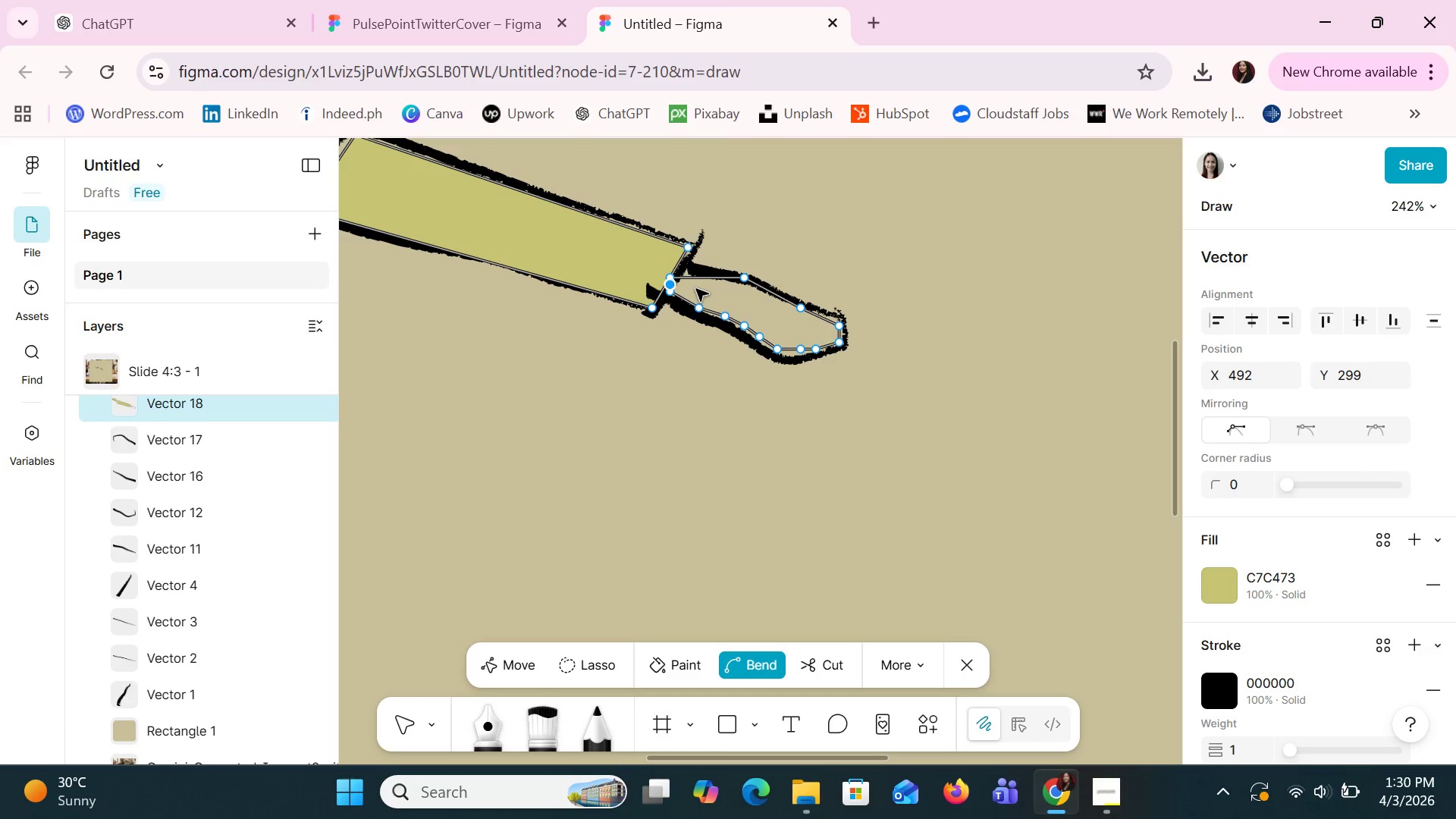 
key(Control+Z)
 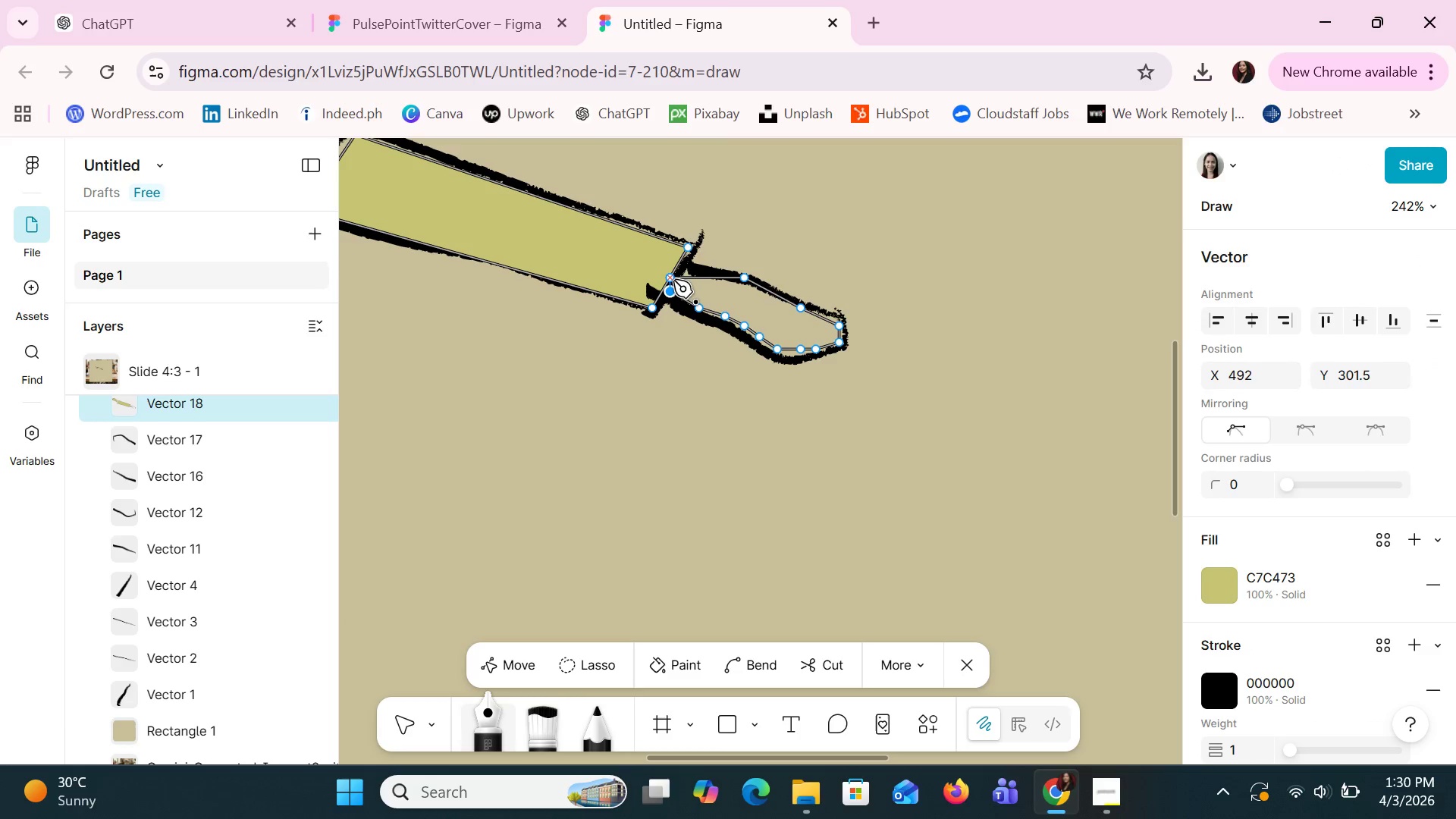 
left_click([672, 281])
 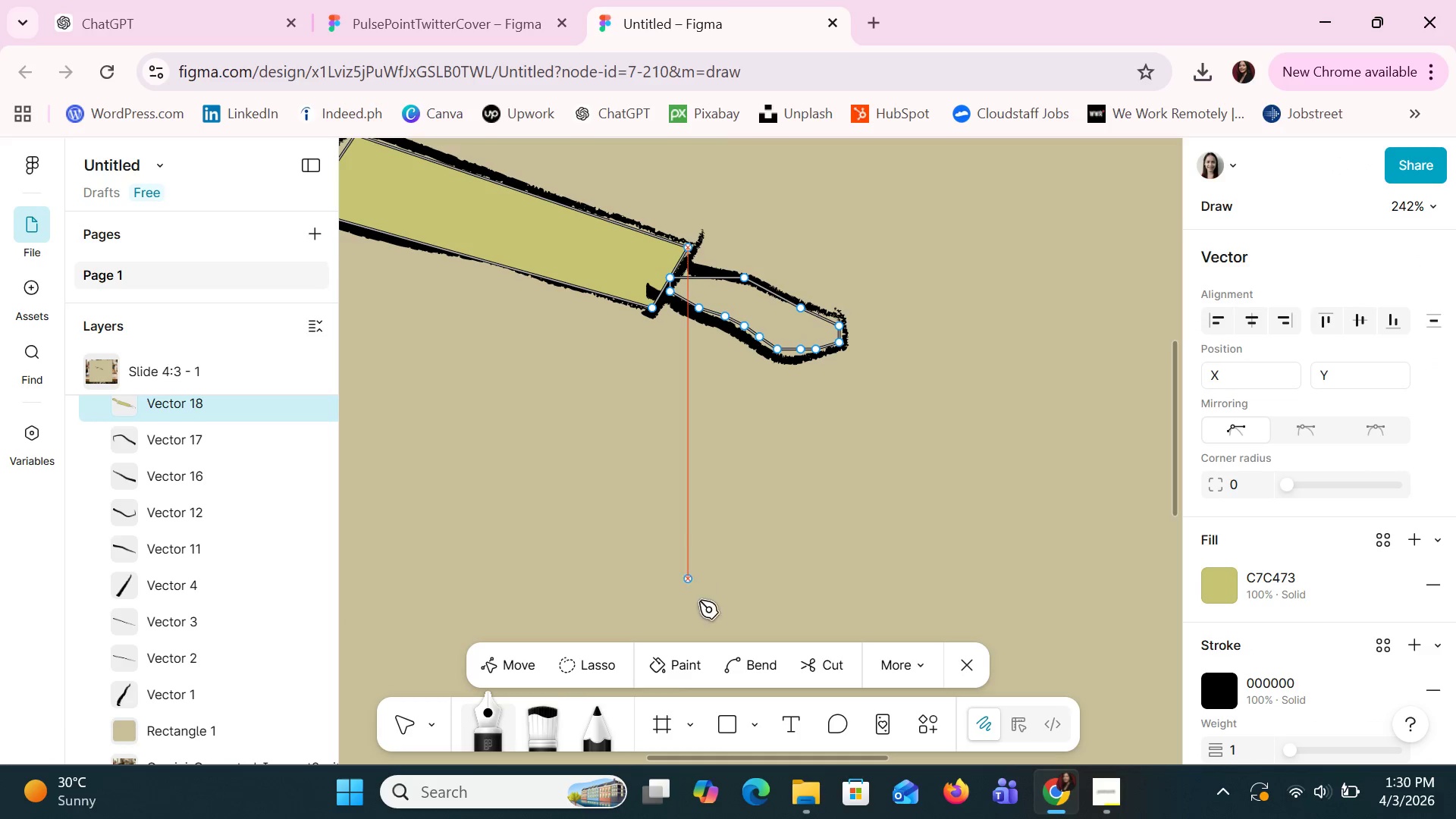 
left_click([670, 670])
 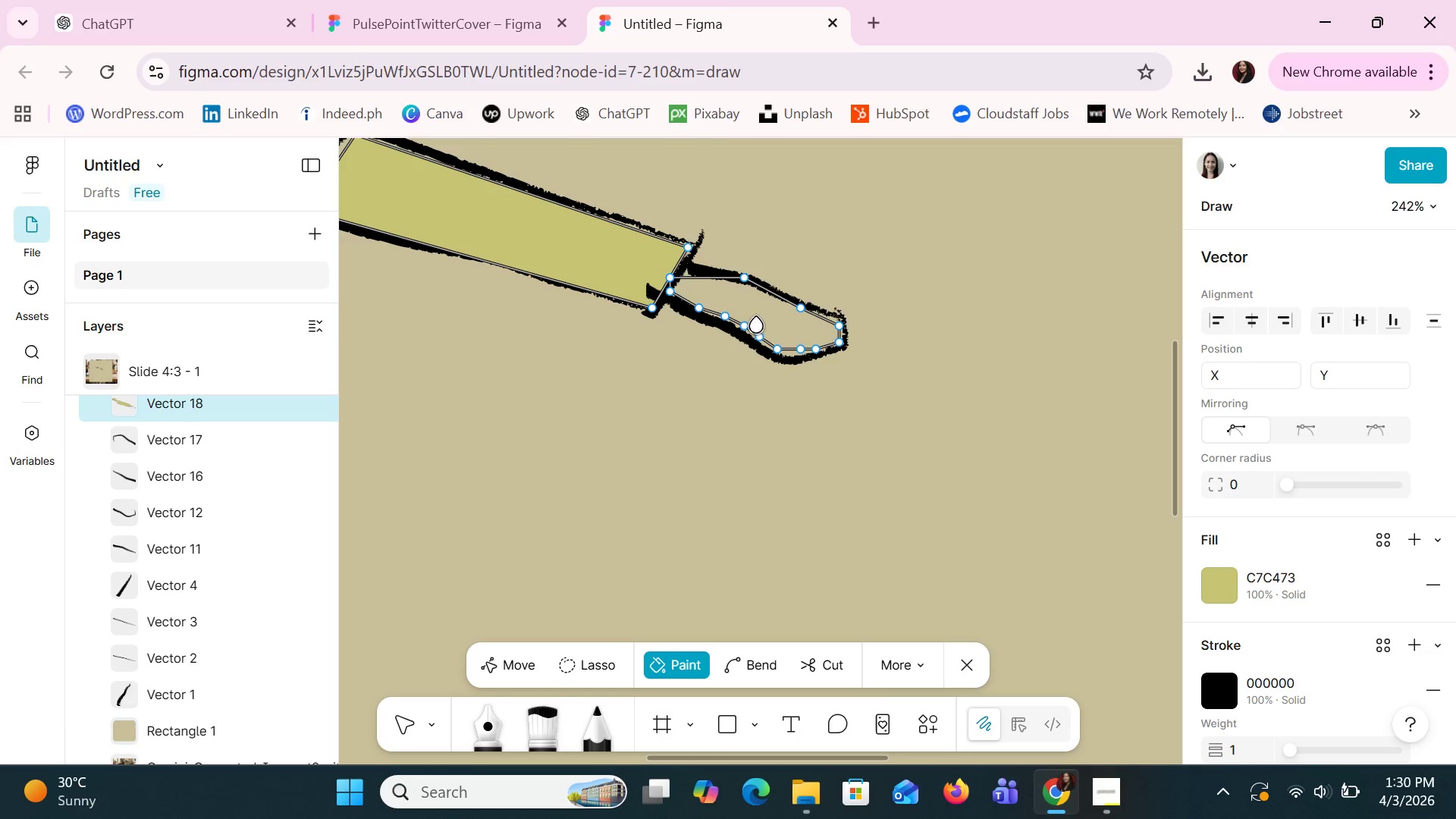 
left_click([761, 315])
 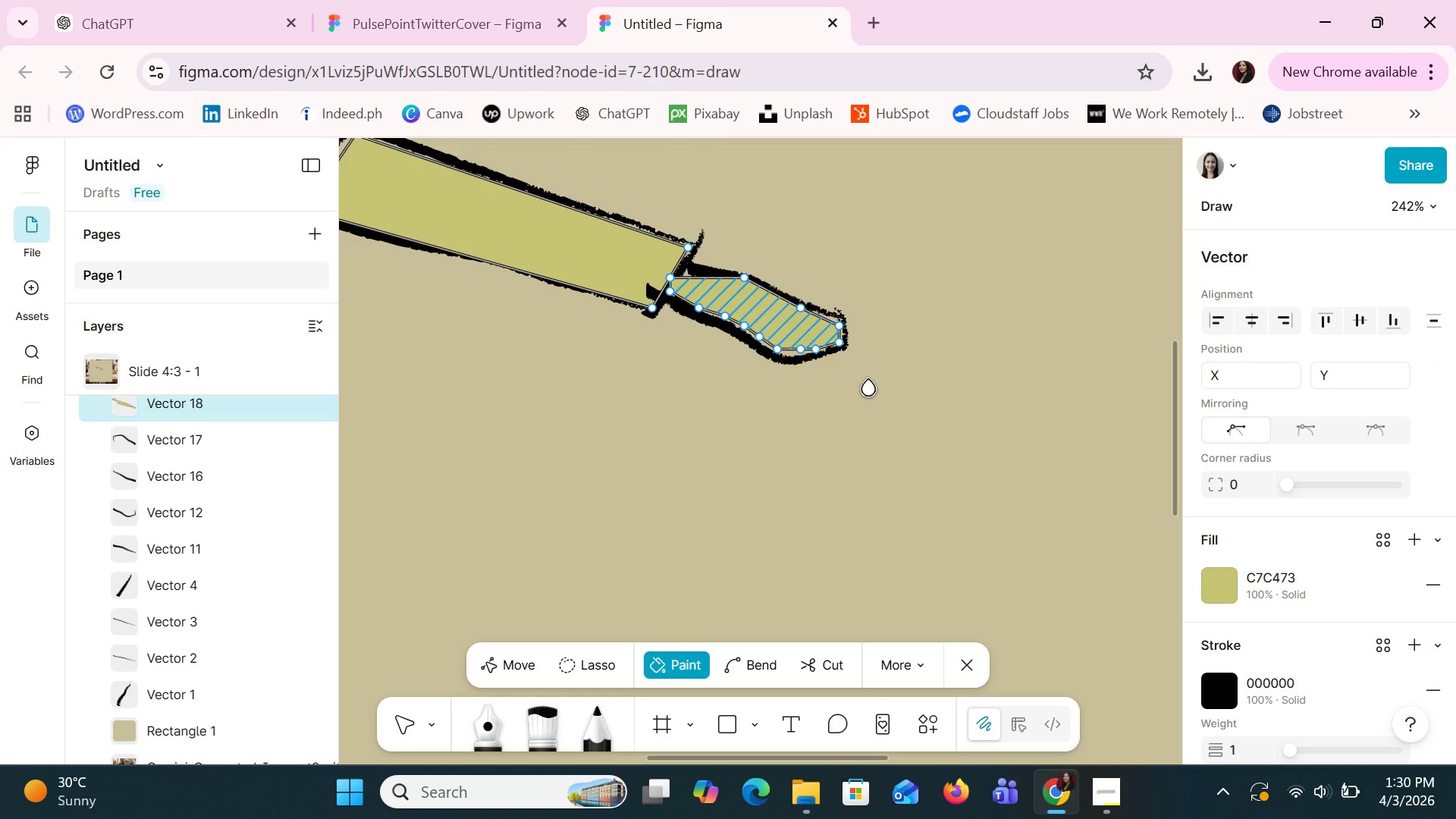 
hold_key(key=ControlLeft, duration=1.52)
 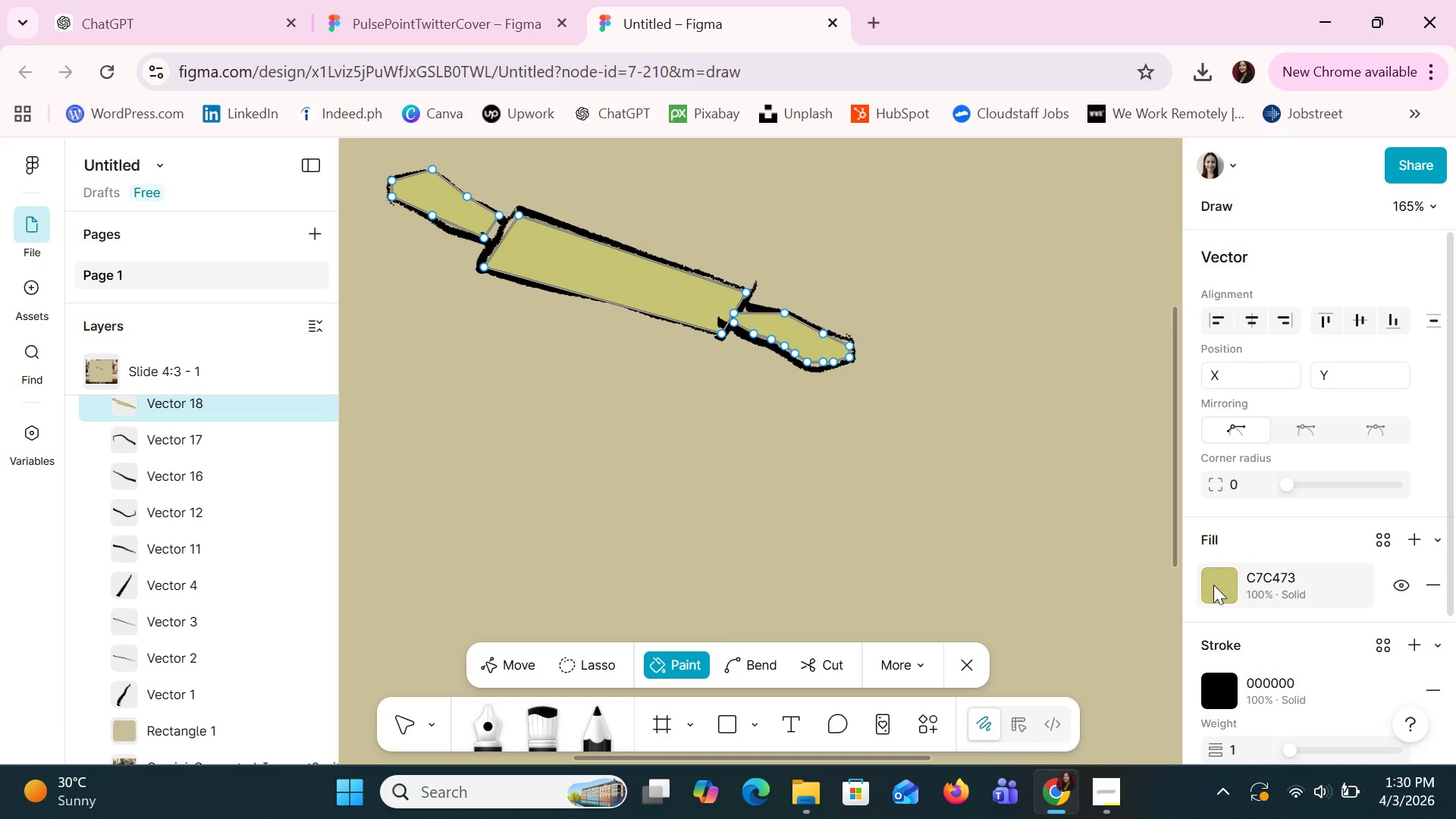 
key(Control+ControlLeft)
 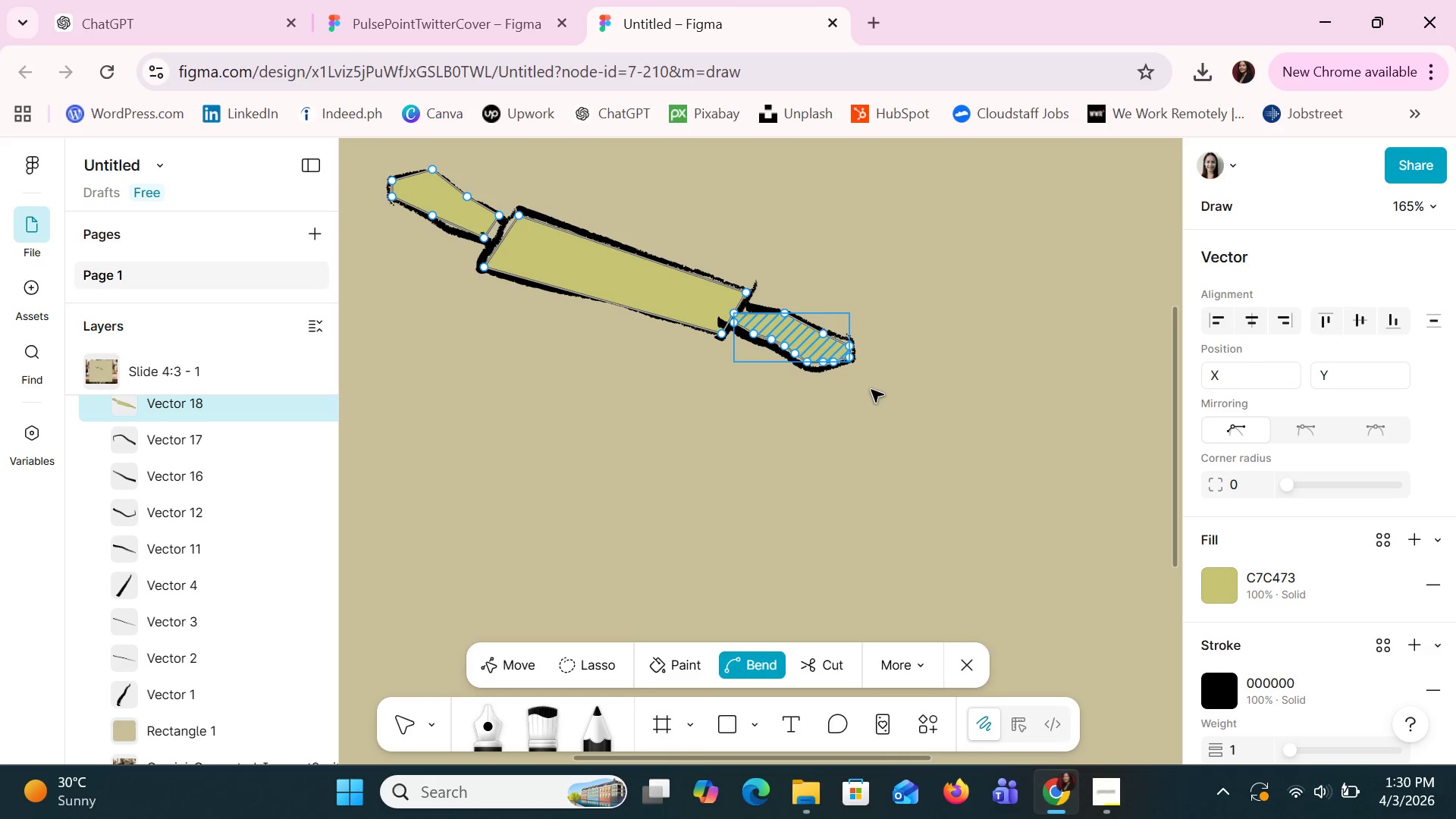 
key(Control+ControlLeft)
 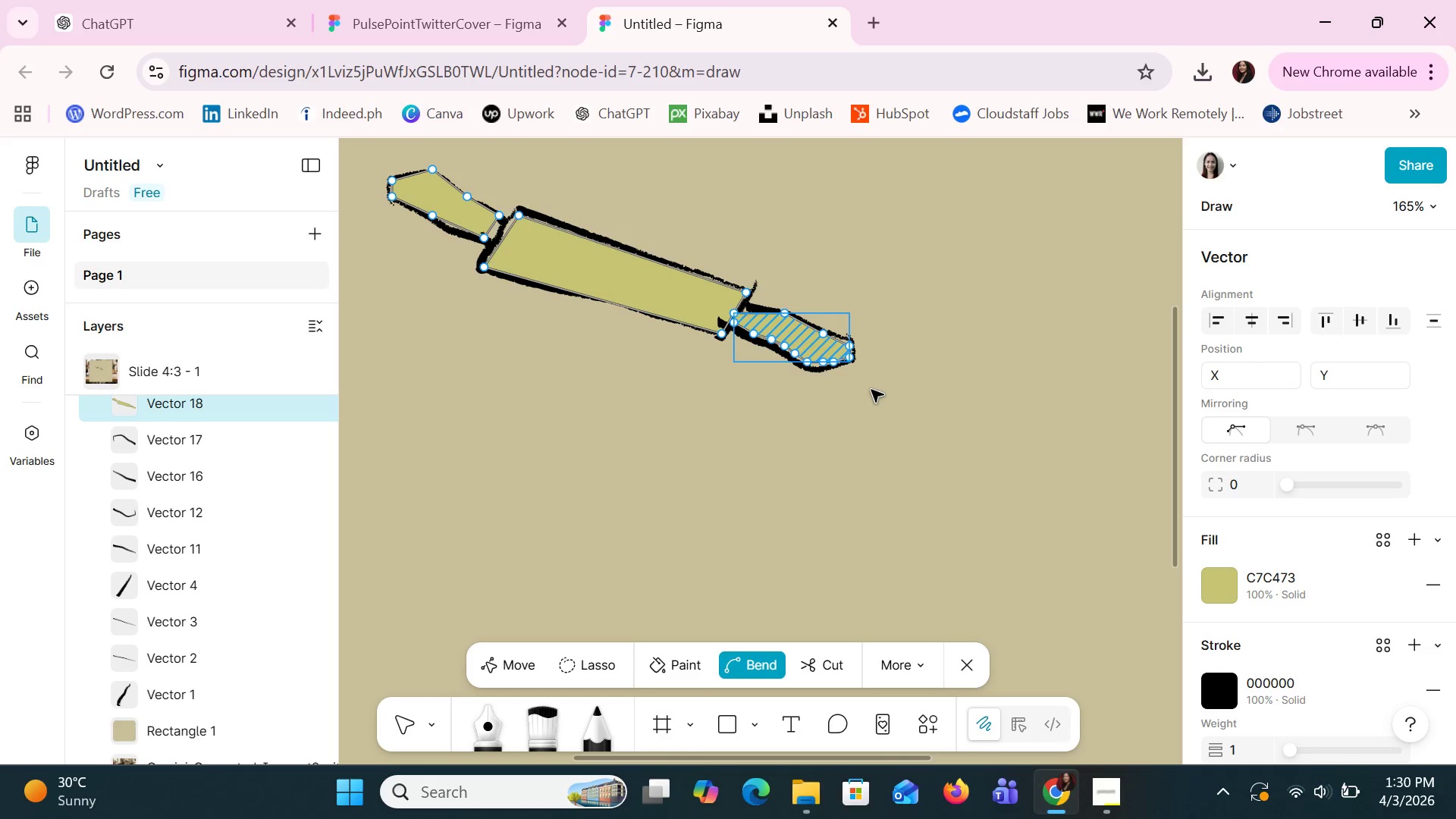 
key(Control+ControlLeft)
 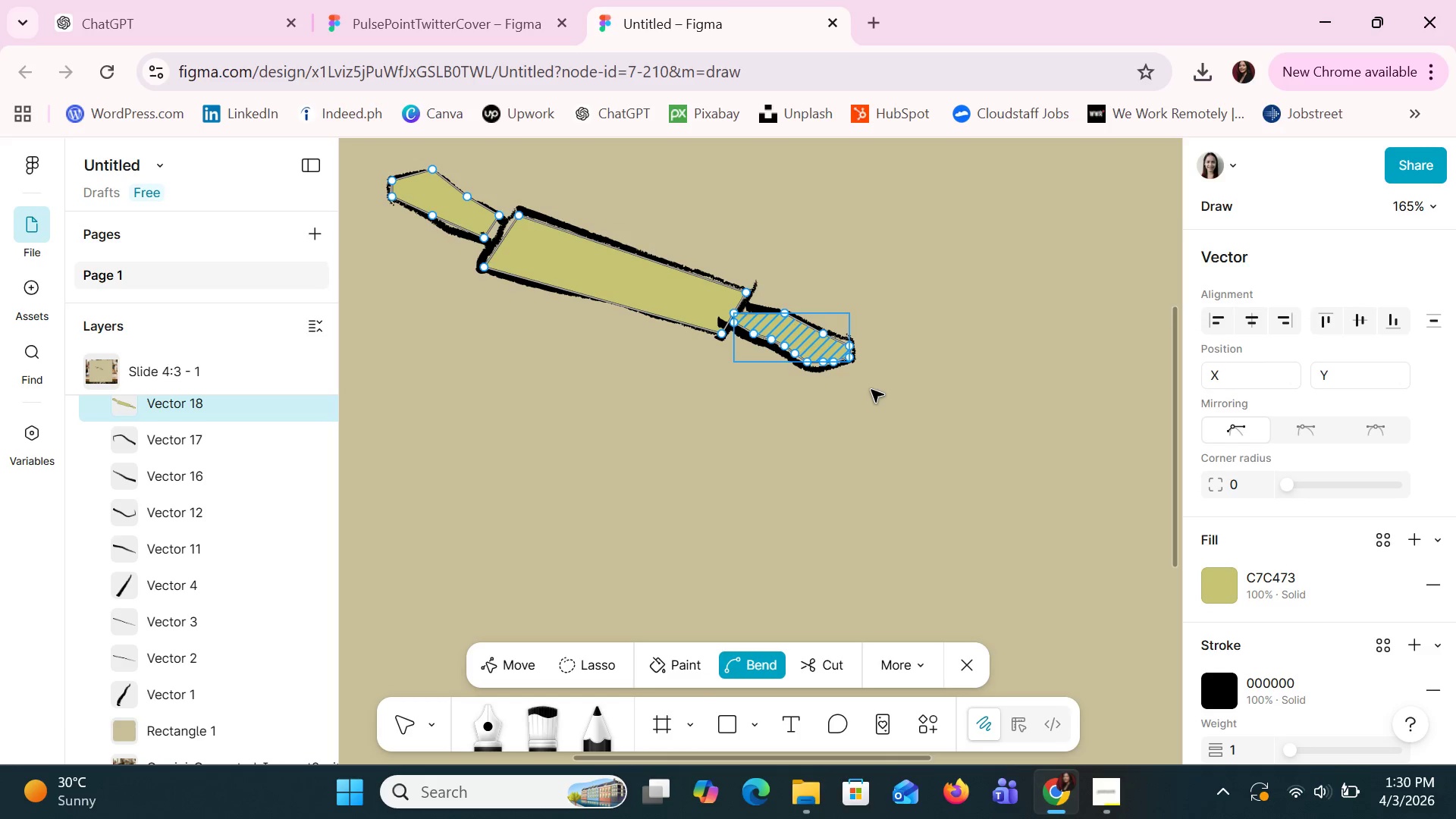 
scroll: coordinate [871, 390], scroll_direction: down, amount: 8.0
 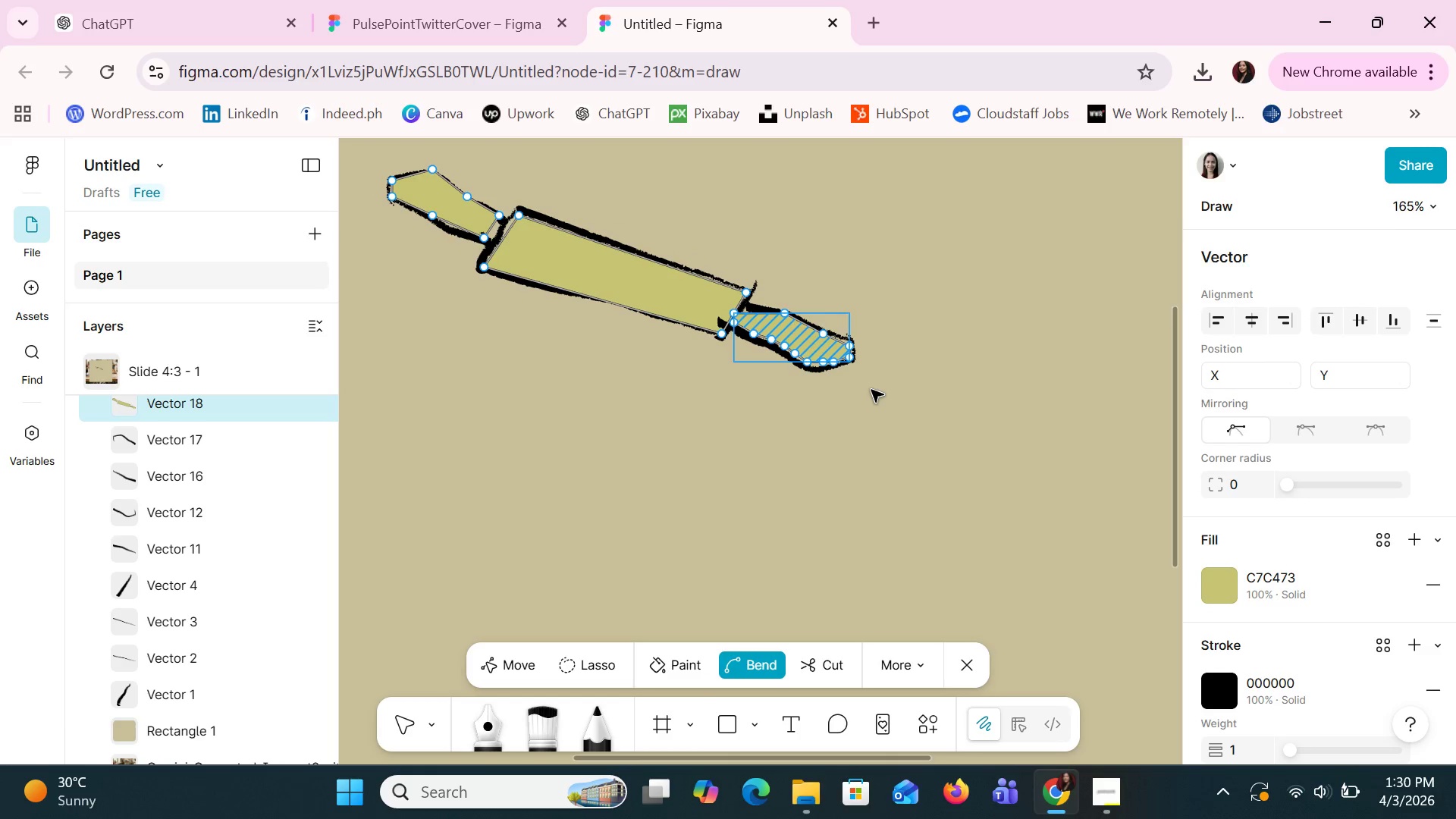 
key(Control+ControlLeft)
 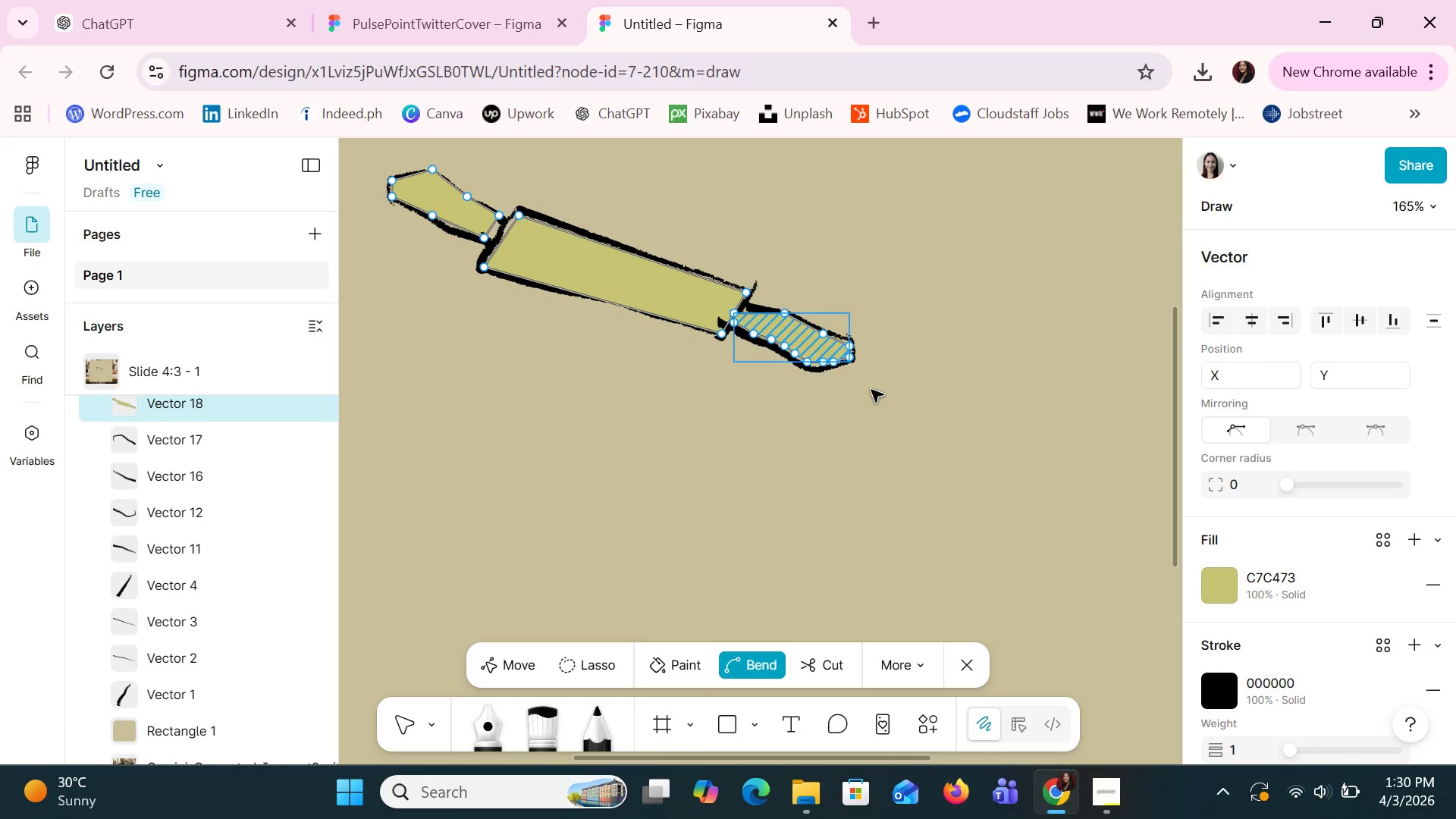 
key(Control+ControlLeft)
 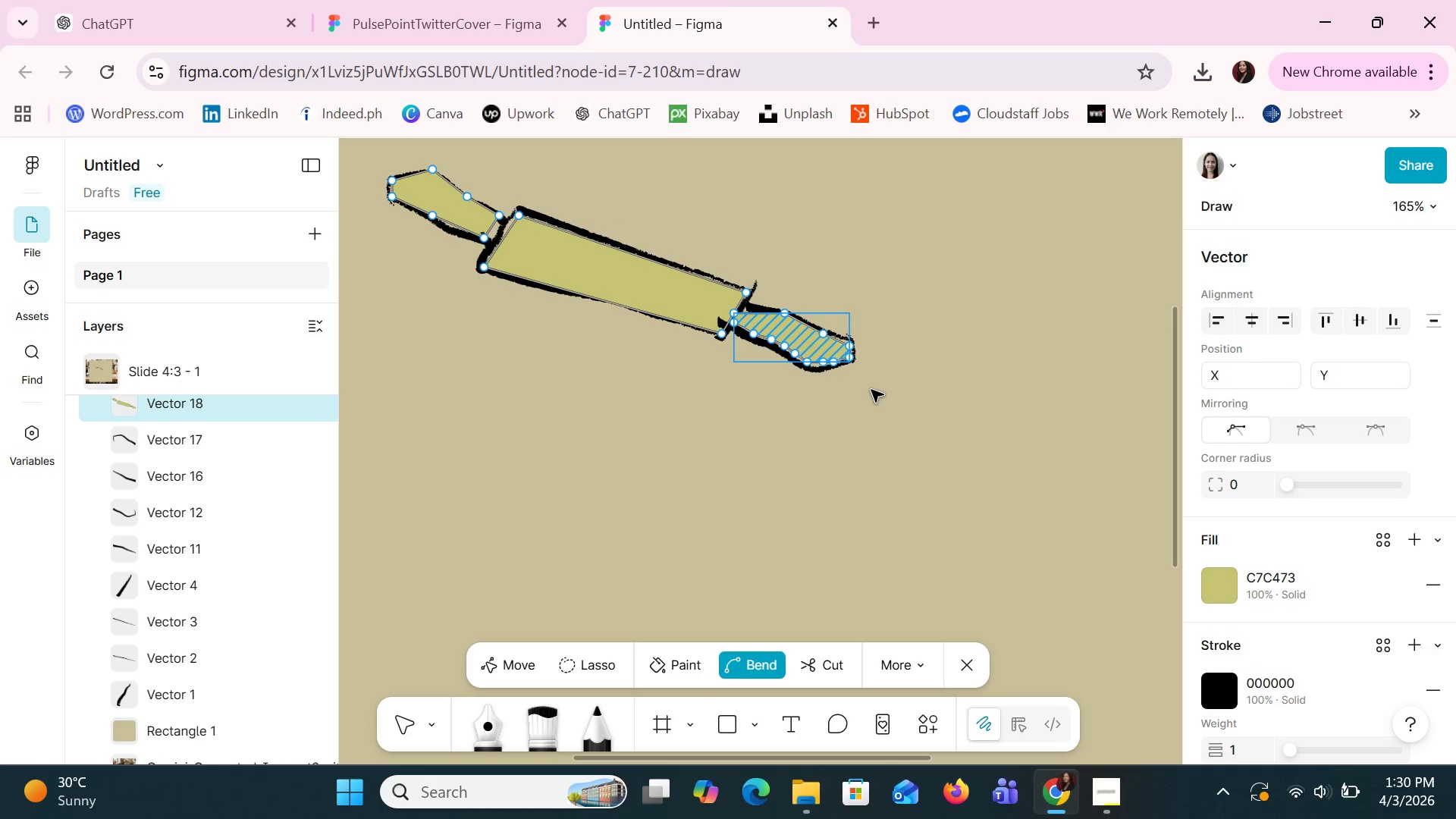 
key(Control+ControlLeft)
 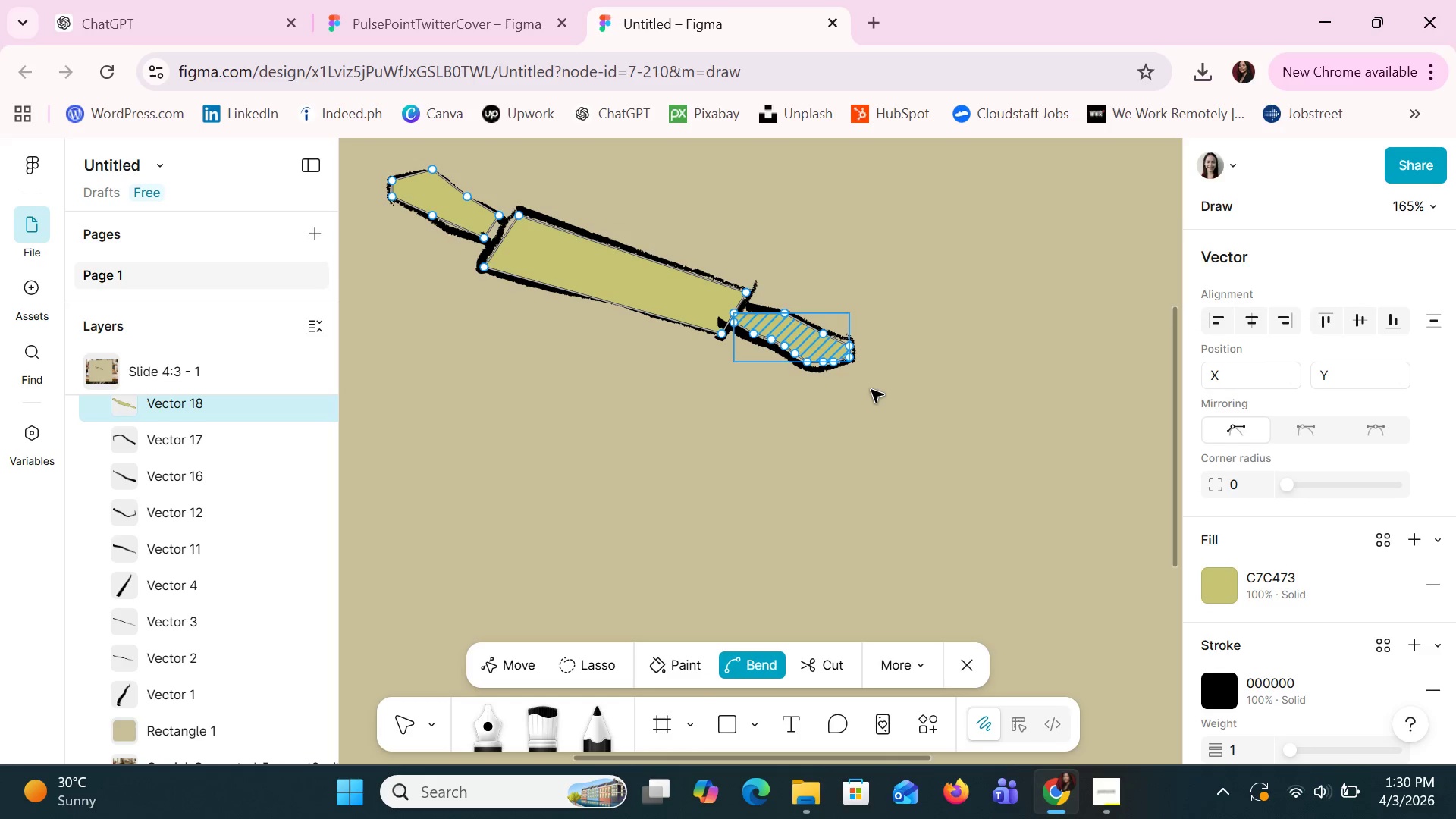 
key(Control+ControlLeft)
 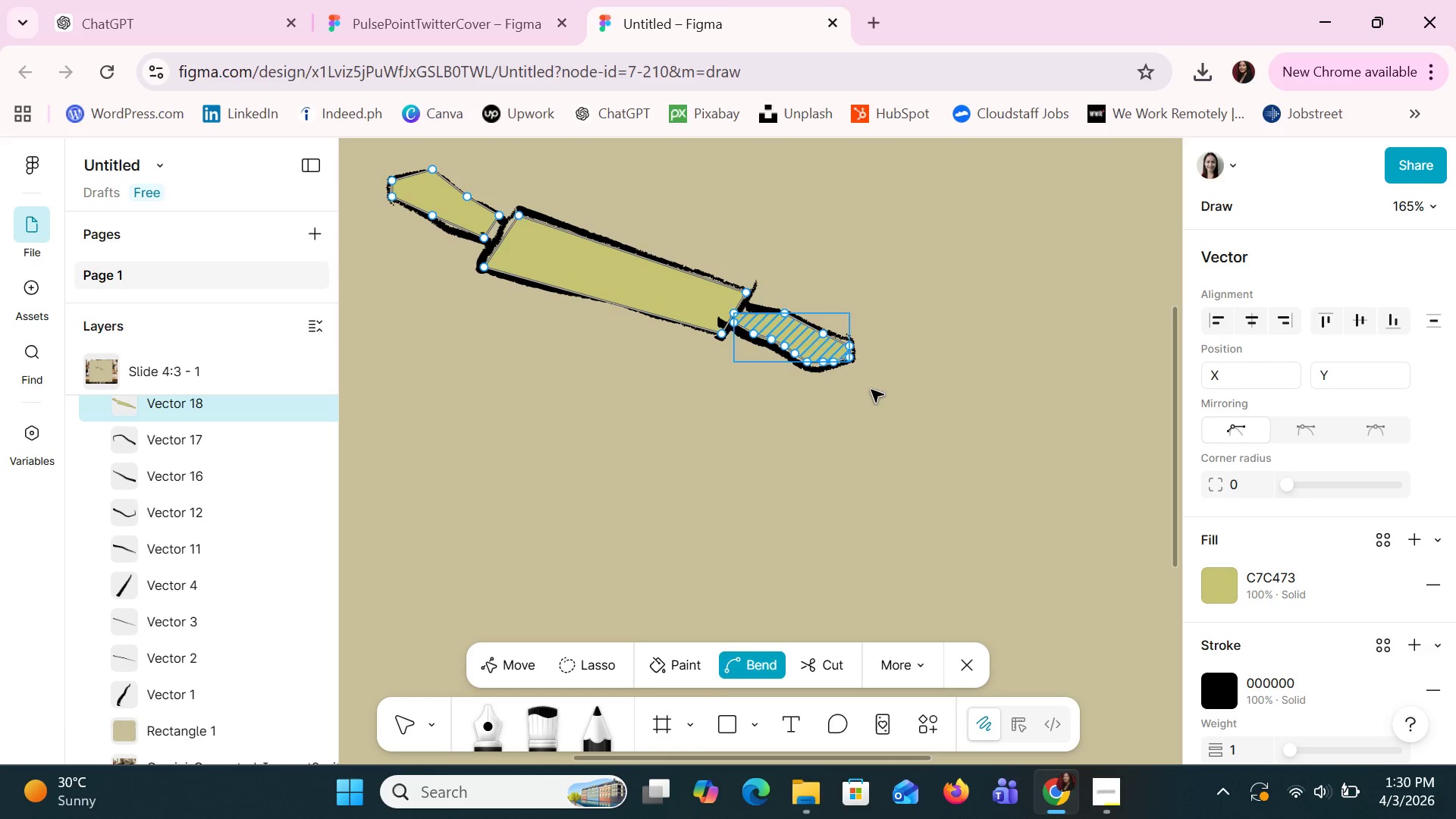 
key(Control+ControlLeft)
 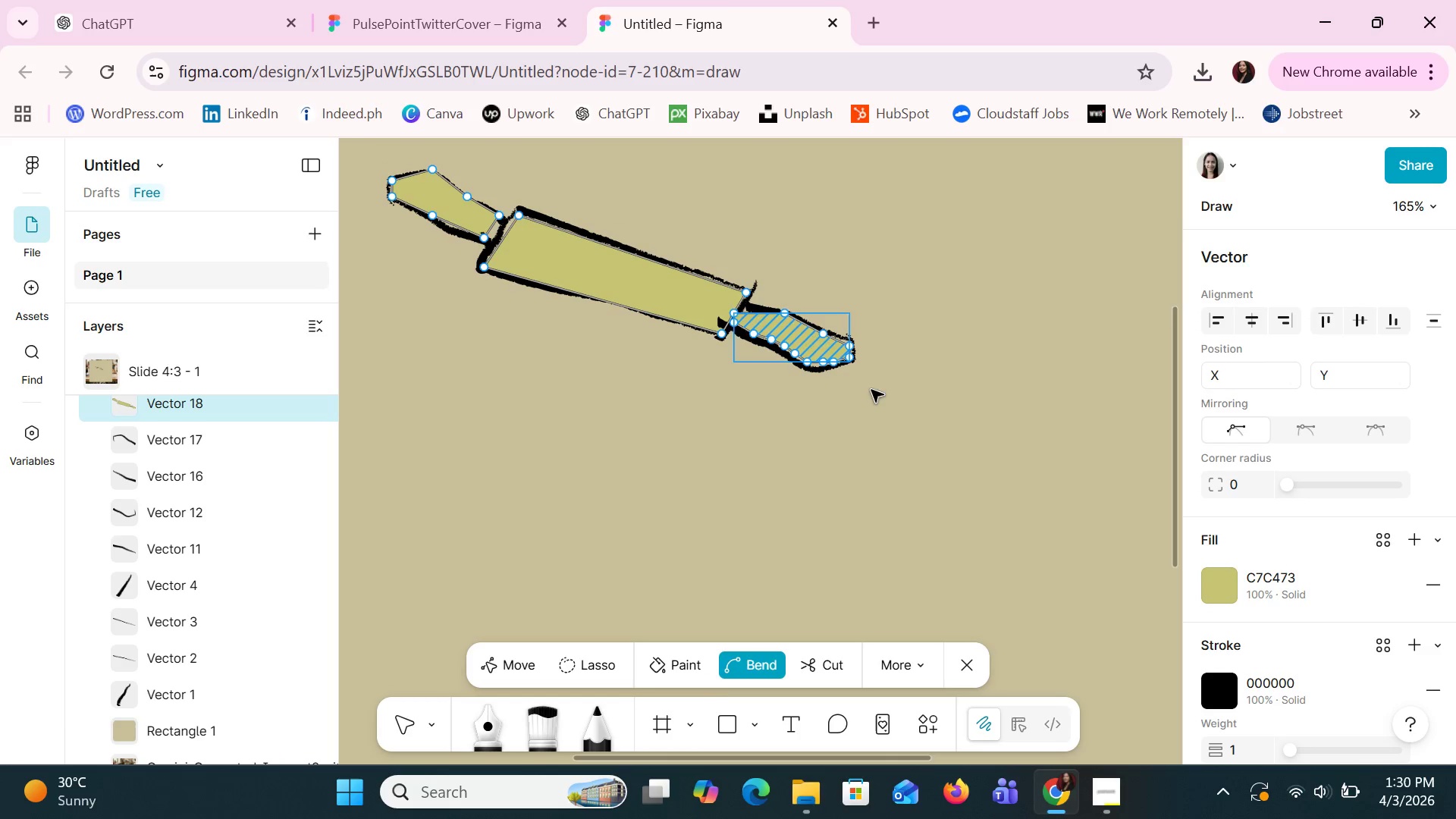 
key(Control+ControlLeft)
 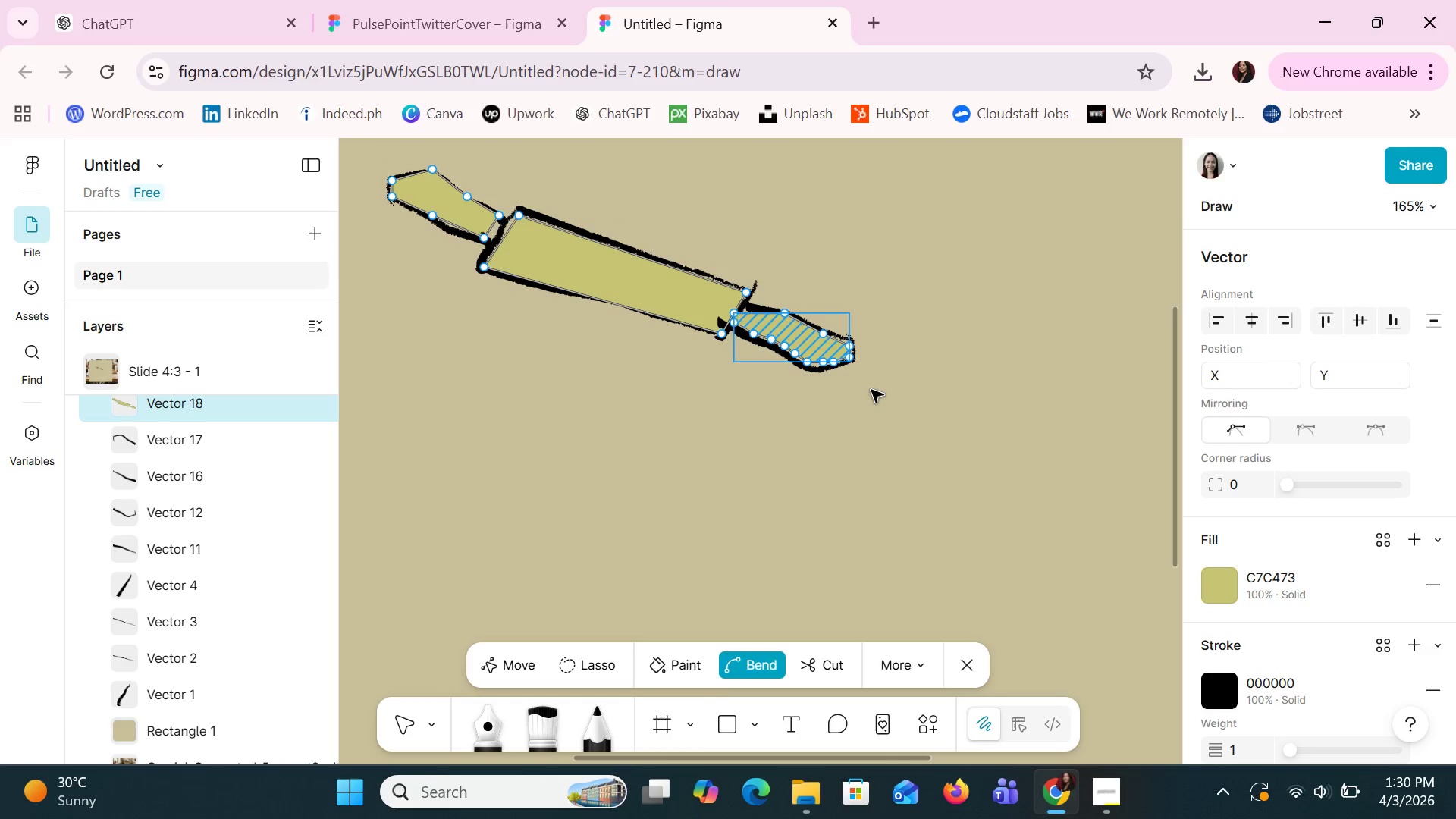 
key(Control+ControlLeft)
 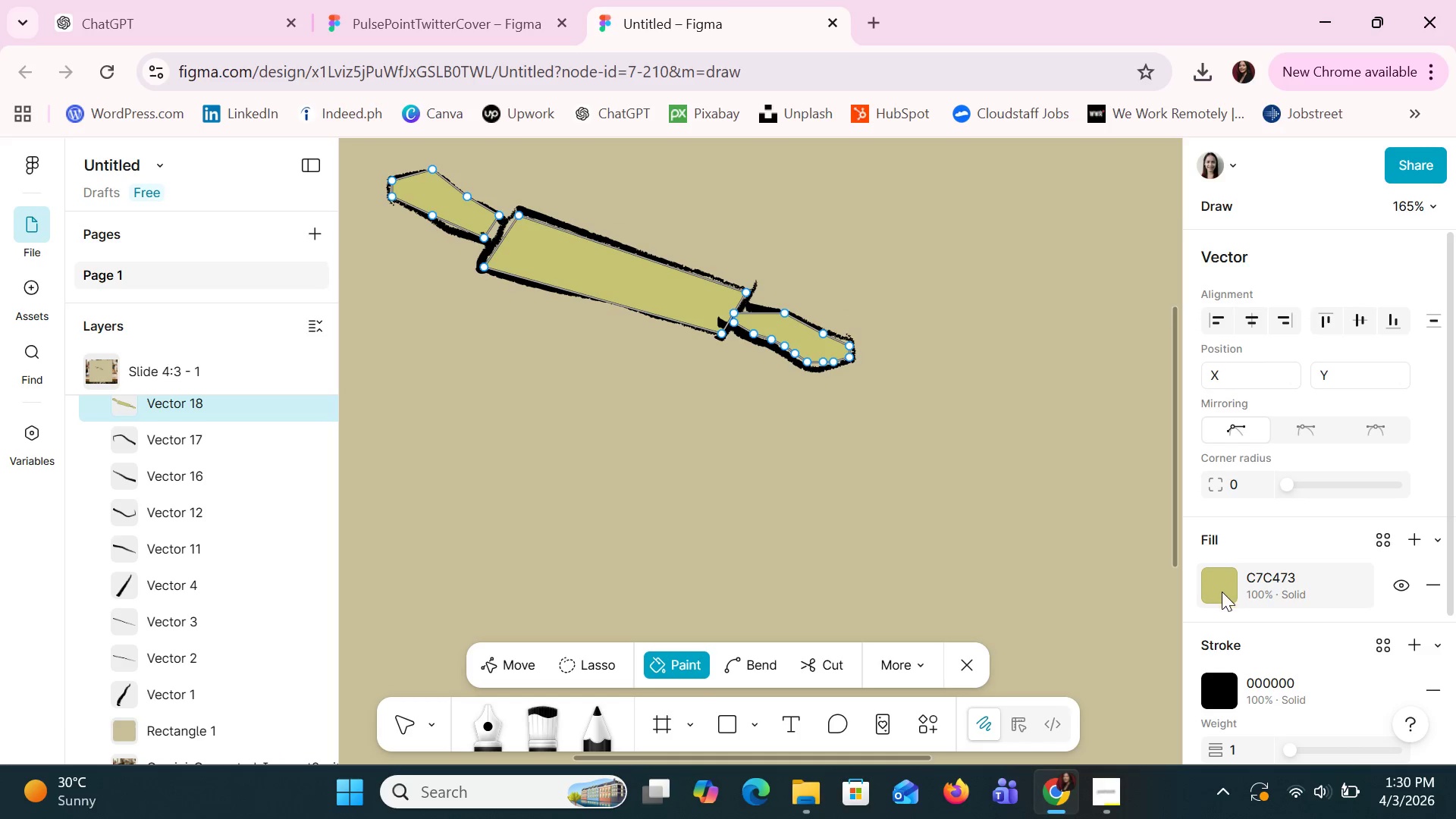 
left_click([1223, 592])
 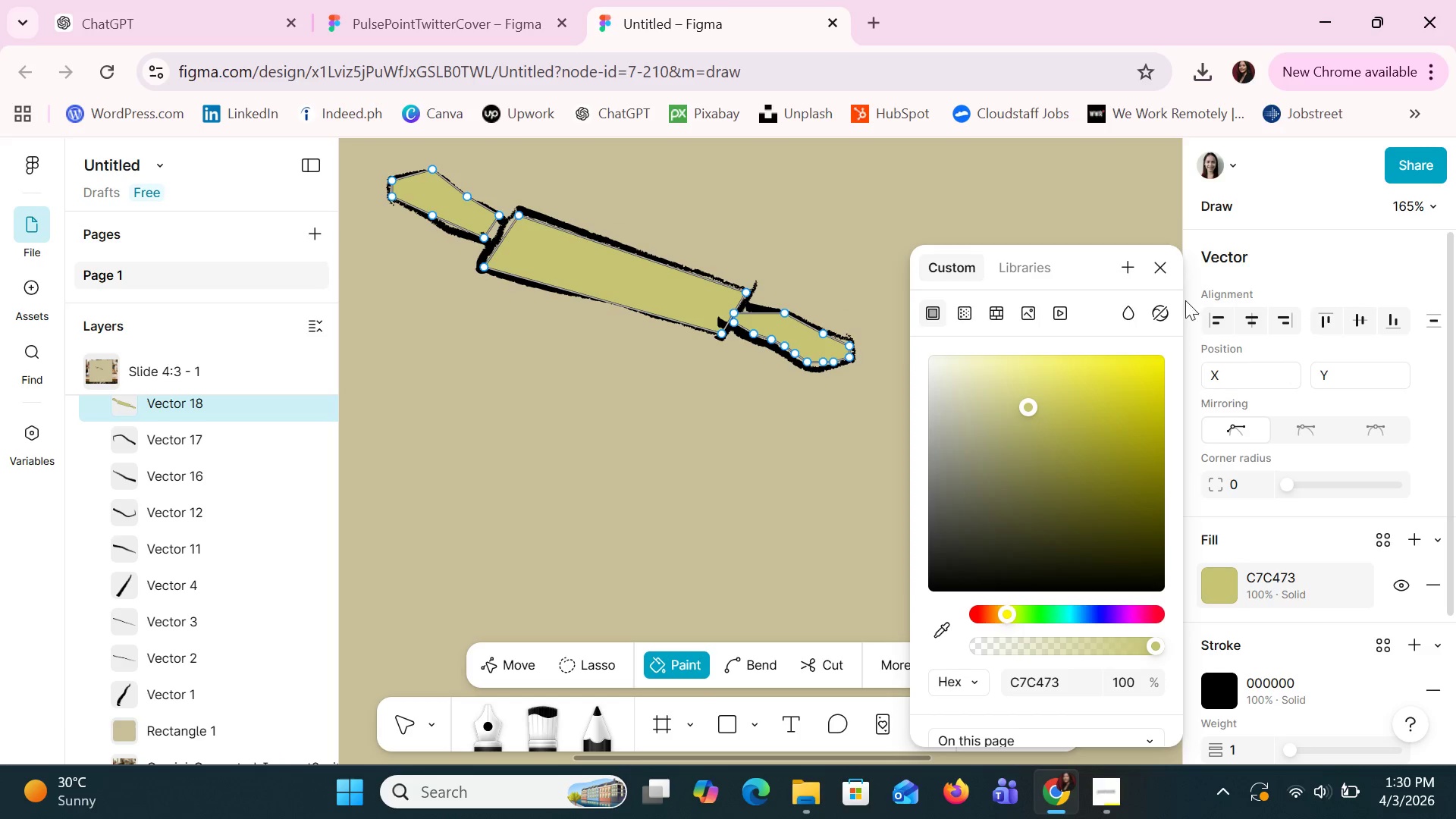 
left_click([1175, 268])
 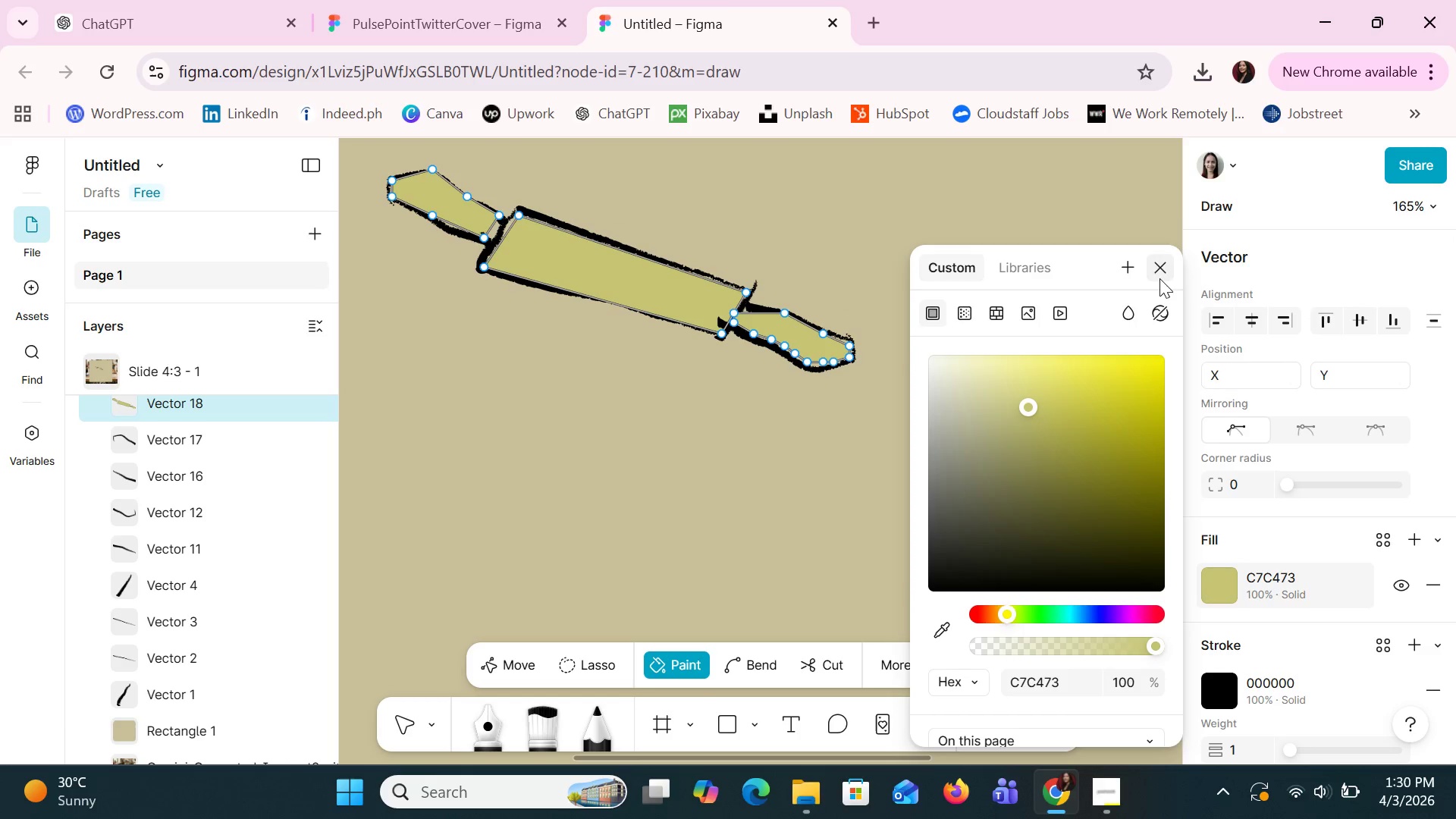 
left_click([1158, 278])
 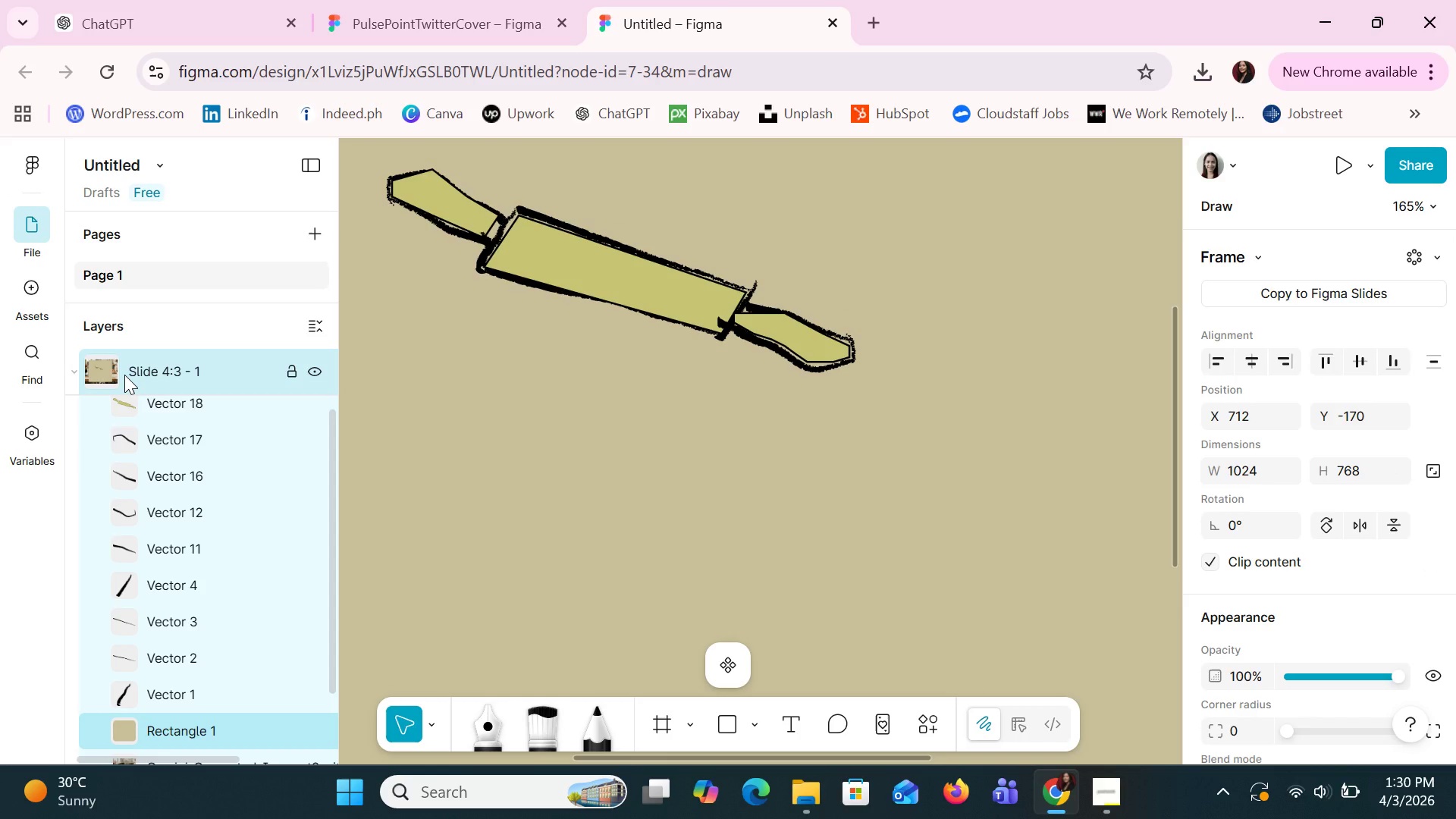 
left_click([124, 375])
 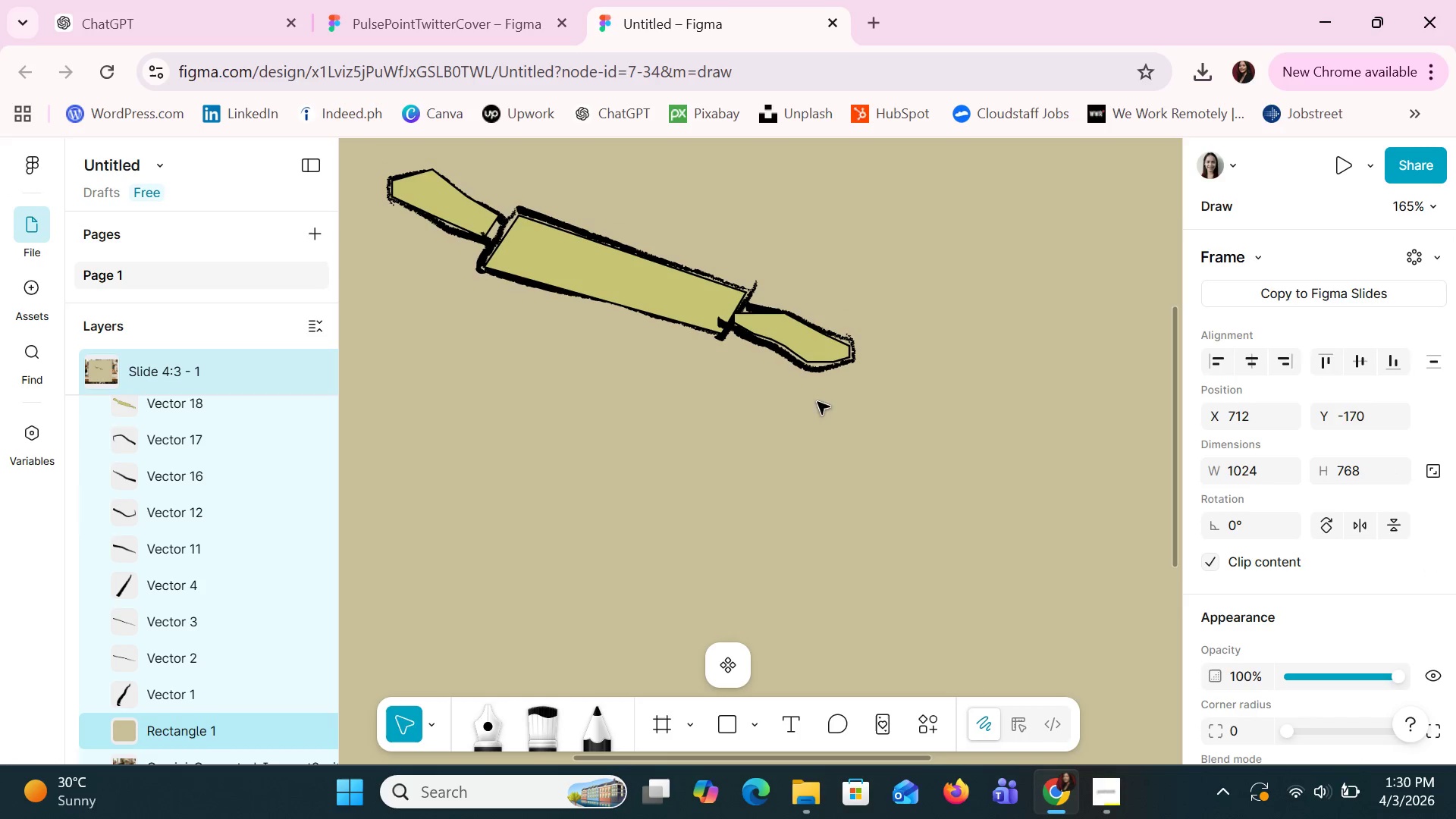 
hold_key(key=ControlLeft, duration=1.5)
scroll: coordinate [842, 416], scroll_direction: down, amount: 5.0
 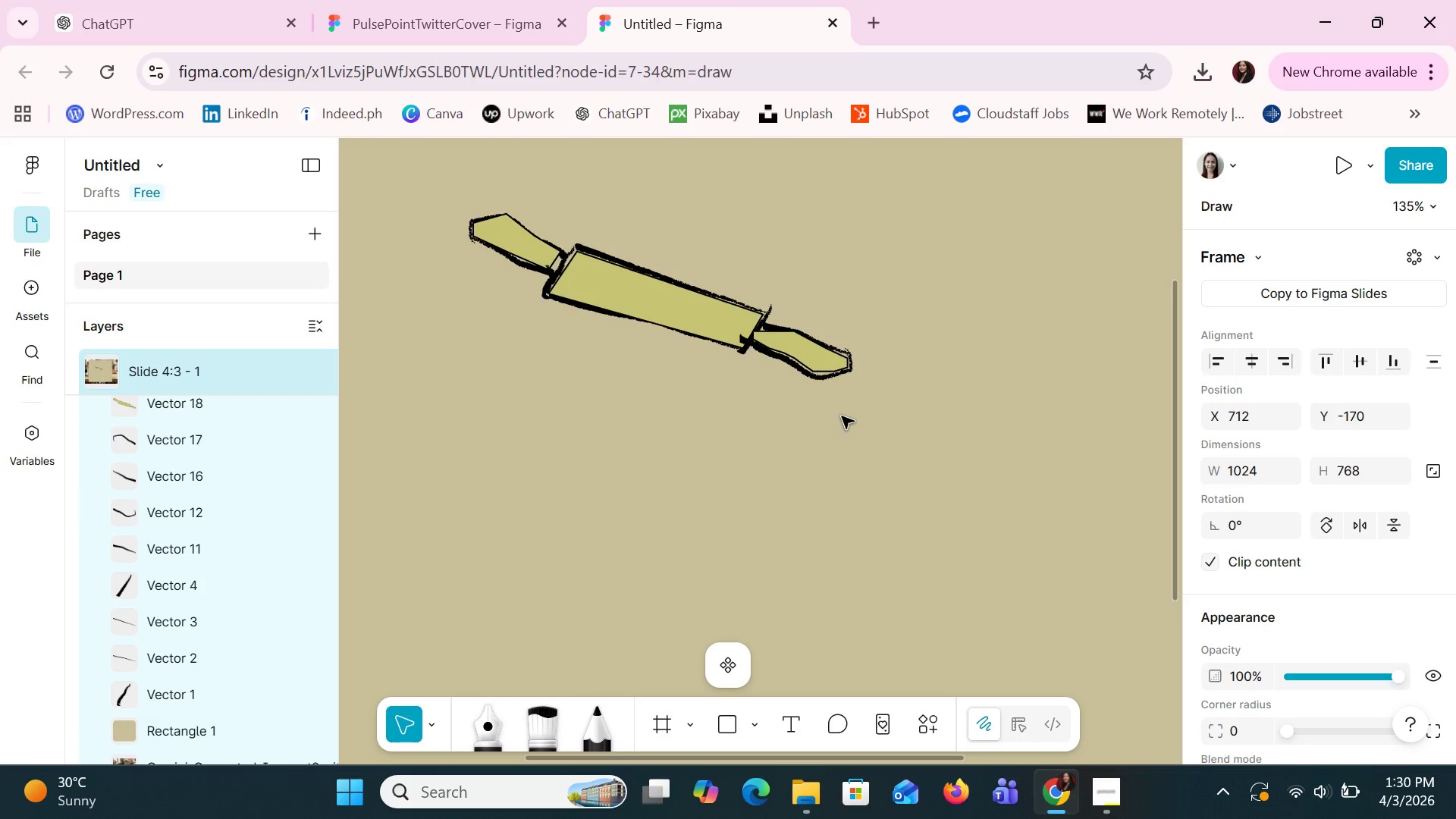 
key(Control+ControlLeft)
 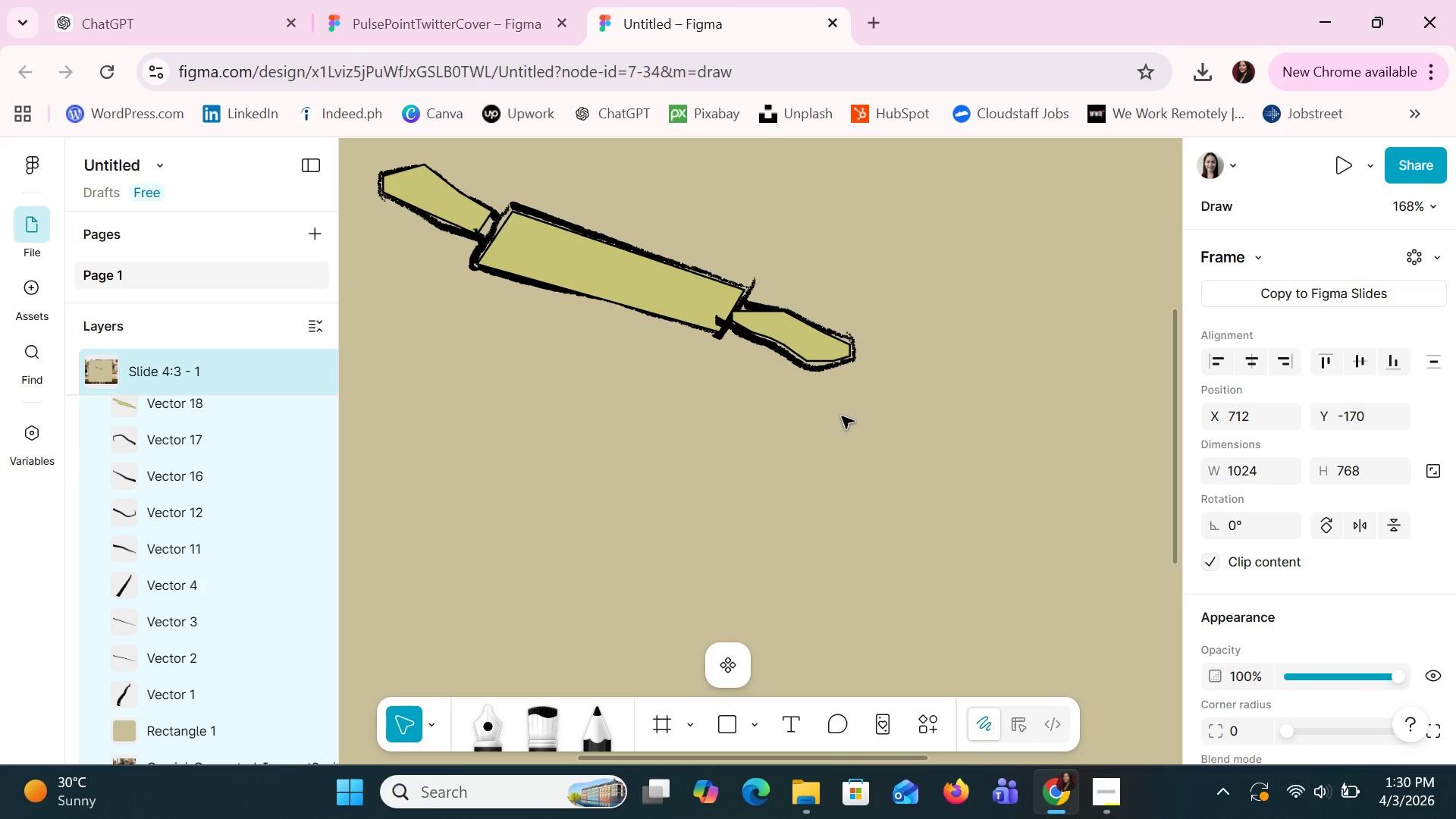 
key(Control+ControlLeft)
 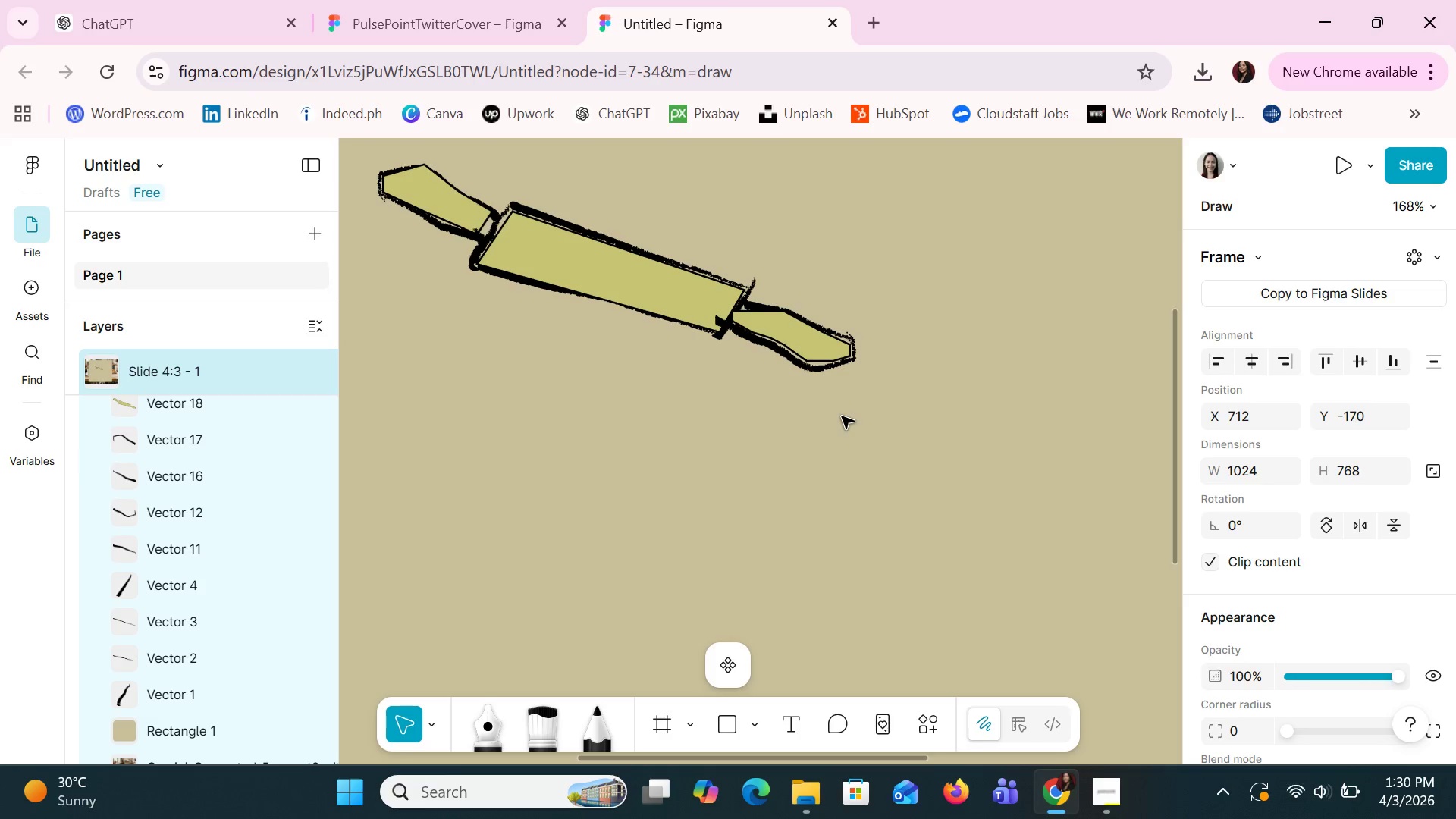 
key(Control+ControlLeft)
 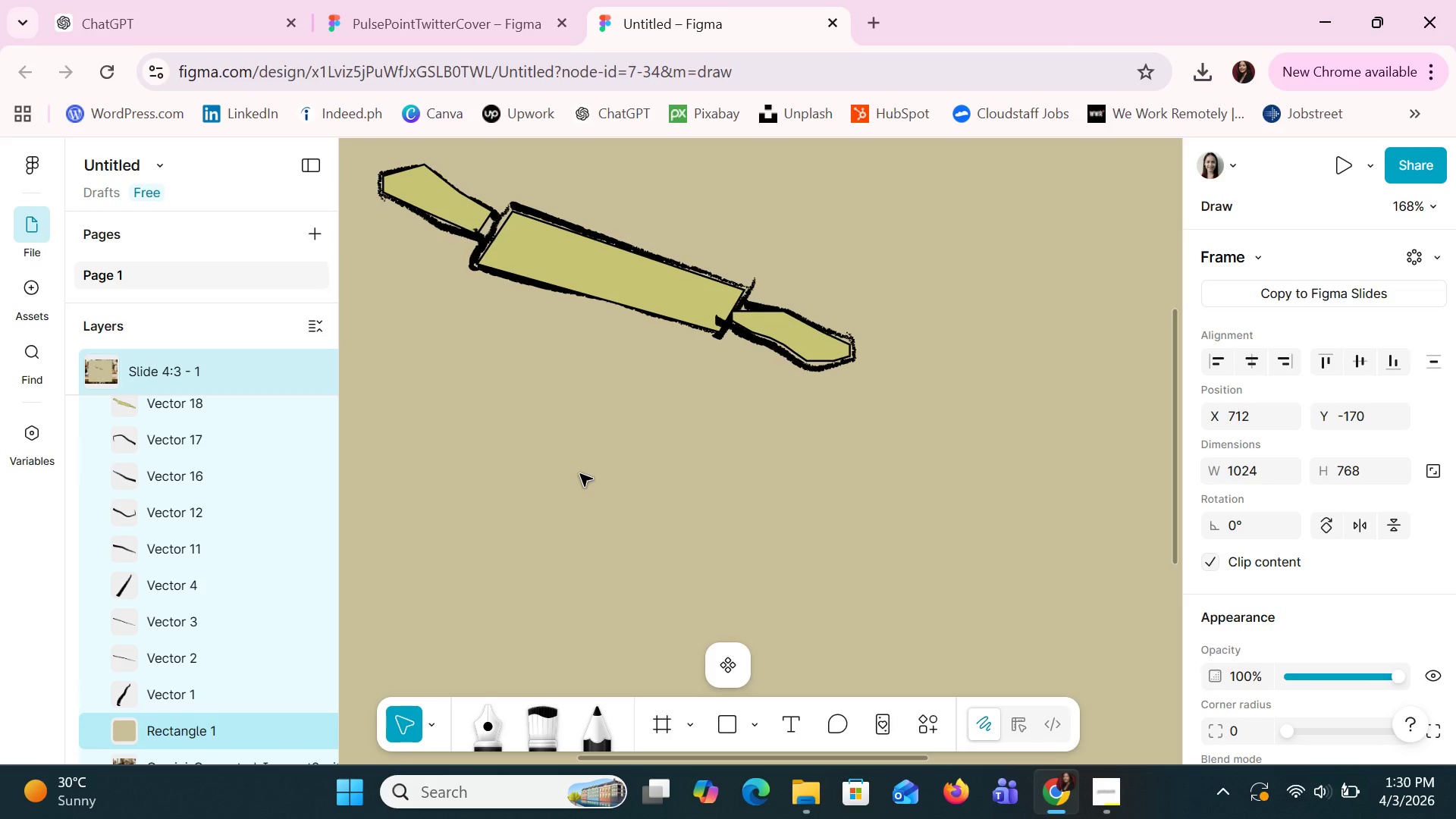 
scroll: coordinate [842, 416], scroll_direction: up, amount: 4.0
 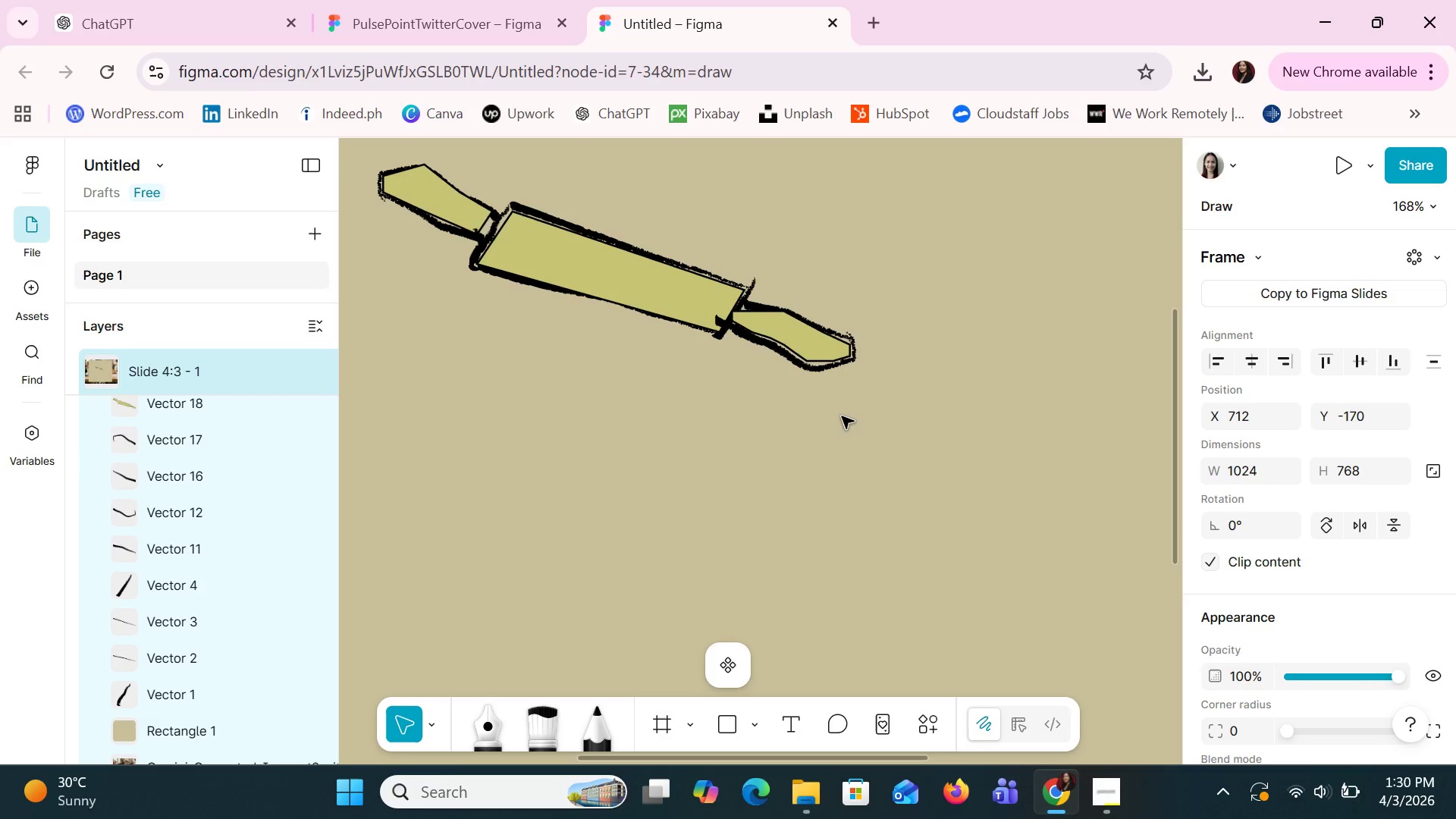 
left_click_drag(start_coordinate=[580, 474], to_coordinate=[801, 615])
 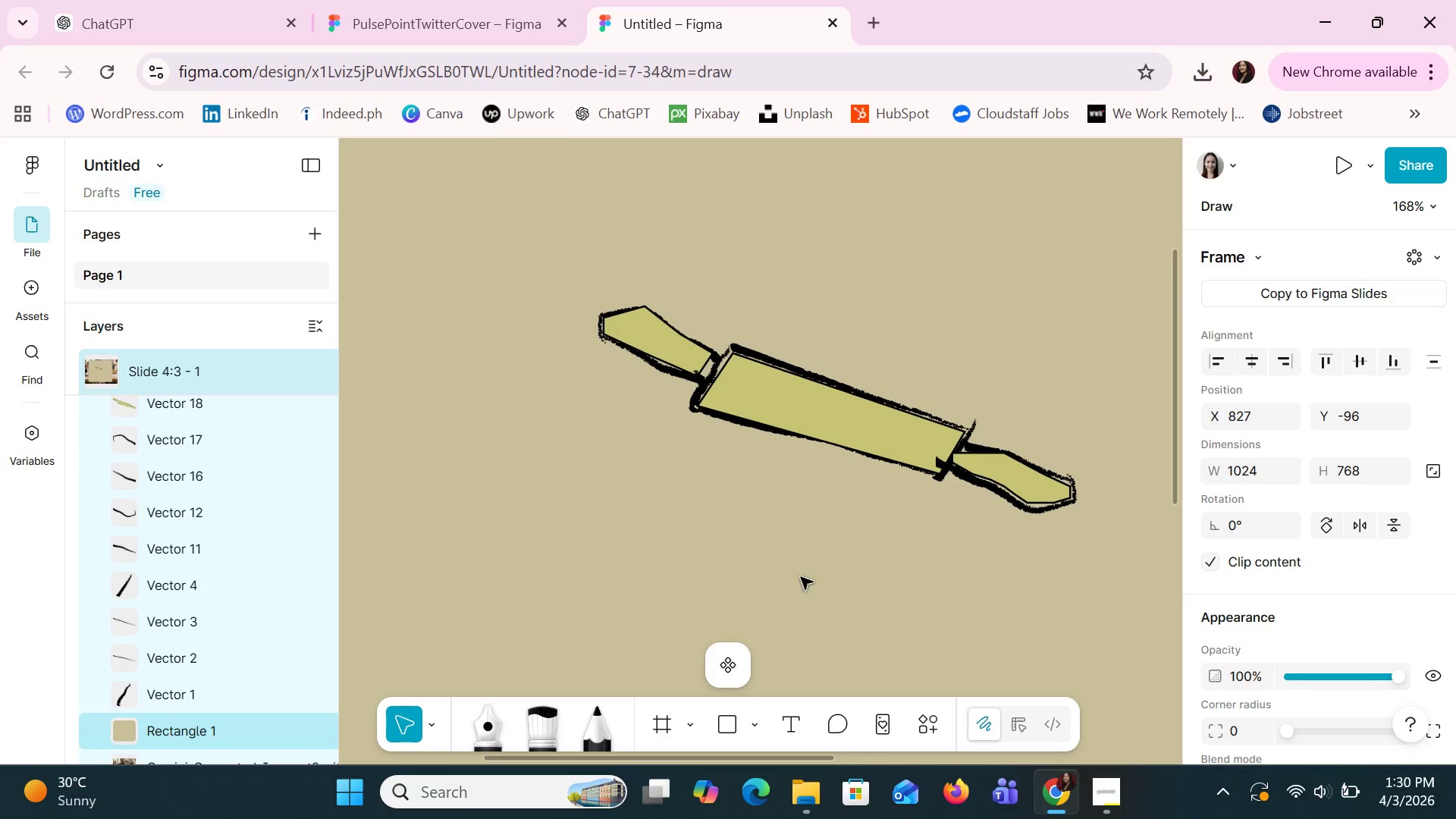 
hold_key(key=ControlLeft, duration=1.28)
scroll: coordinate [808, 553], scroll_direction: up, amount: 8.0
 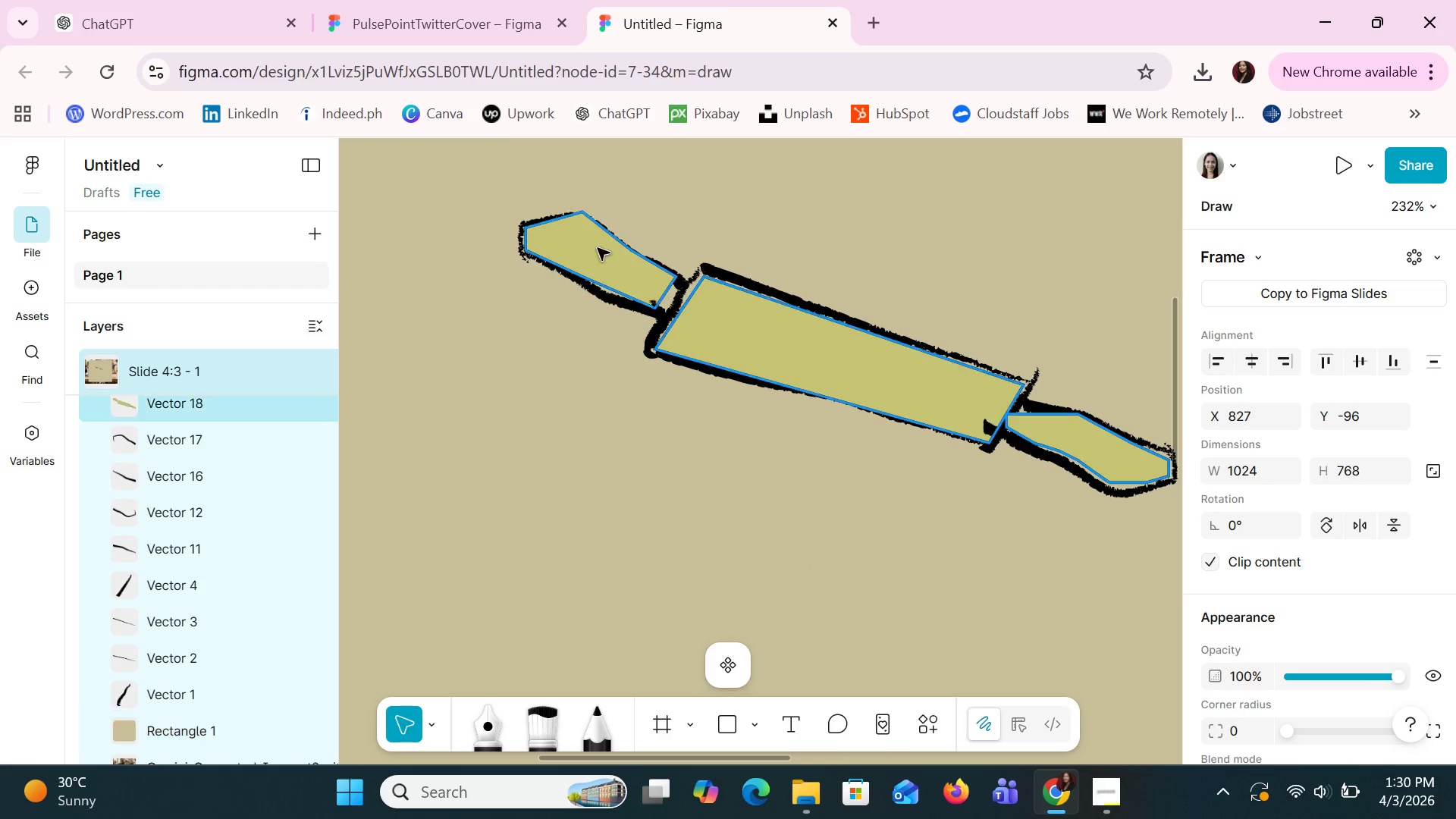 
left_click([597, 243])
 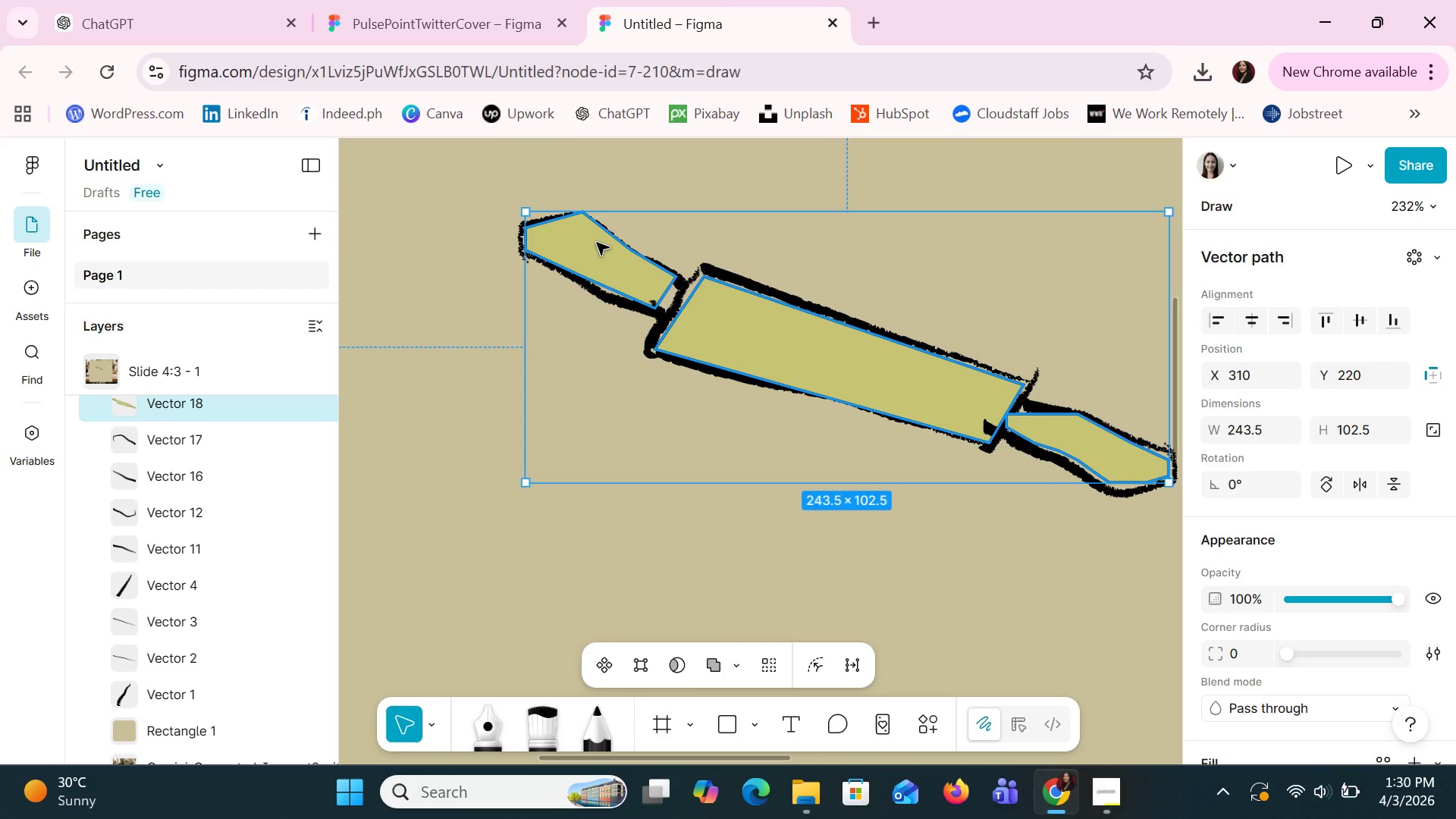 
left_click([597, 243])
 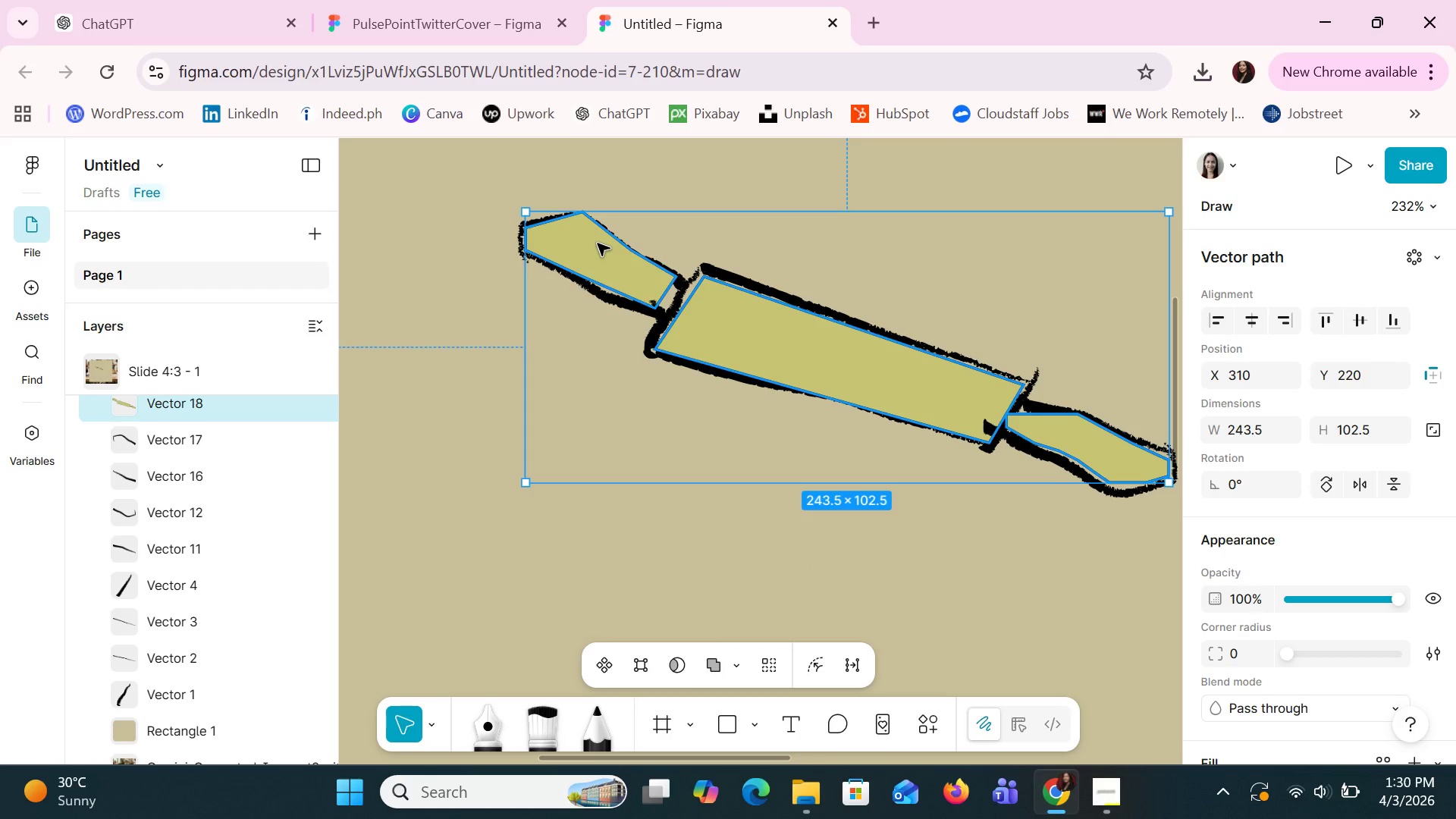 
double_click([599, 262])
 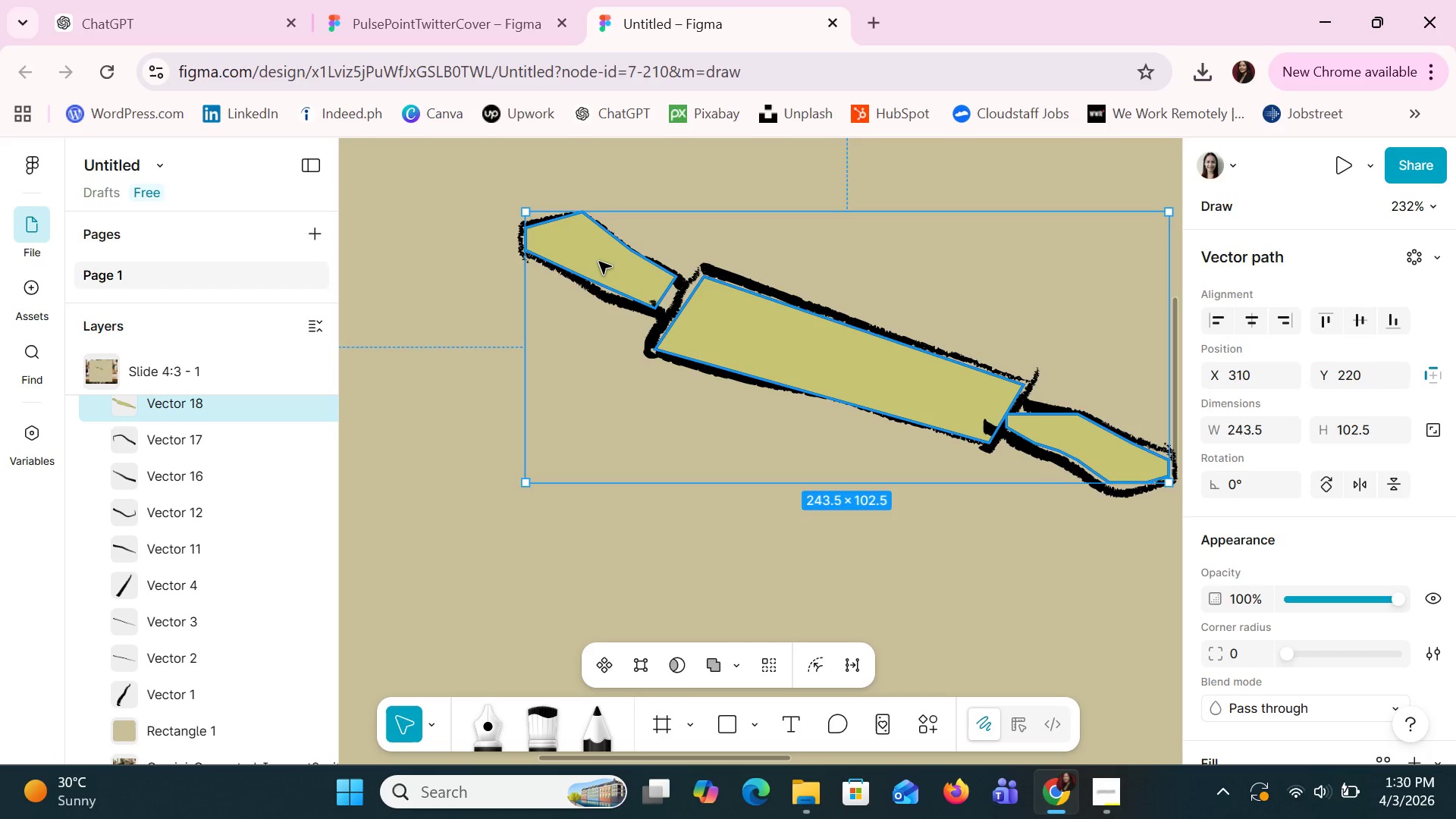 
triple_click([599, 262])
 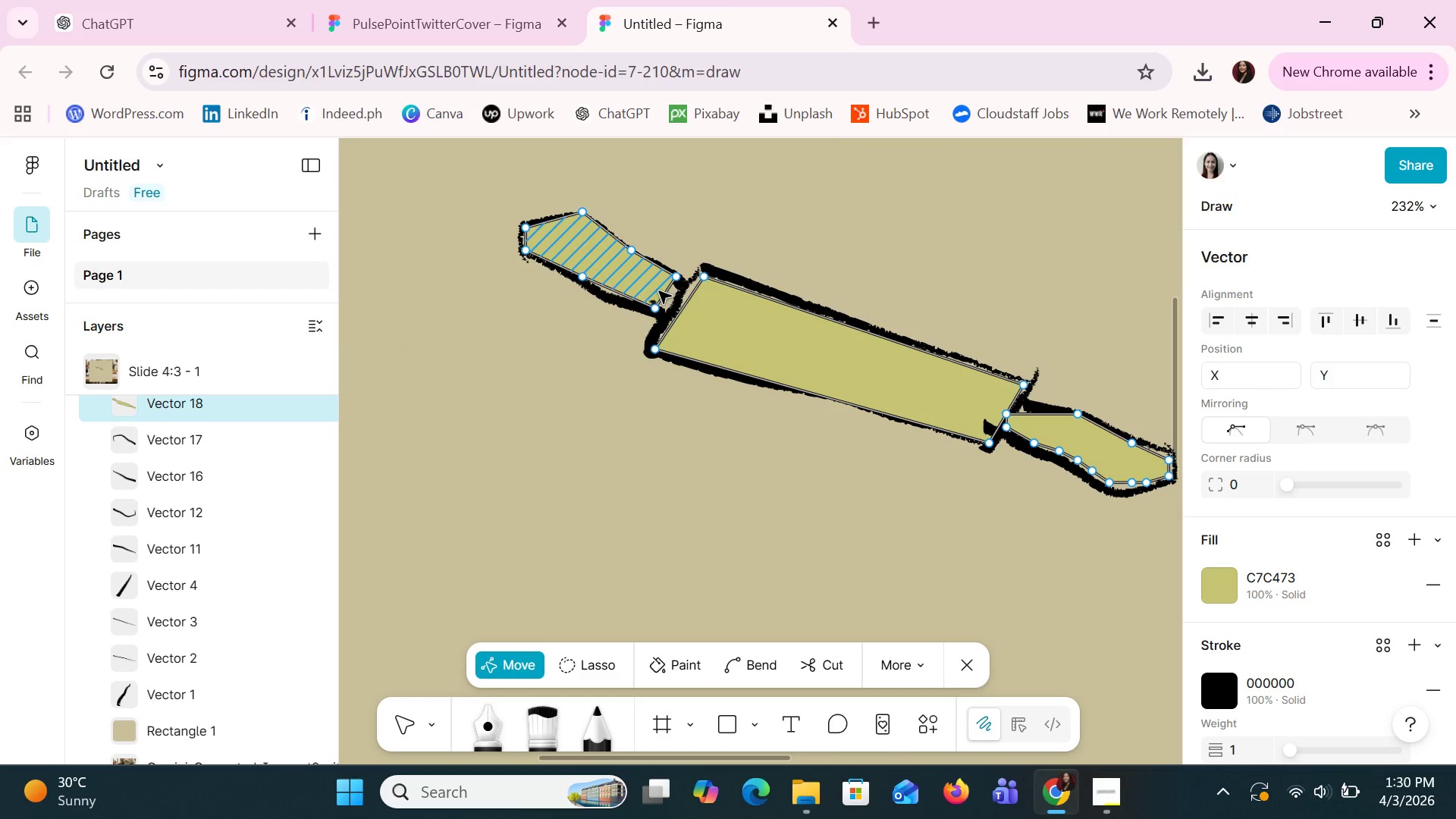 
left_click([662, 294])
 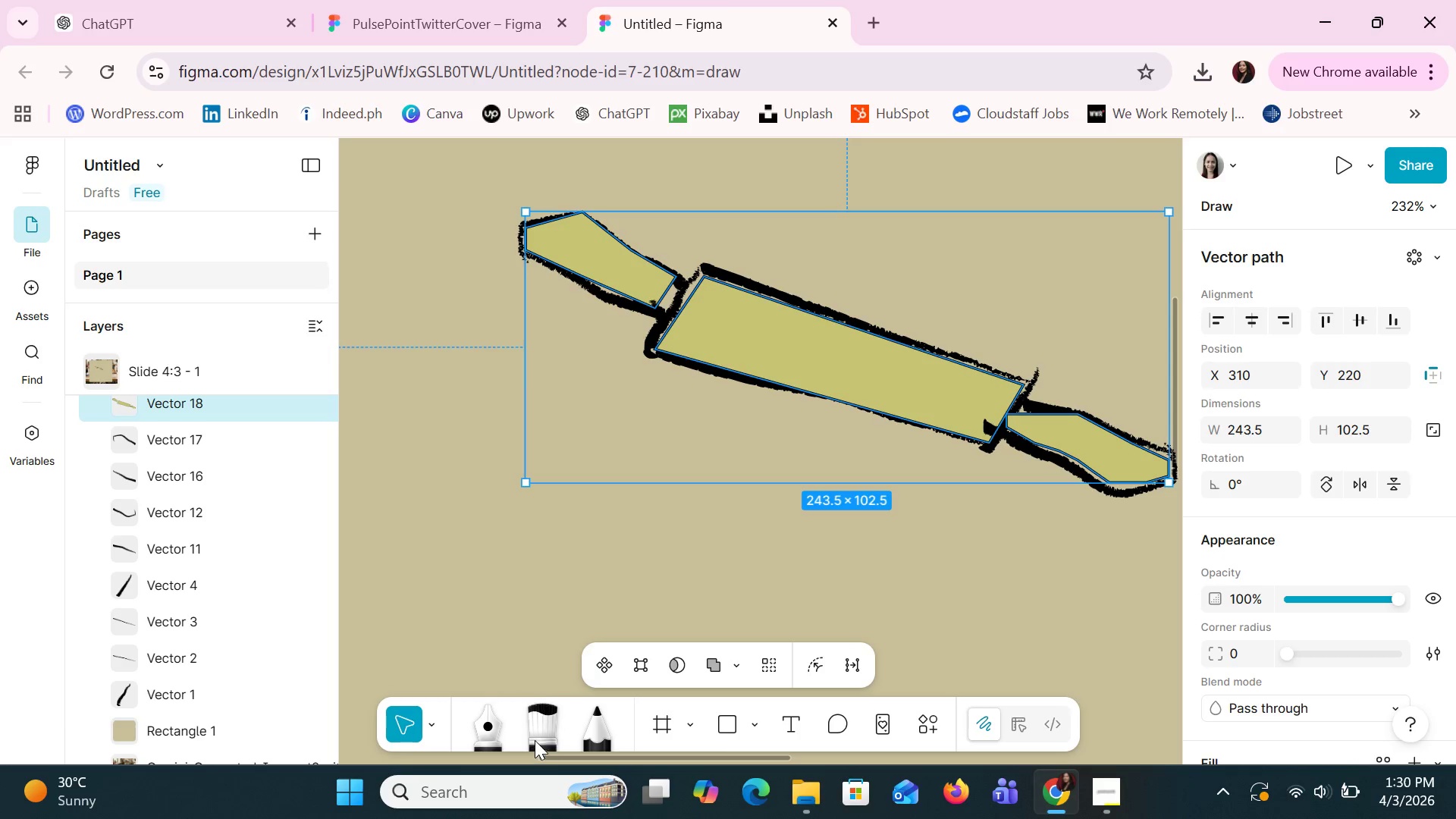 
wait(6.69)
 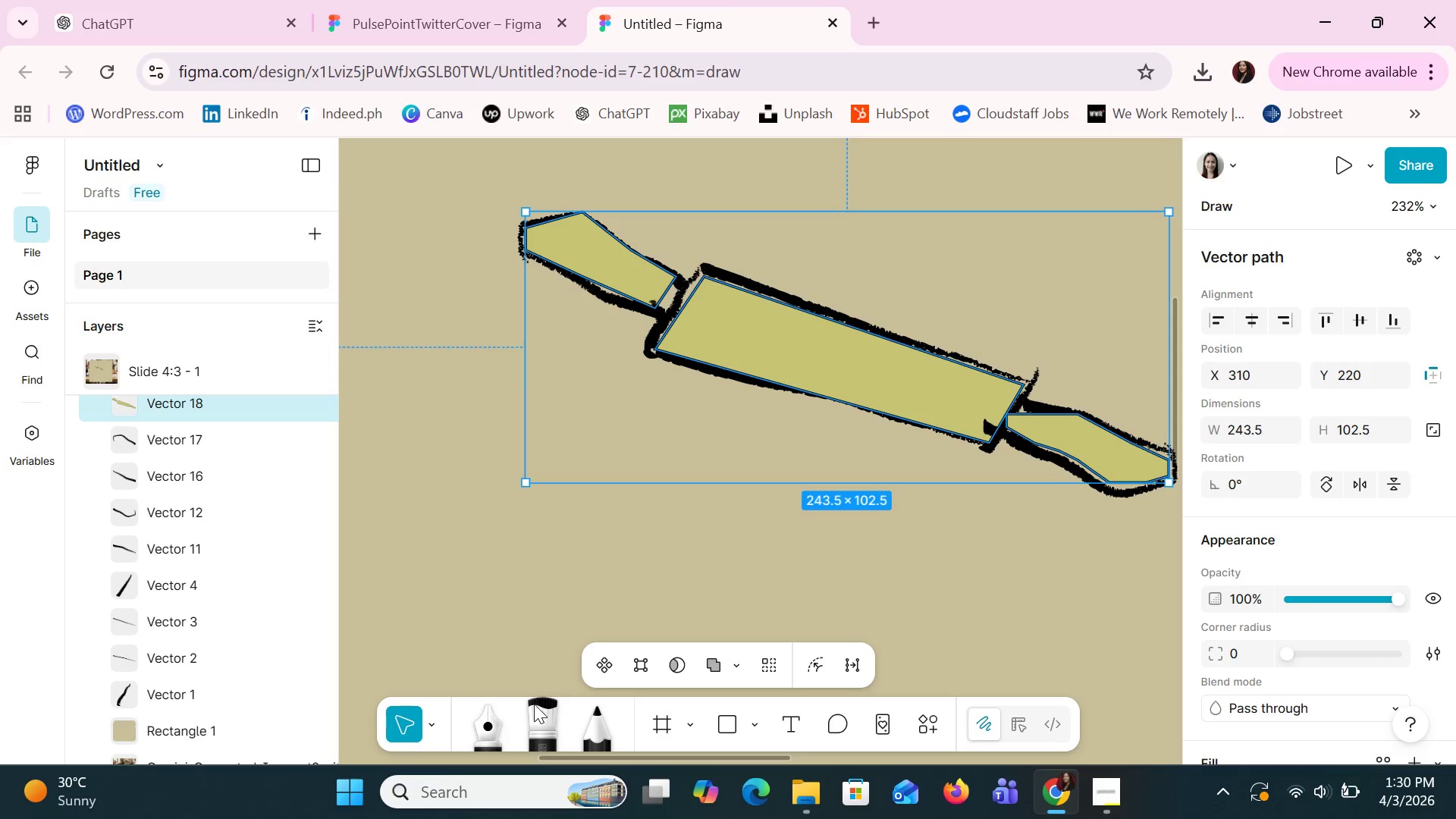 
left_click([605, 245])
 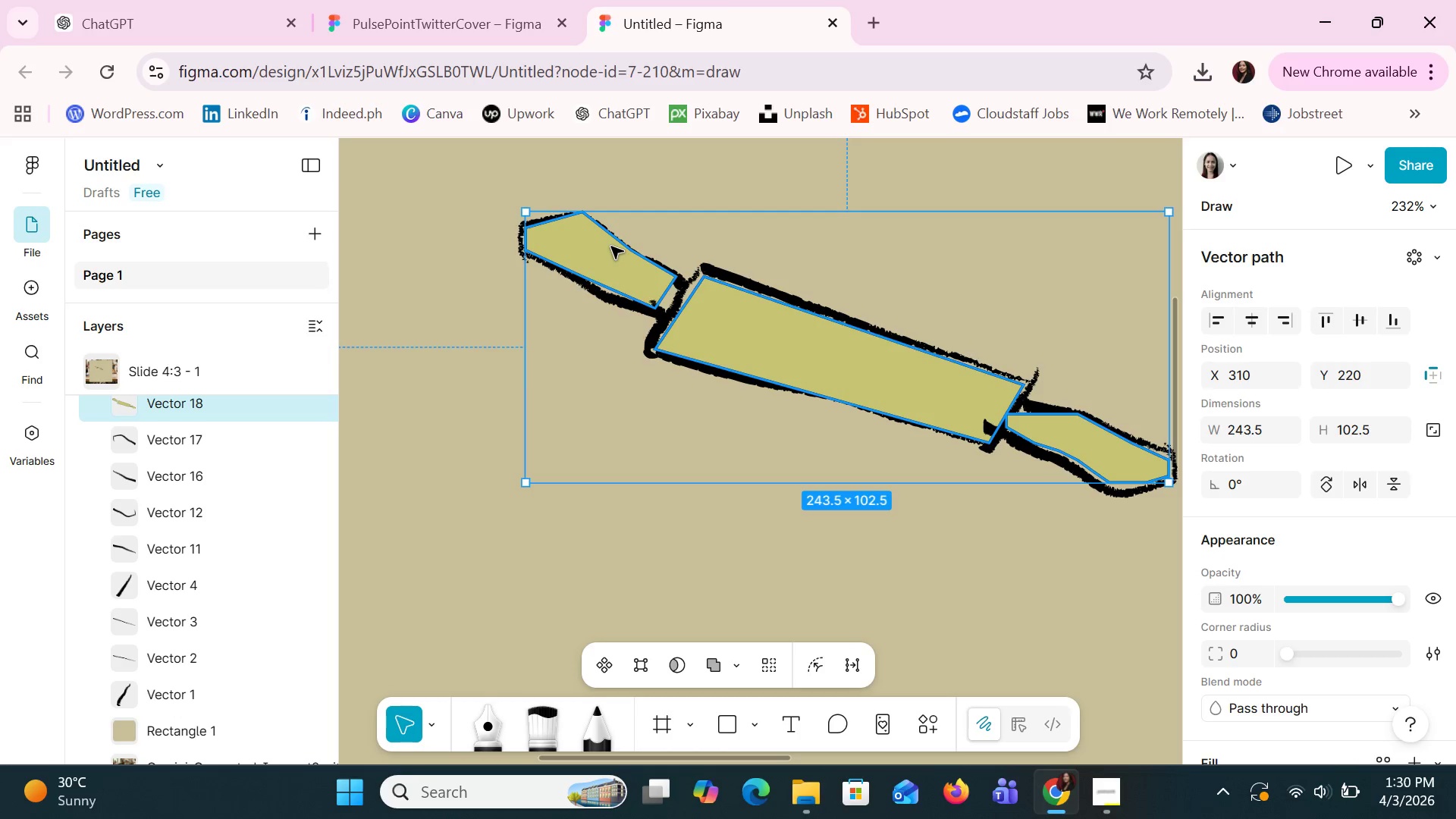 
double_click([611, 246])
 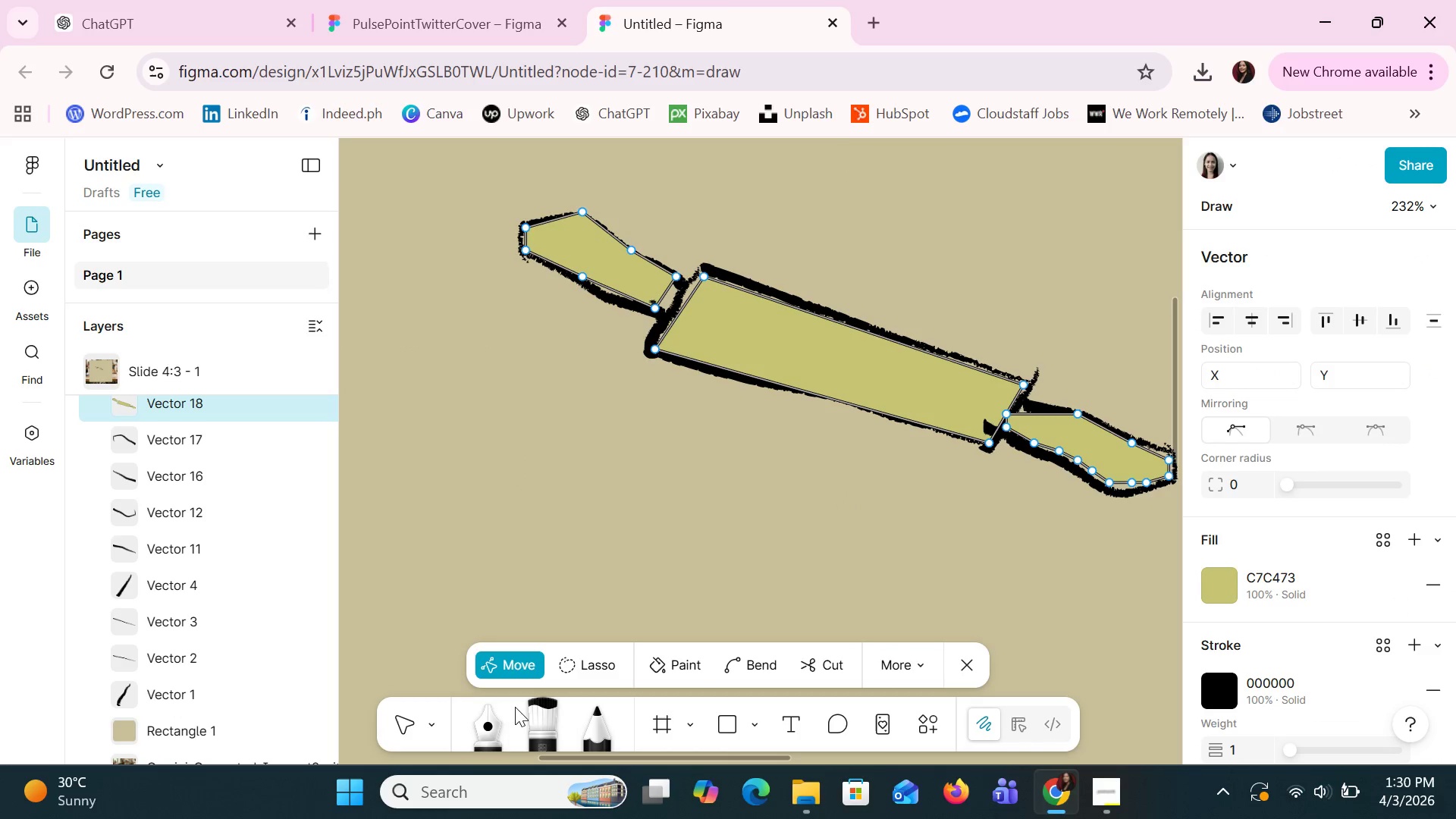 
left_click([514, 667])
 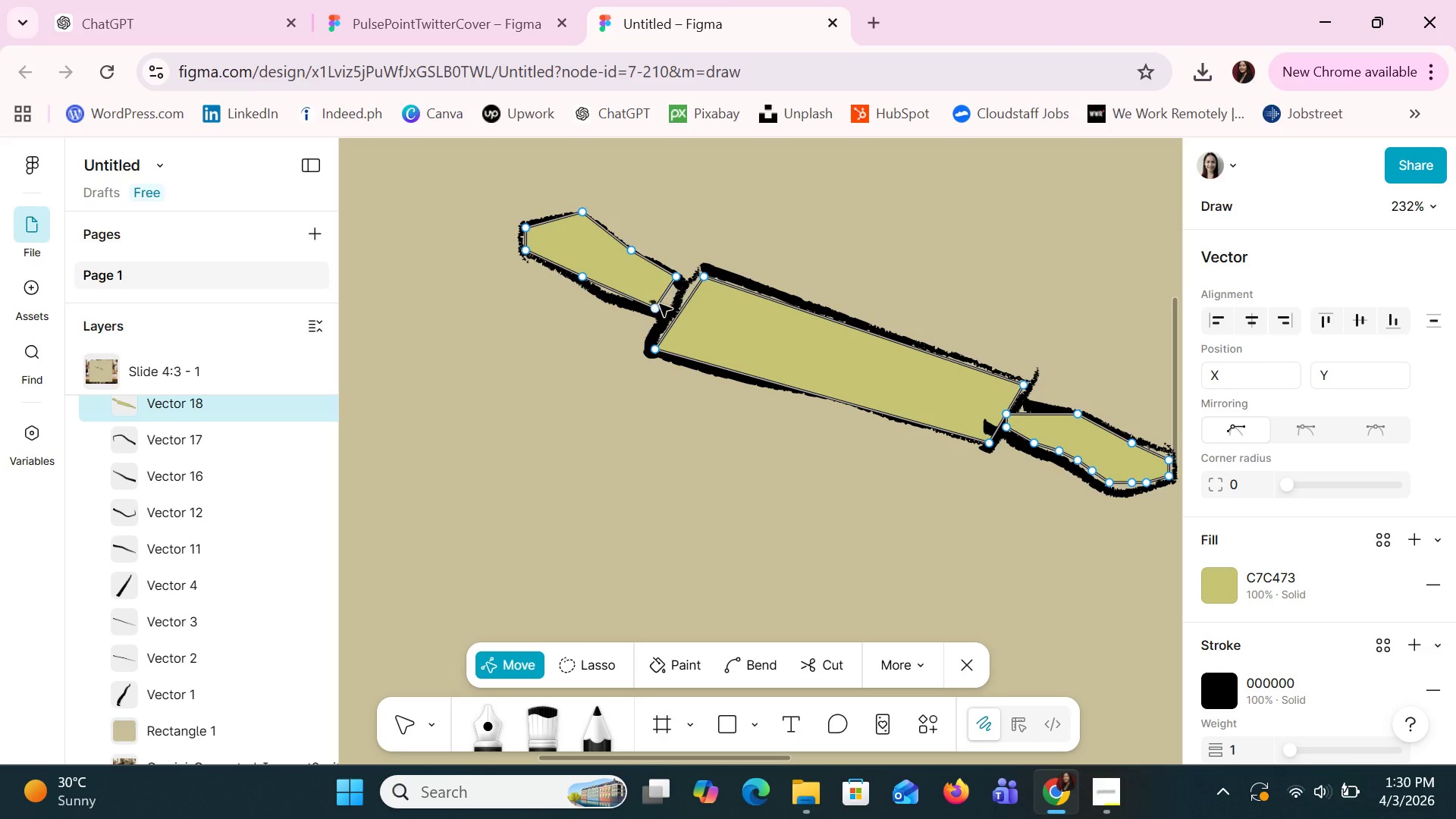 
left_click_drag(start_coordinate=[660, 300], to_coordinate=[671, 315])
 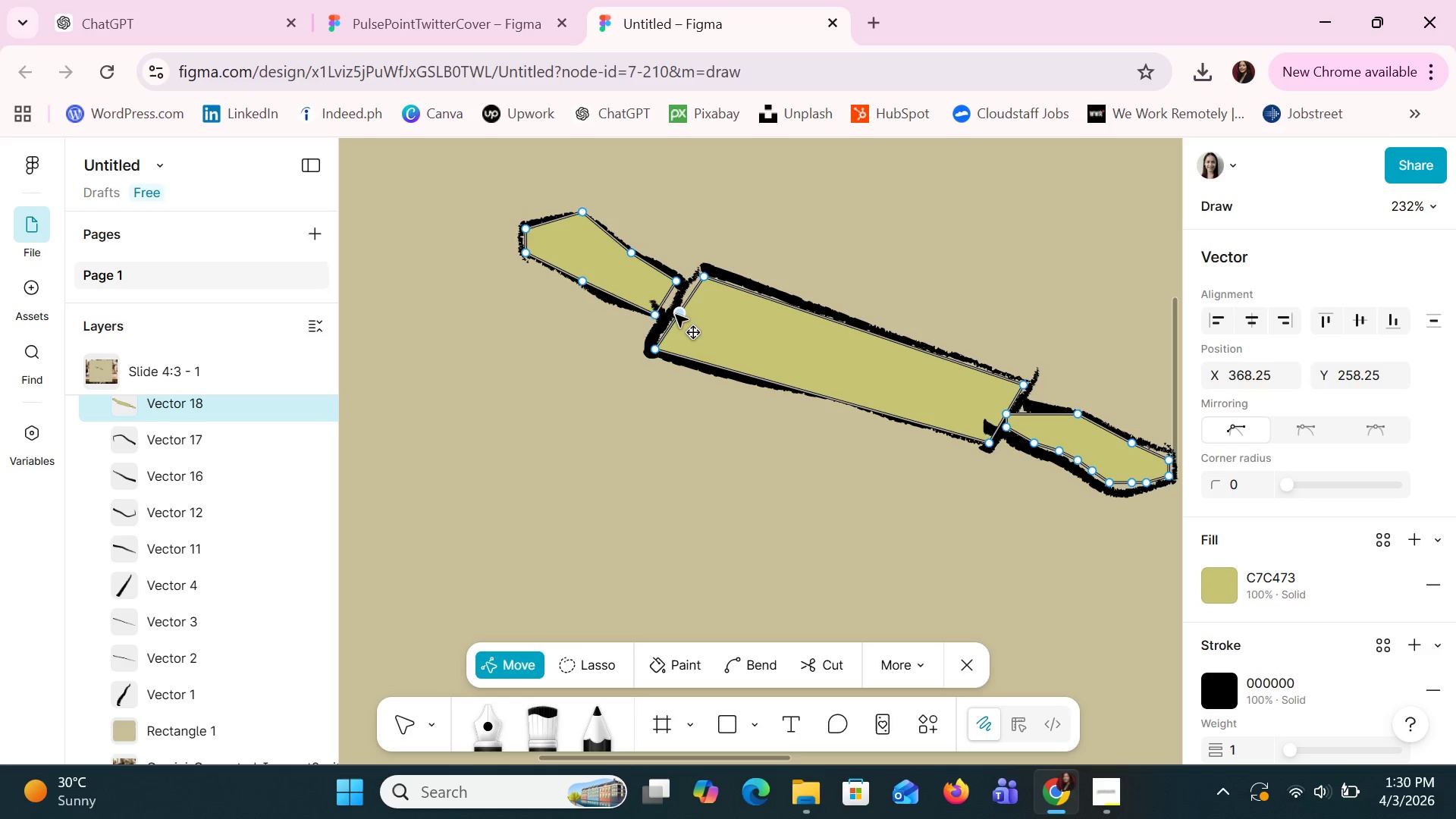 
left_click([676, 315])
 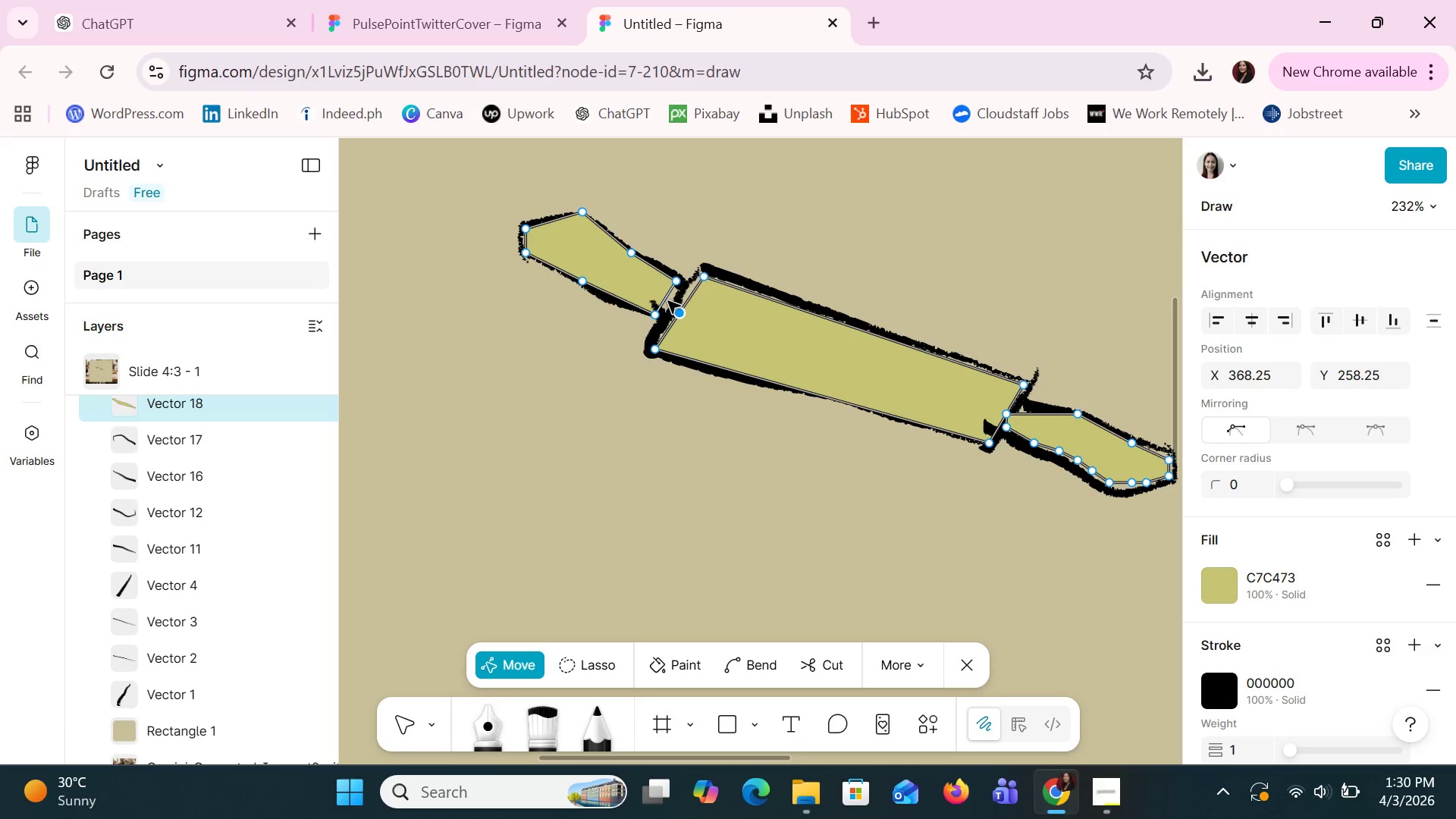 
left_click_drag(start_coordinate=[665, 298], to_coordinate=[675, 299])
 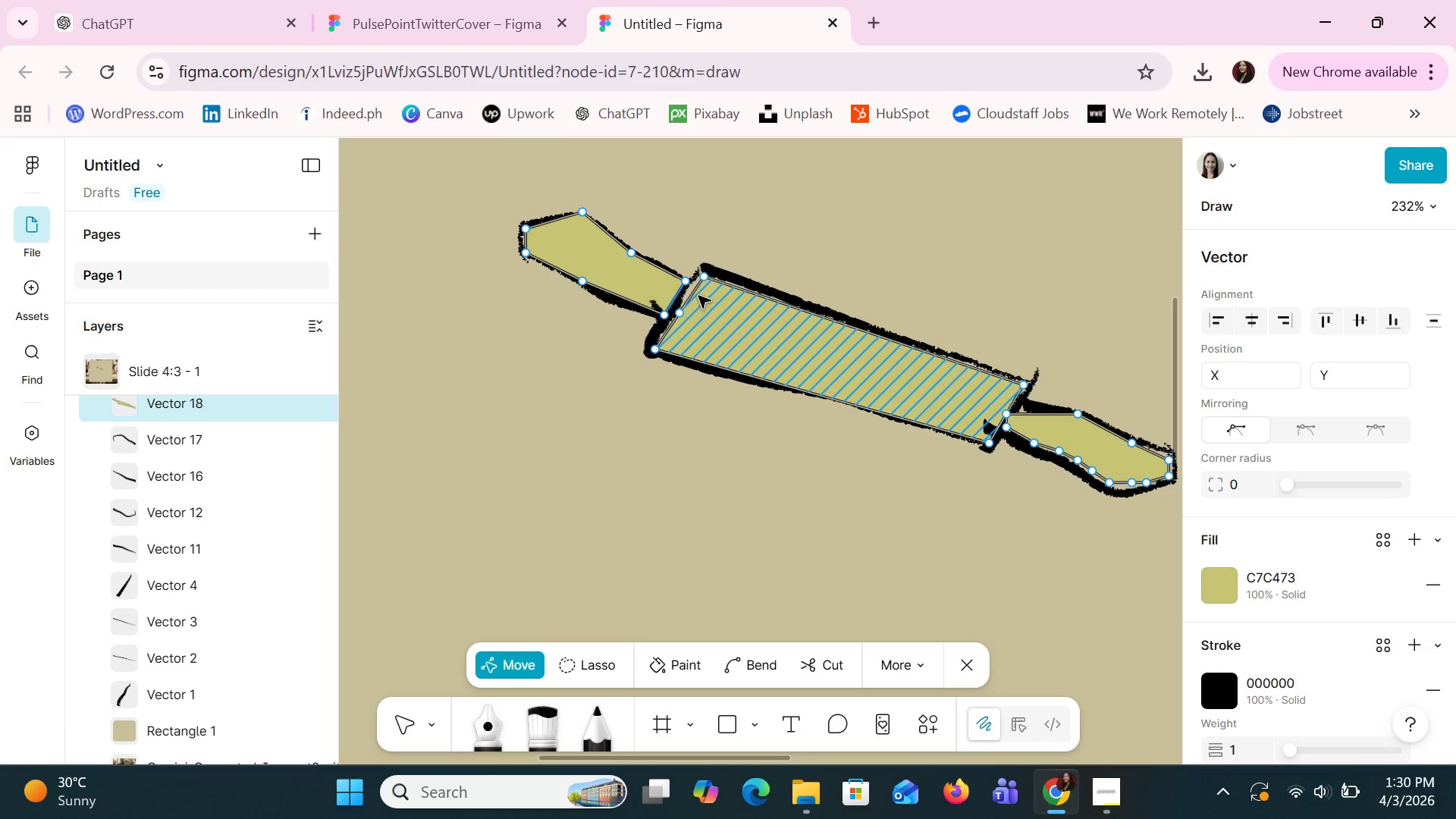 
left_click_drag(start_coordinate=[697, 291], to_coordinate=[697, 284])
 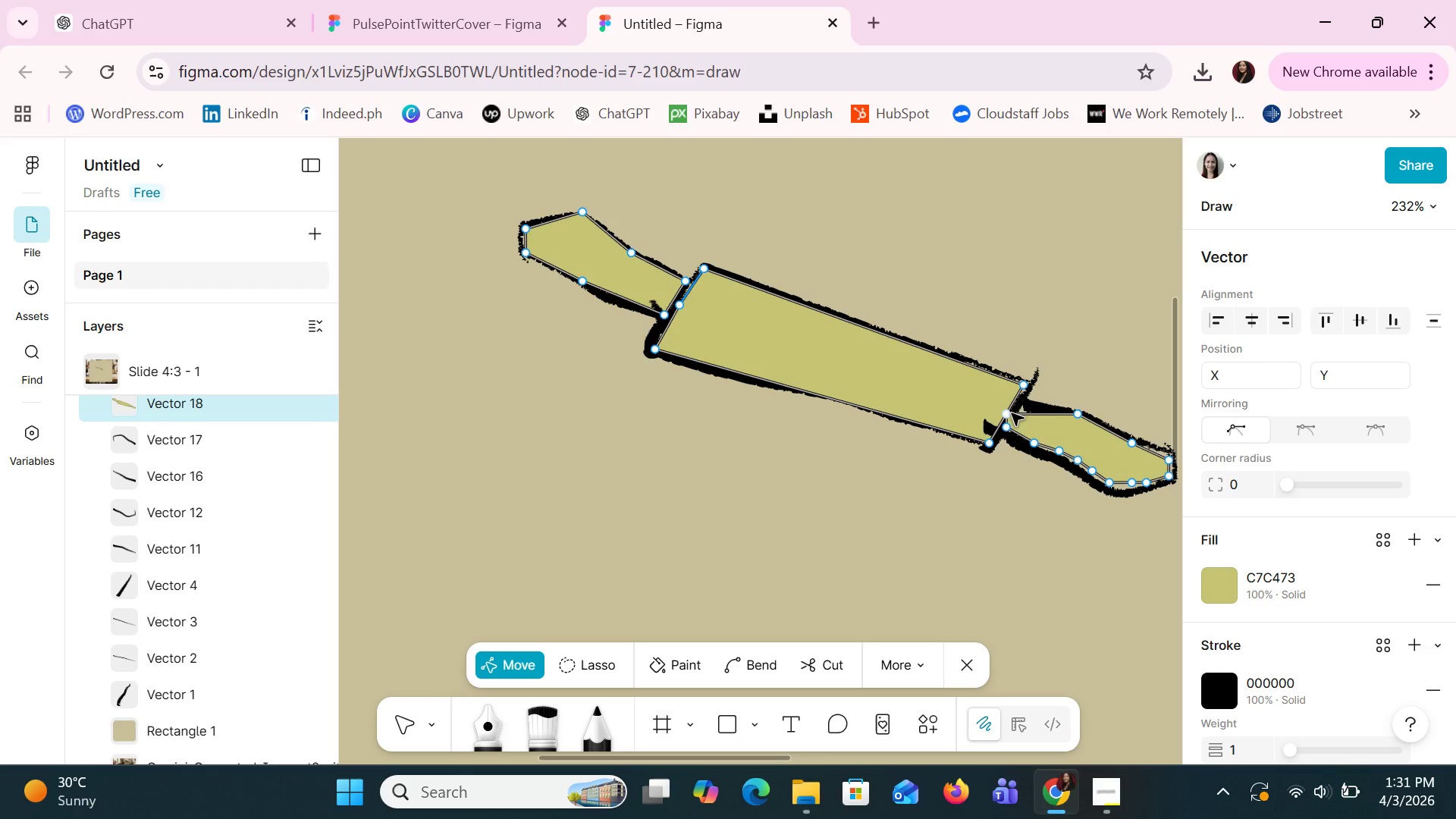 
left_click_drag(start_coordinate=[1018, 416], to_coordinate=[1021, 410])
 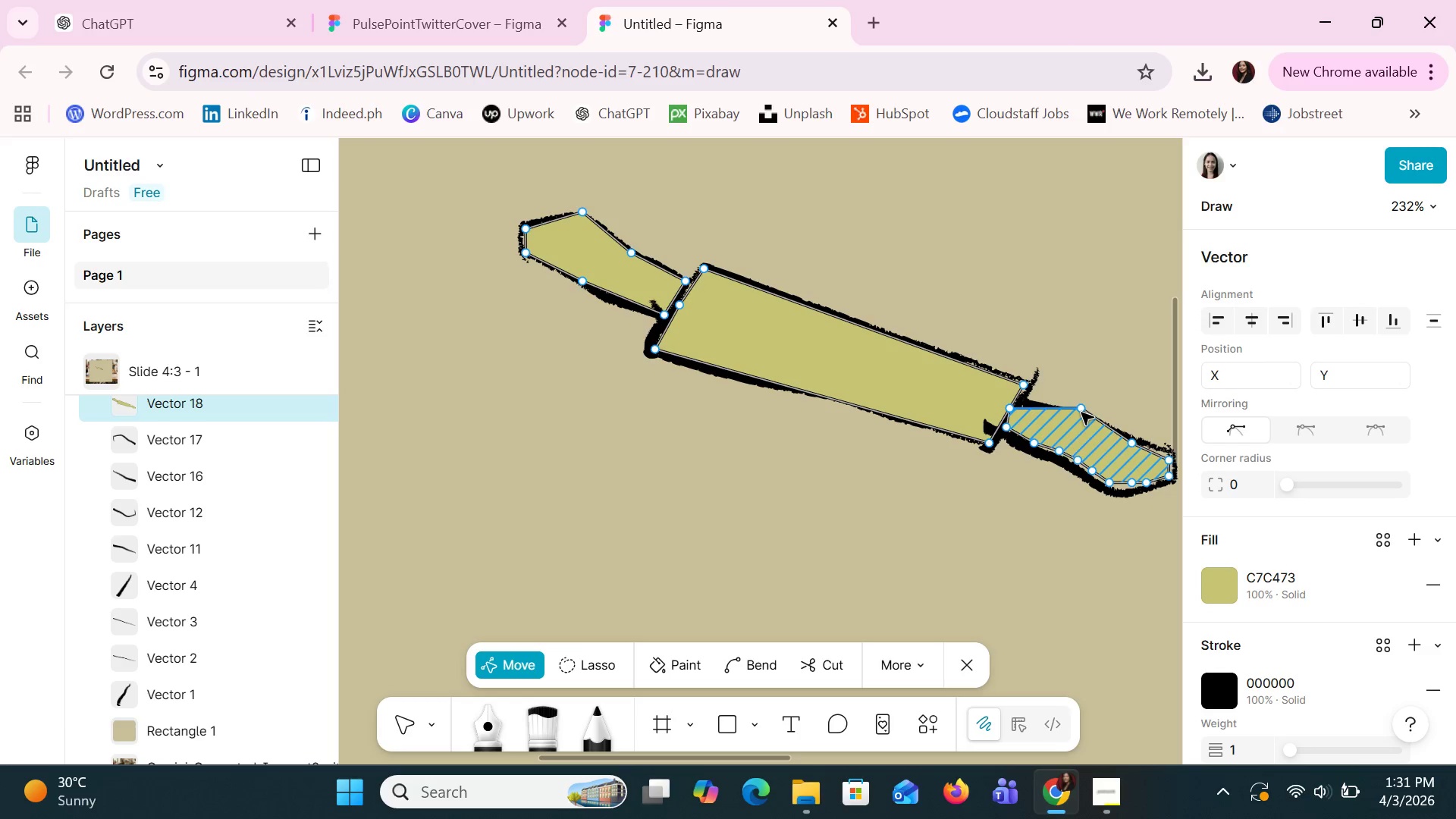 
left_click_drag(start_coordinate=[1081, 407], to_coordinate=[1081, 418])
 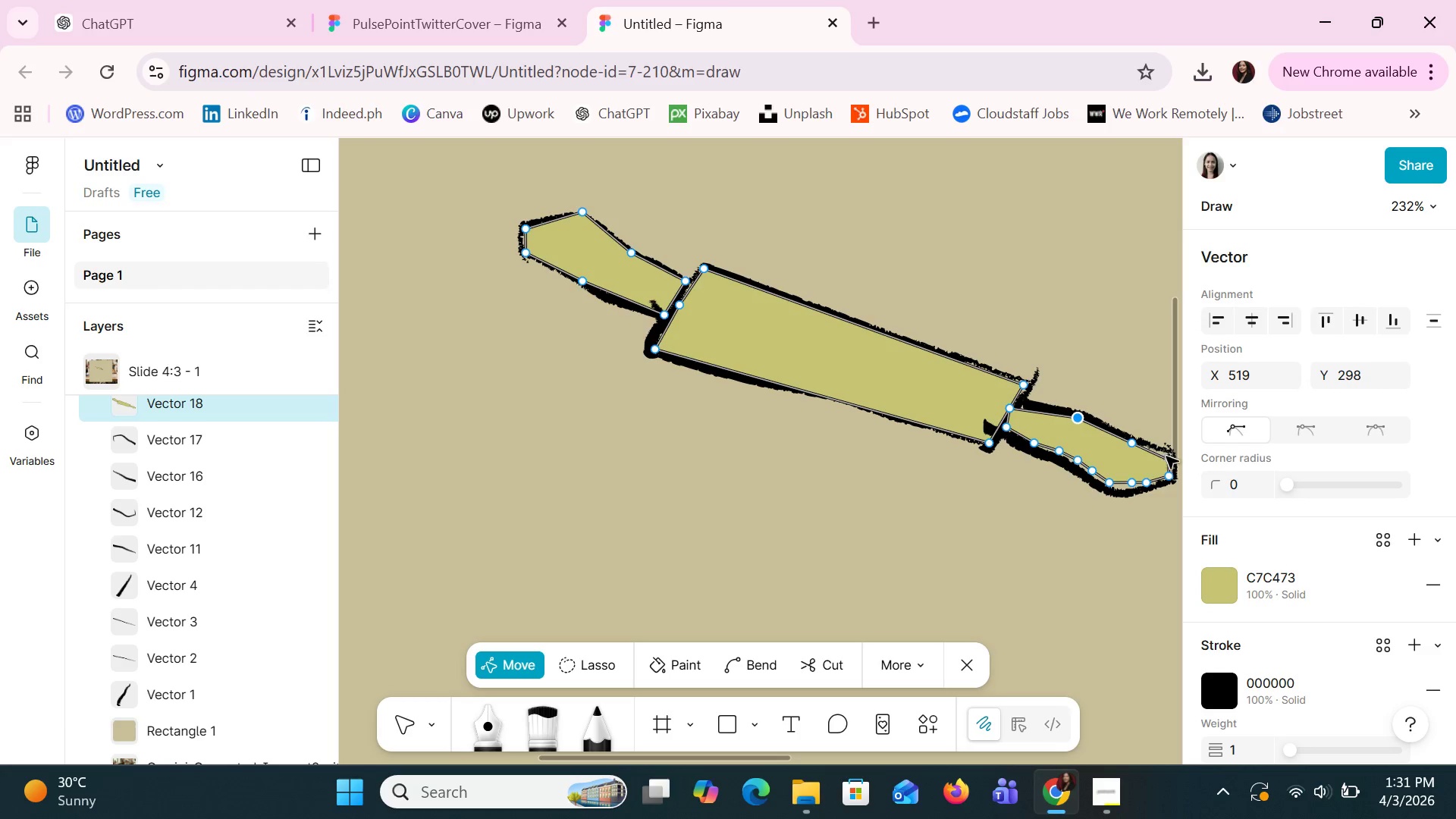 
left_click_drag(start_coordinate=[1169, 460], to_coordinate=[1164, 451])
 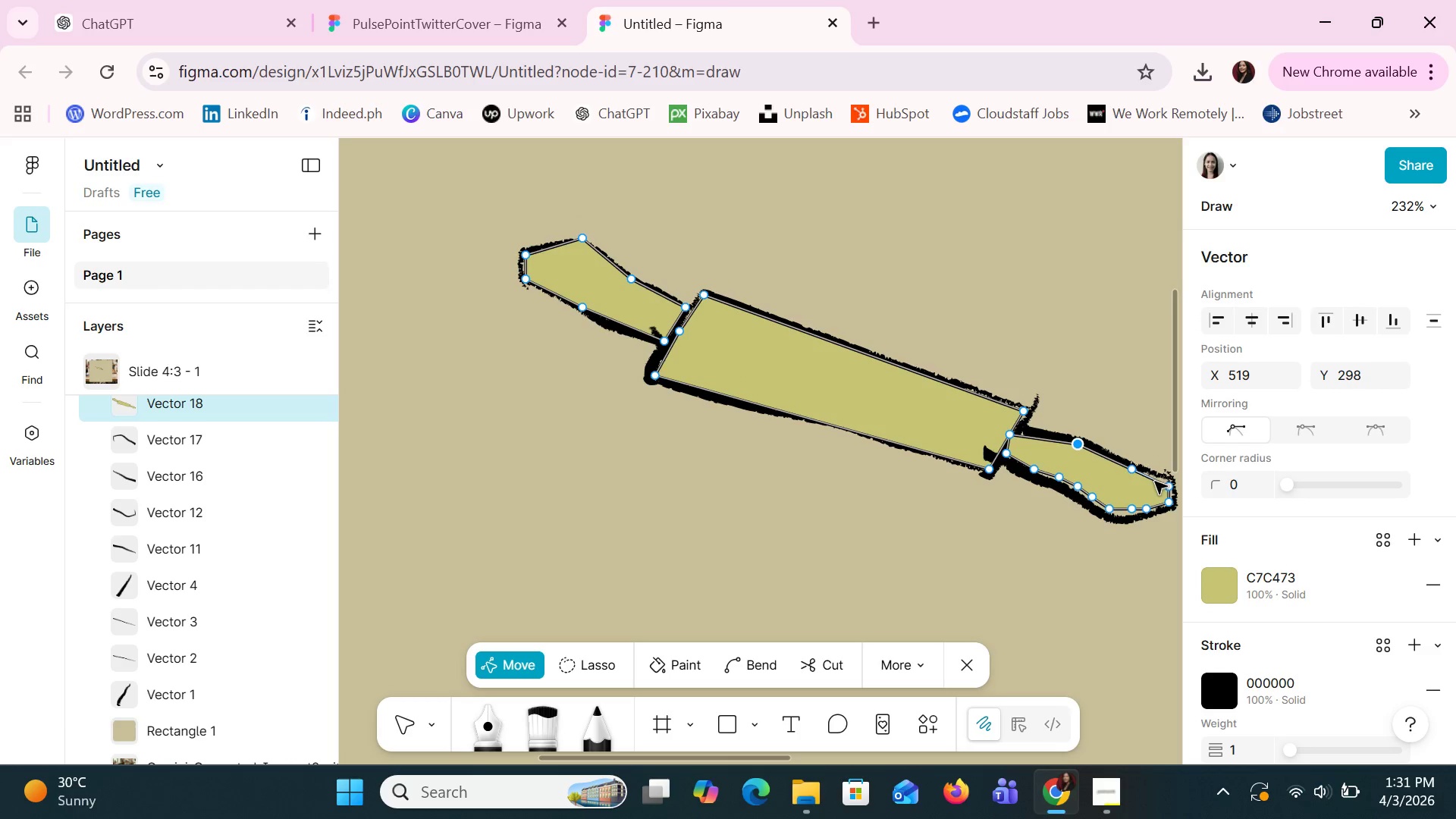 
left_click_drag(start_coordinate=[1156, 482], to_coordinate=[1160, 479])
 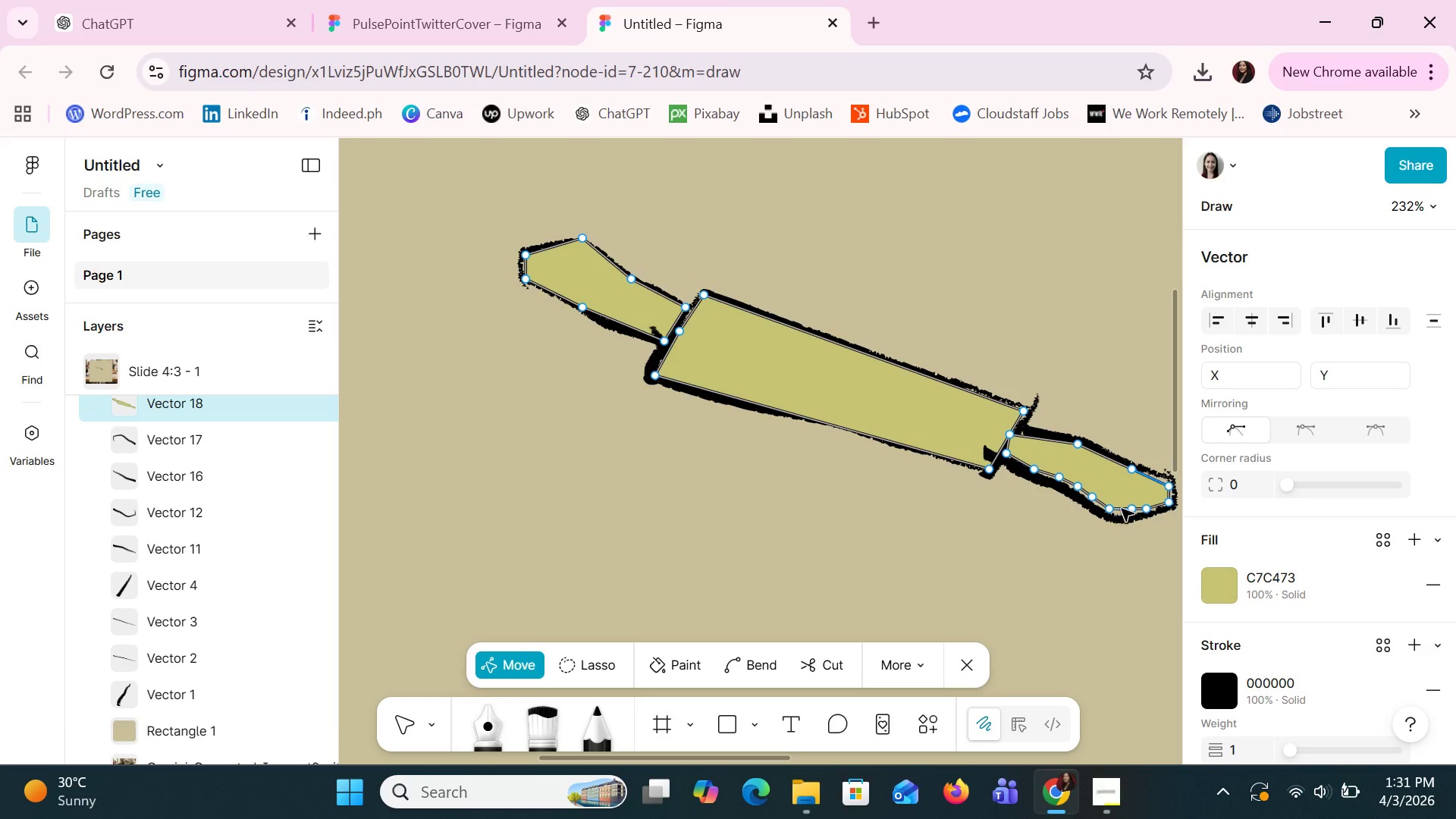 
left_click_drag(start_coordinate=[1122, 507], to_coordinate=[1125, 513])
 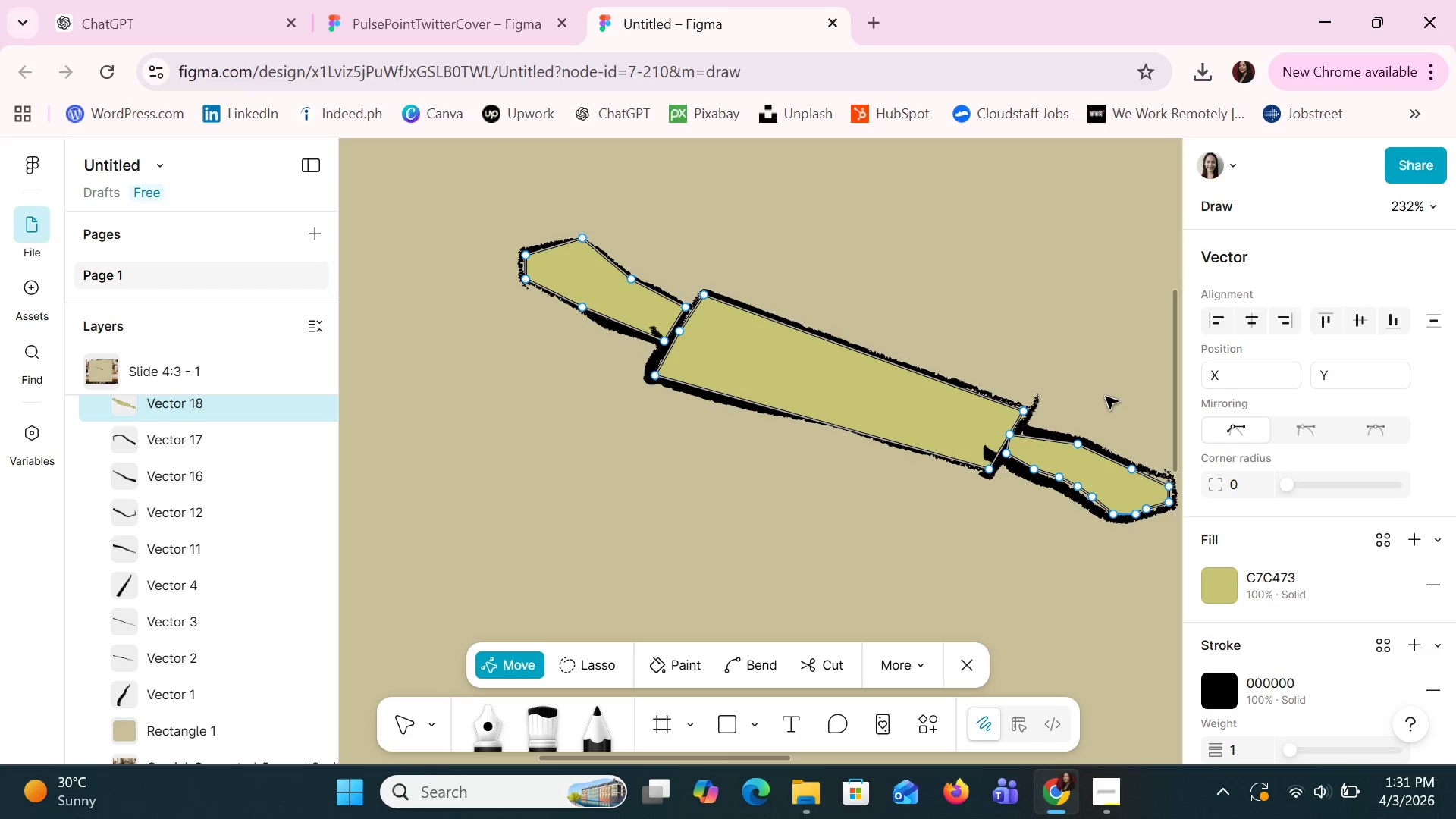 
hold_key(key=ControlLeft, duration=1.34)
scroll: coordinate [1122, 382], scroll_direction: down, amount: 5.0
 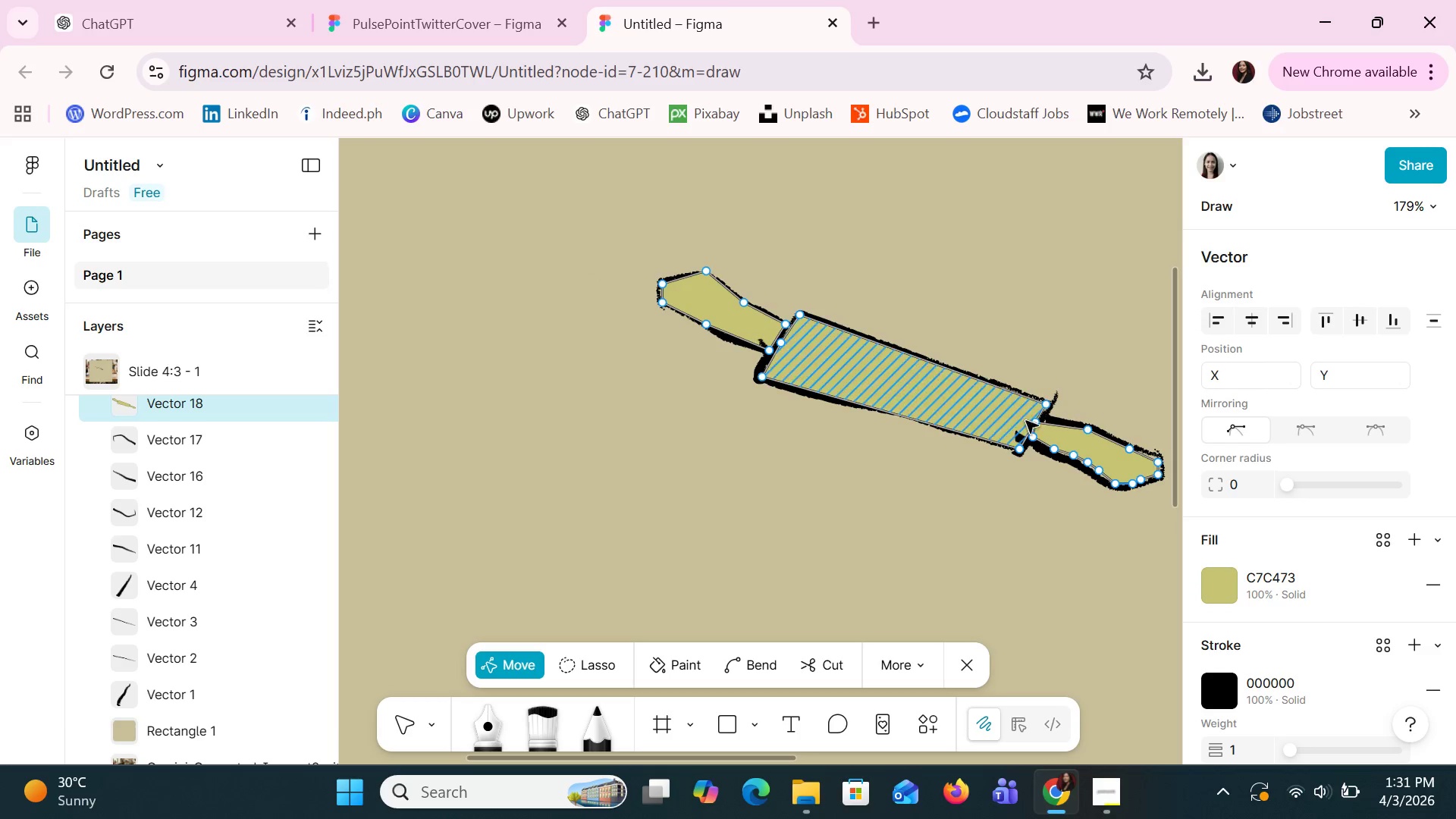 
hold_key(key=ControlLeft, duration=1.48)
scroll: coordinate [776, 371], scroll_direction: down, amount: 8.0
 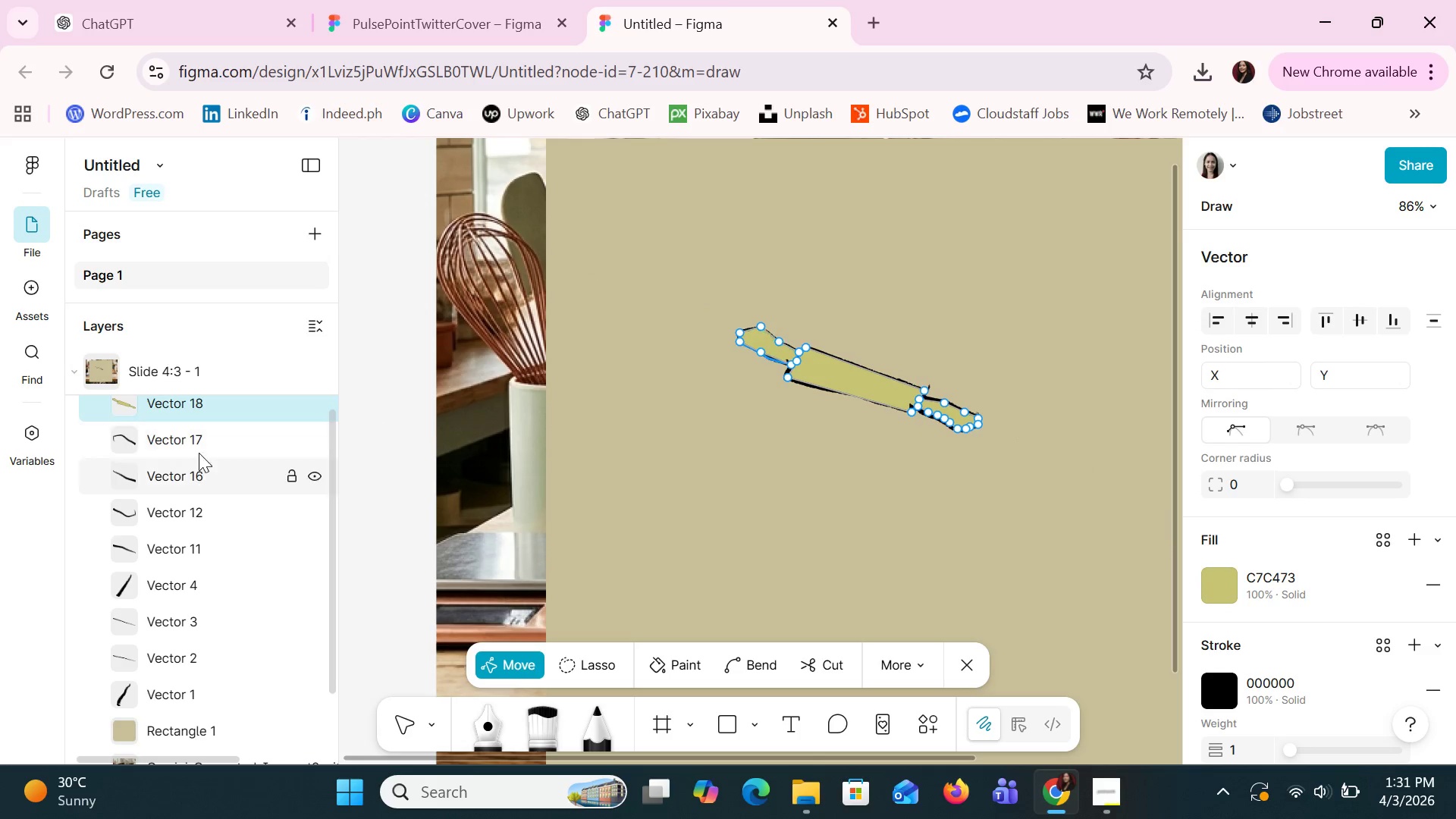 
left_click([171, 353])
 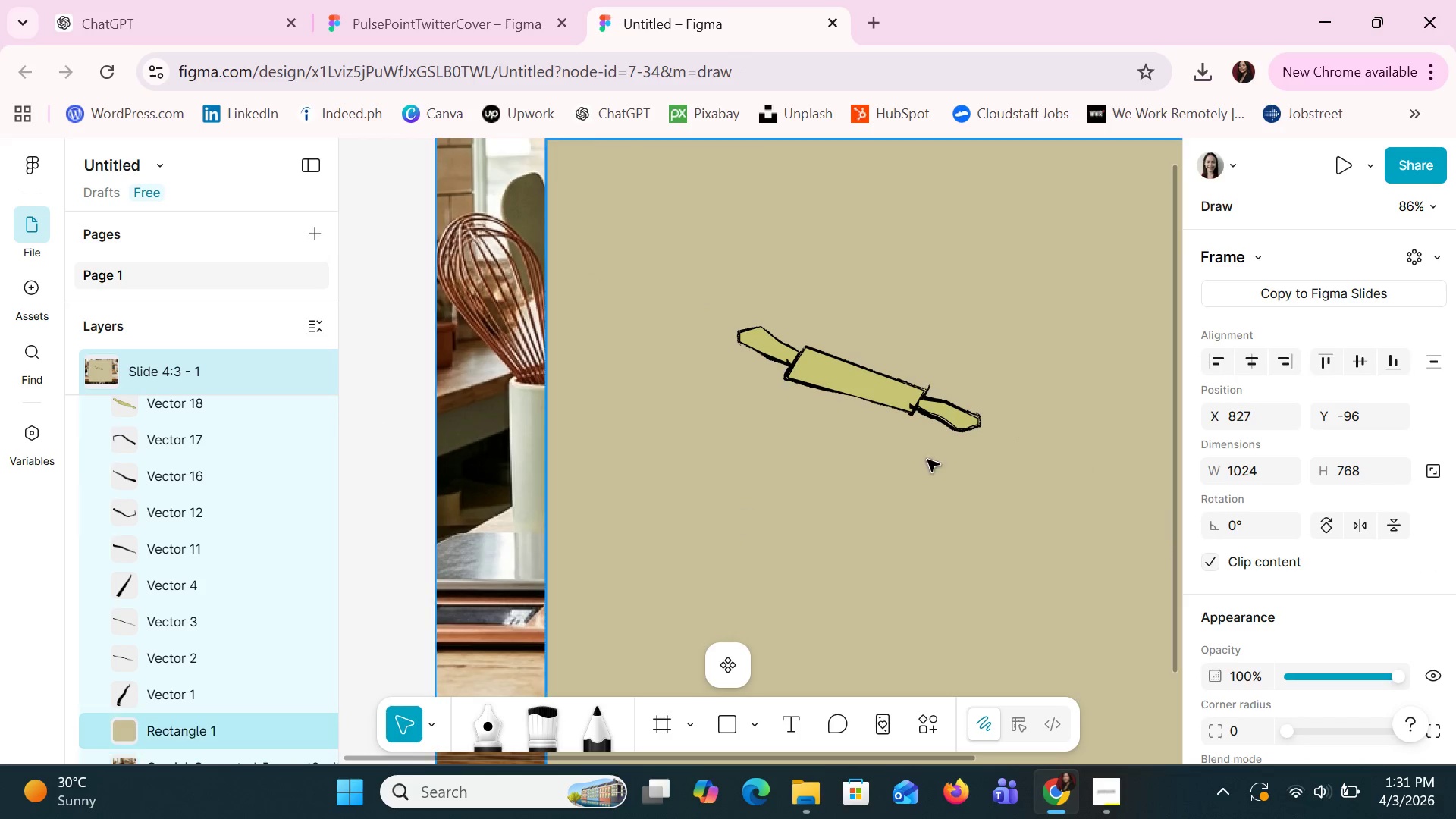 
hold_key(key=ControlLeft, duration=1.5)
scroll: coordinate [1000, 368], scroll_direction: down, amount: 6.0
 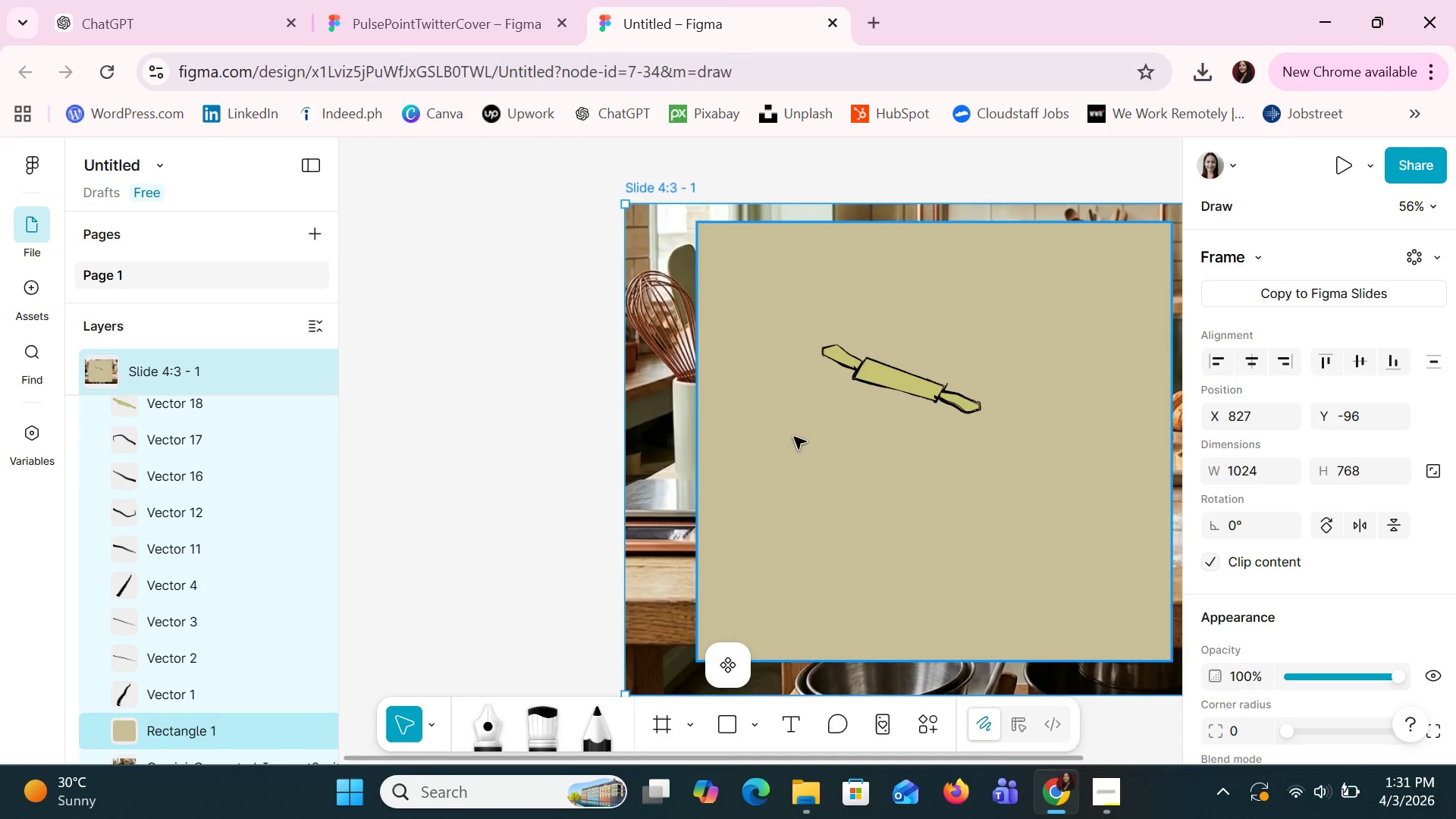 
key(Control+ControlLeft)
 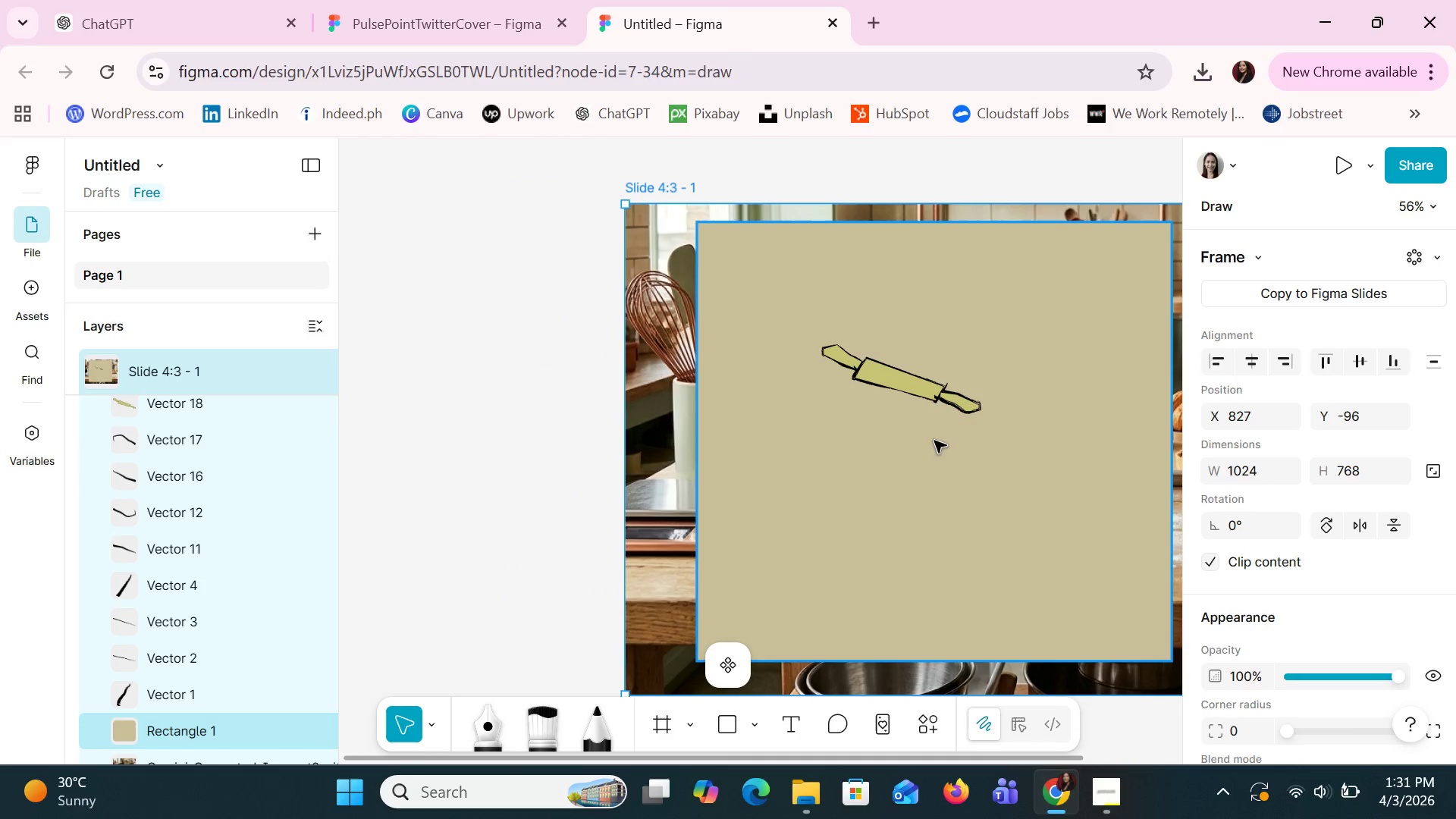 
key(Control+ControlLeft)
 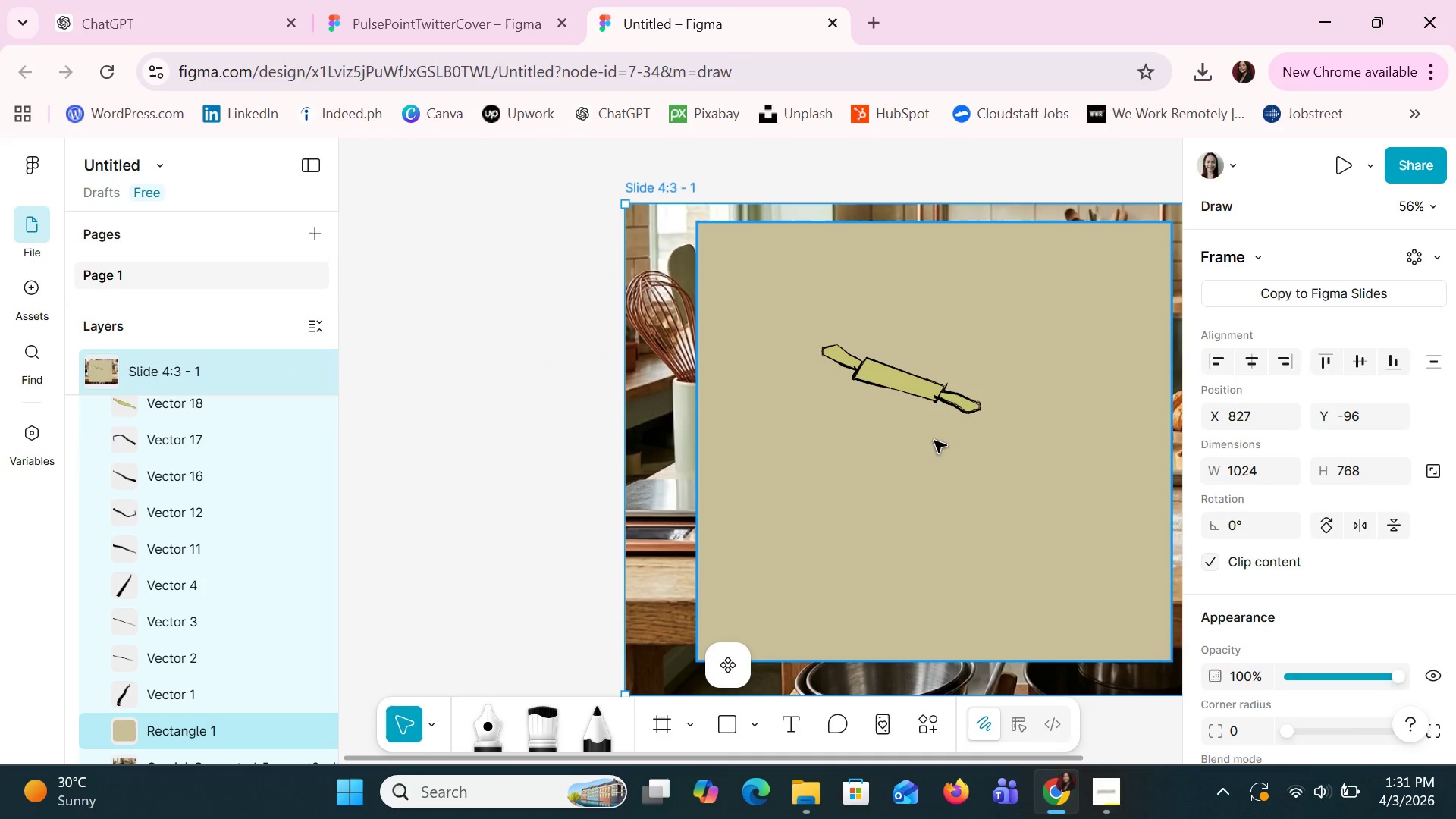 
key(Control+ControlLeft)
 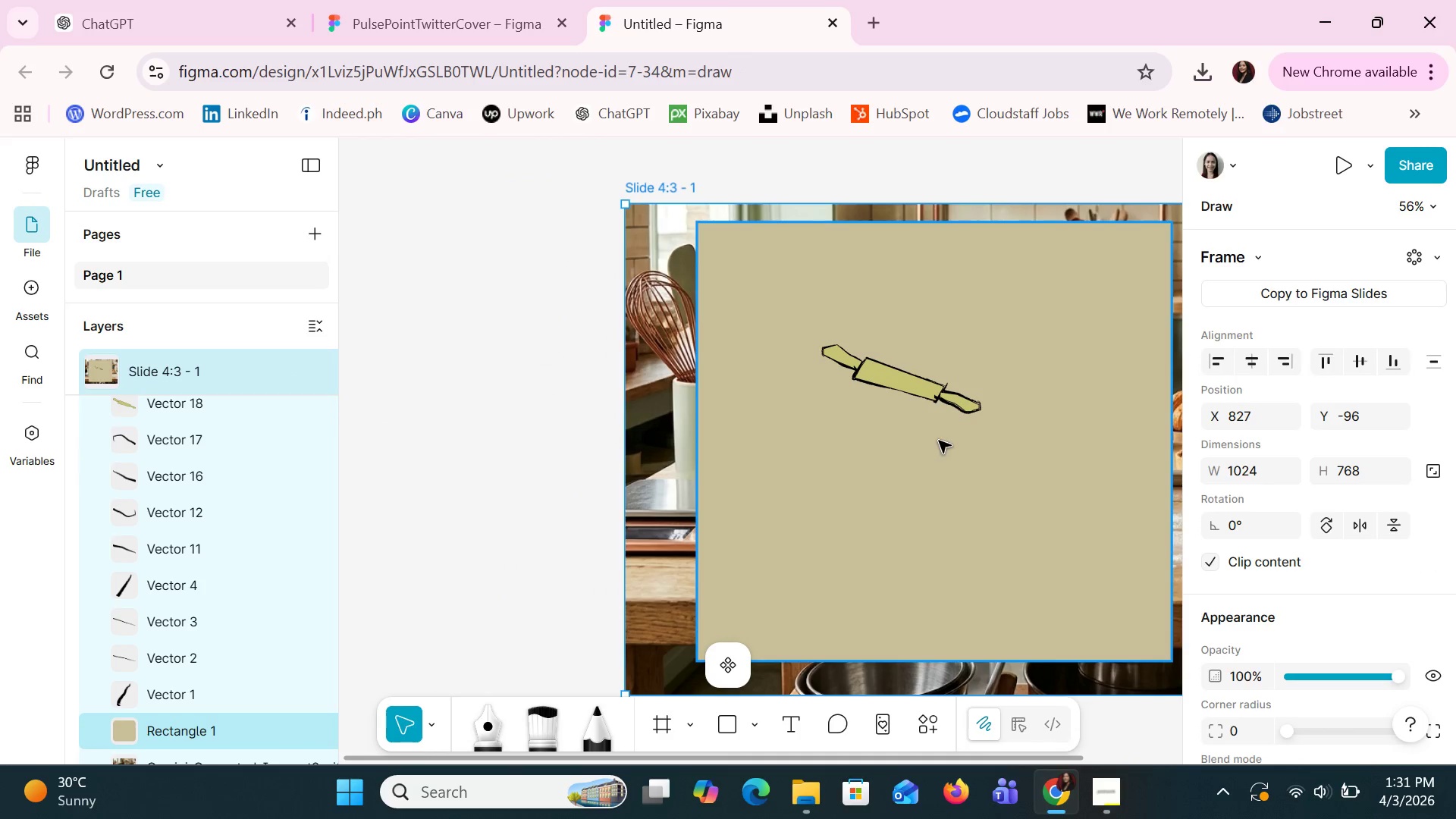 
key(Control+ControlLeft)
 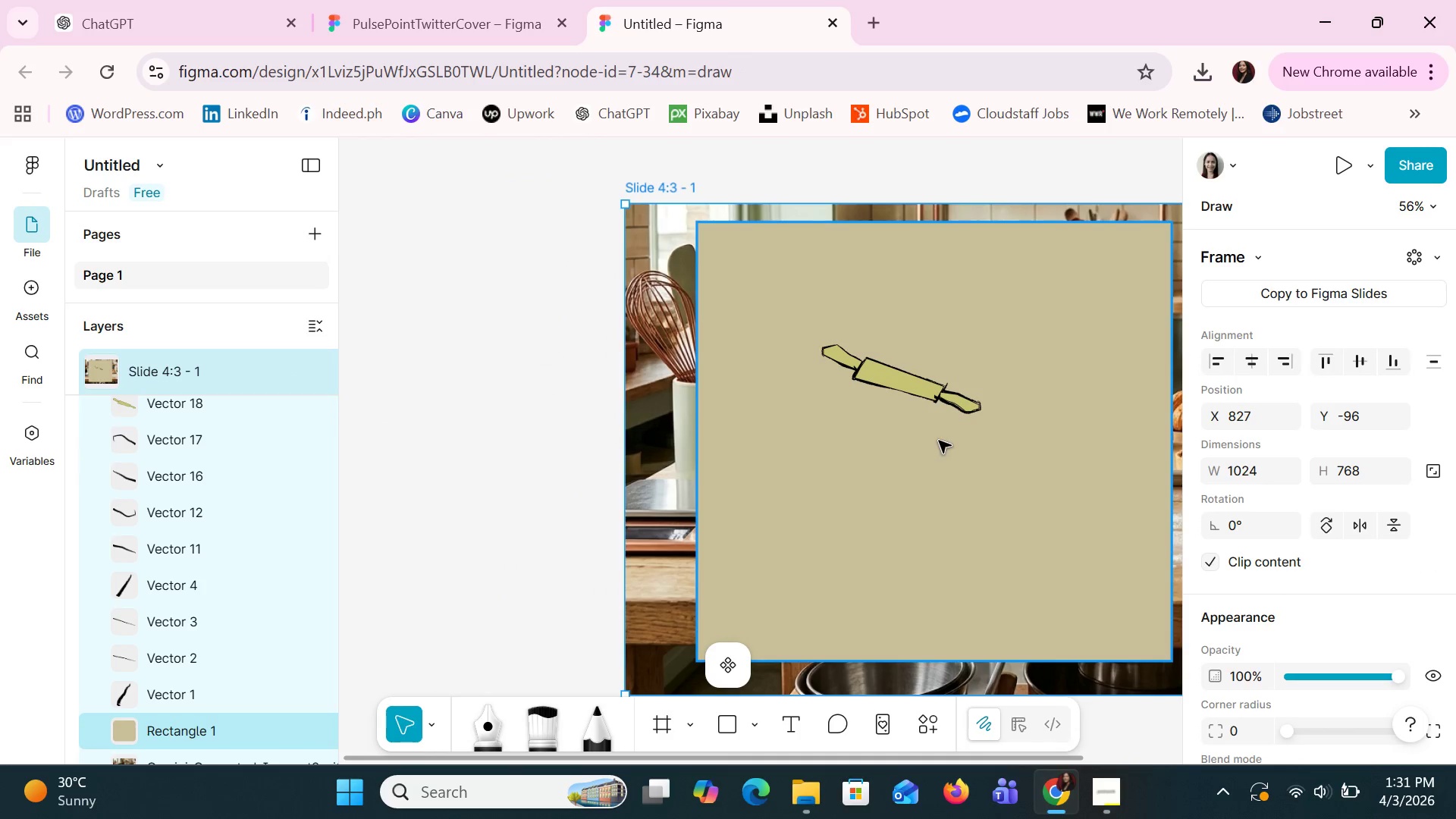 
key(Control+ControlLeft)
 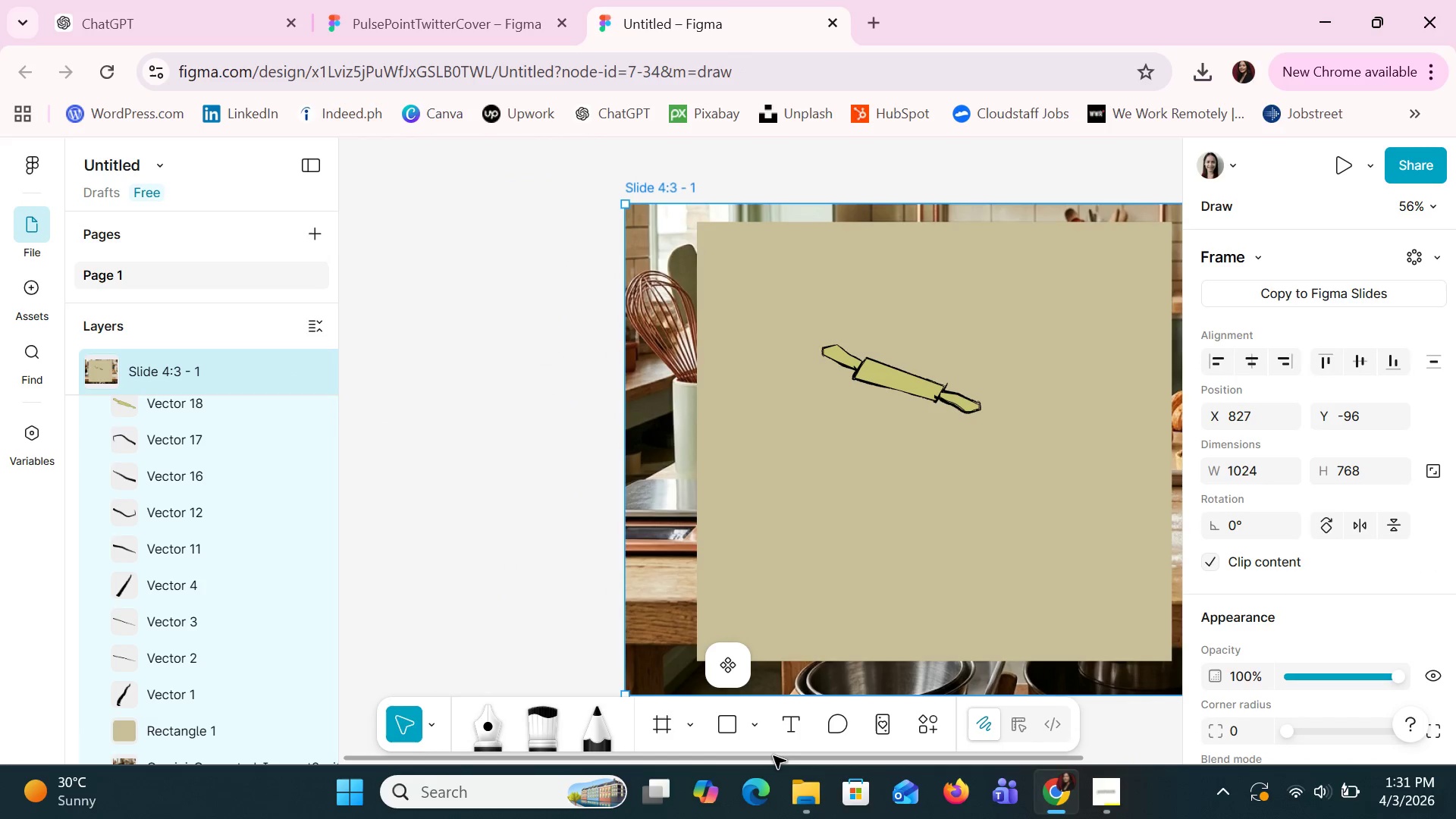 
left_click_drag(start_coordinate=[774, 756], to_coordinate=[905, 752])
 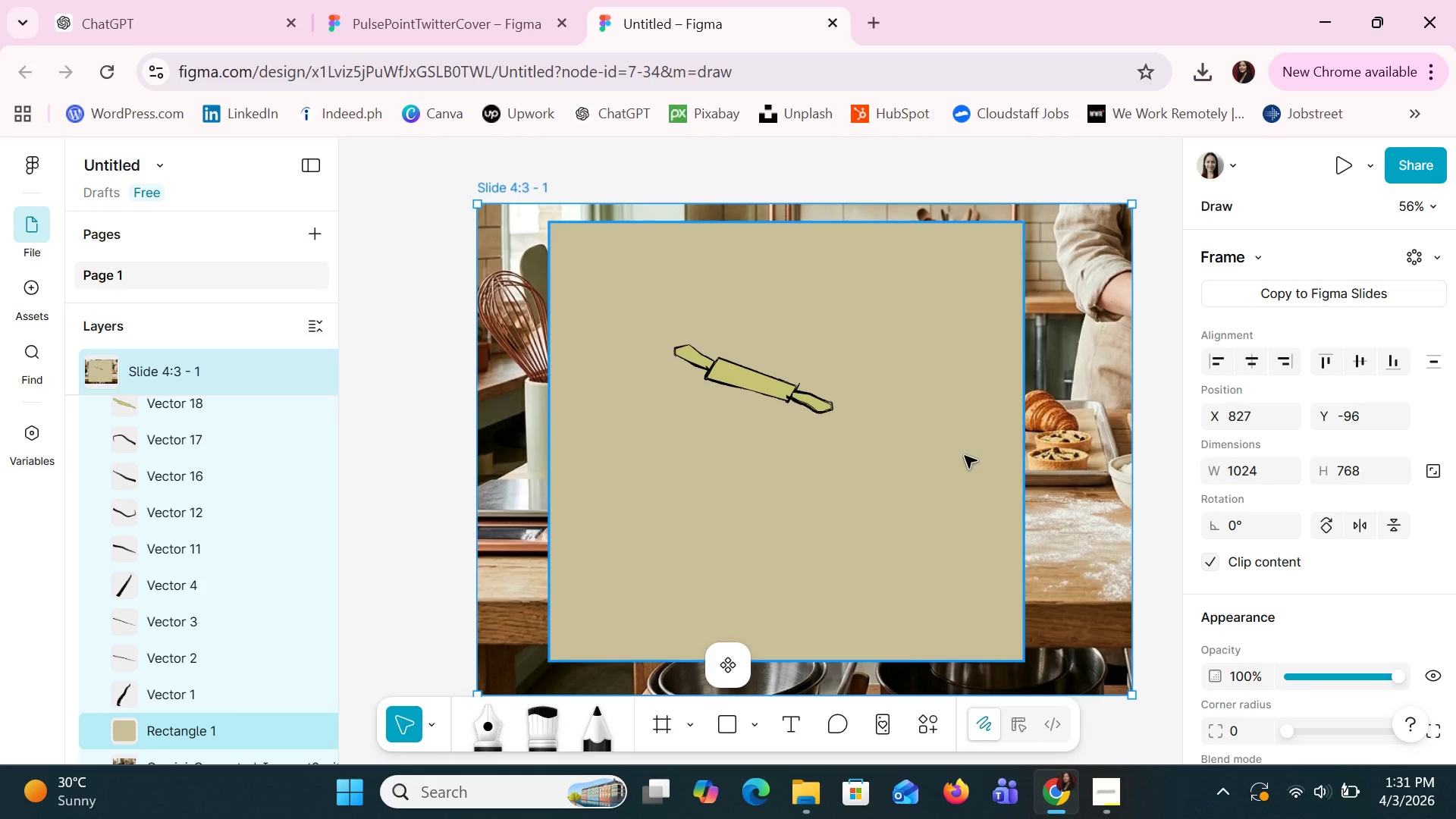 
wait(27.39)
 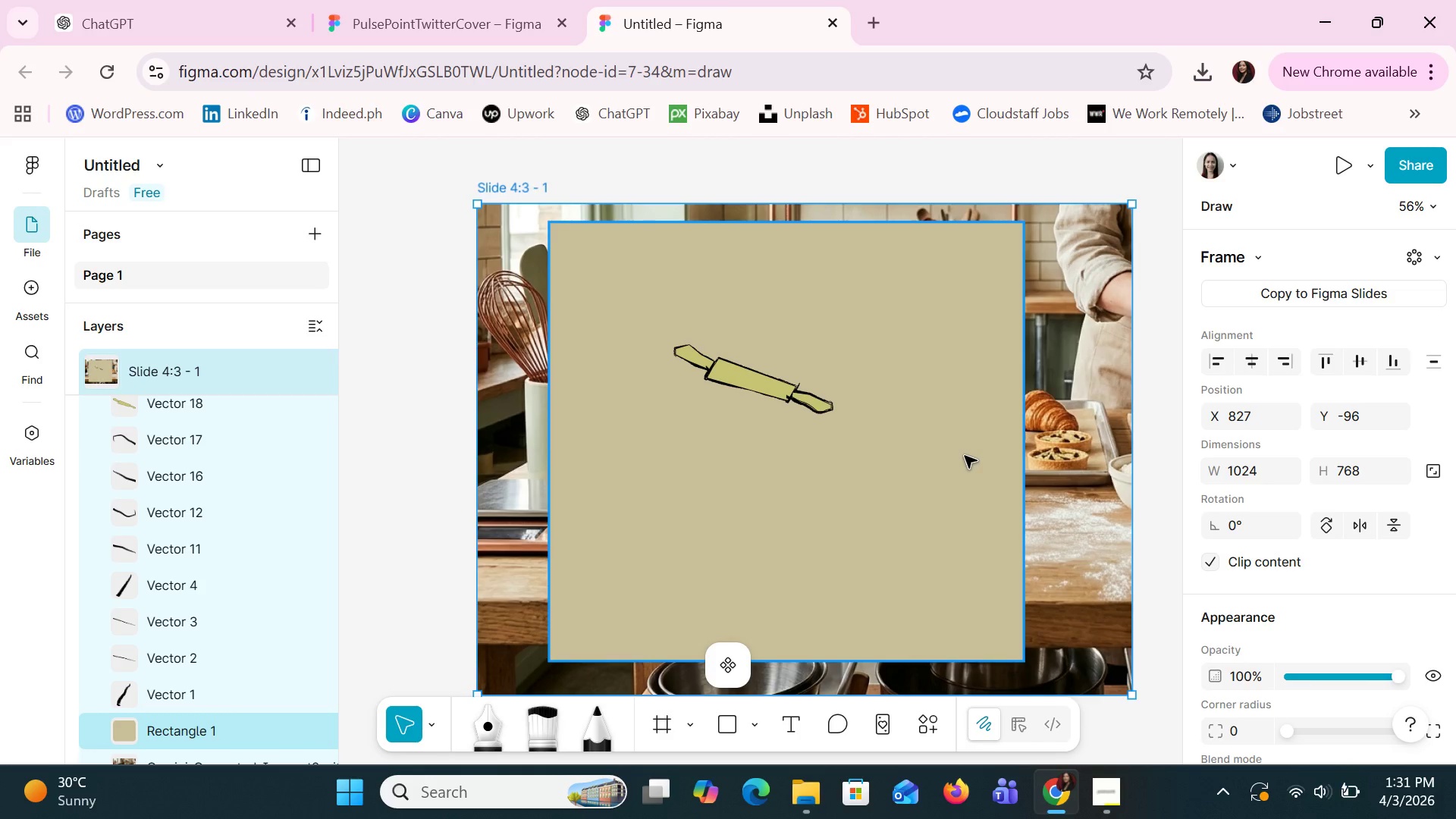 
left_click([224, 397])
 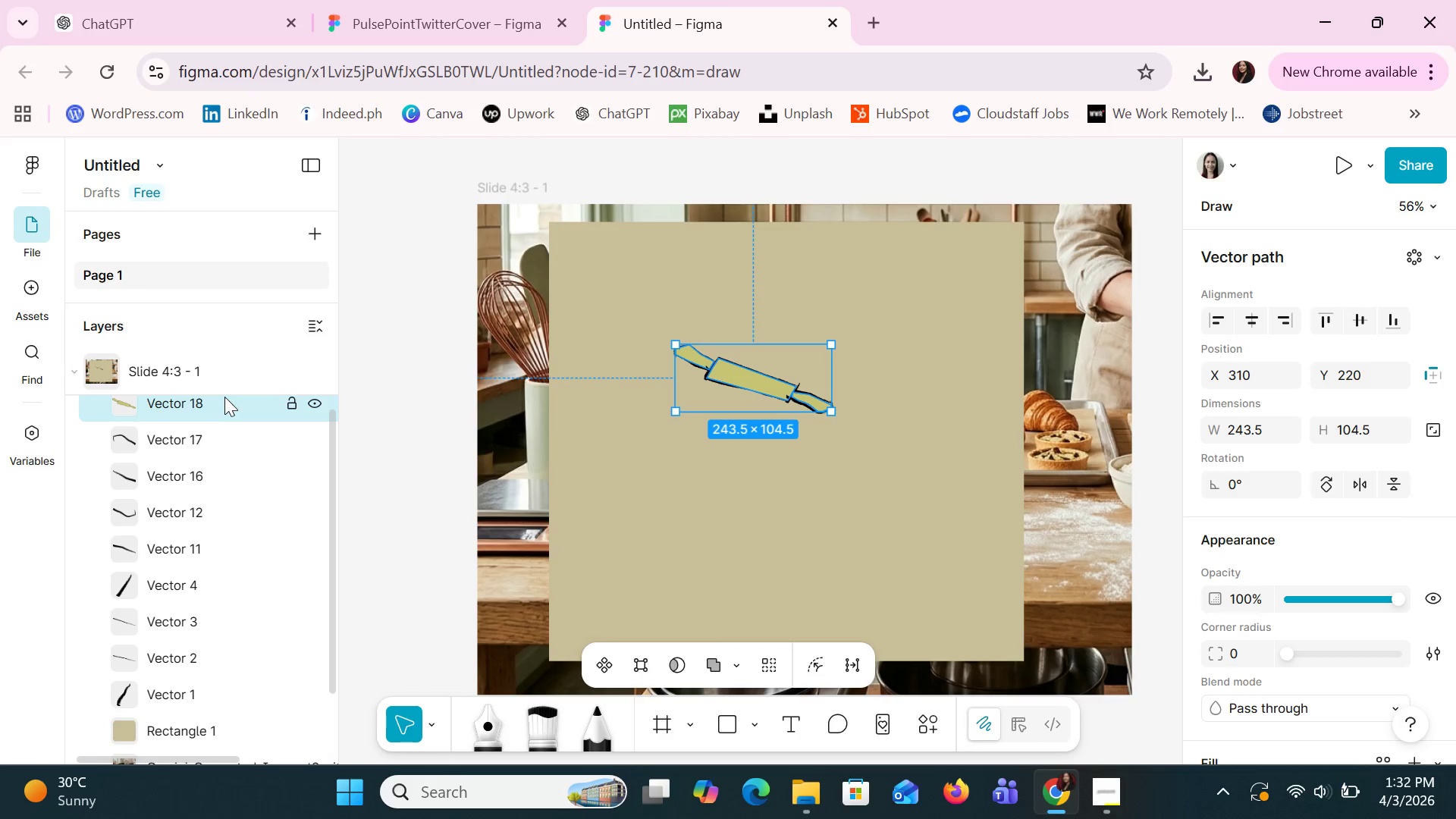 
hold_key(key=ShiftLeft, duration=1.5)
left_click([204, 434])
 